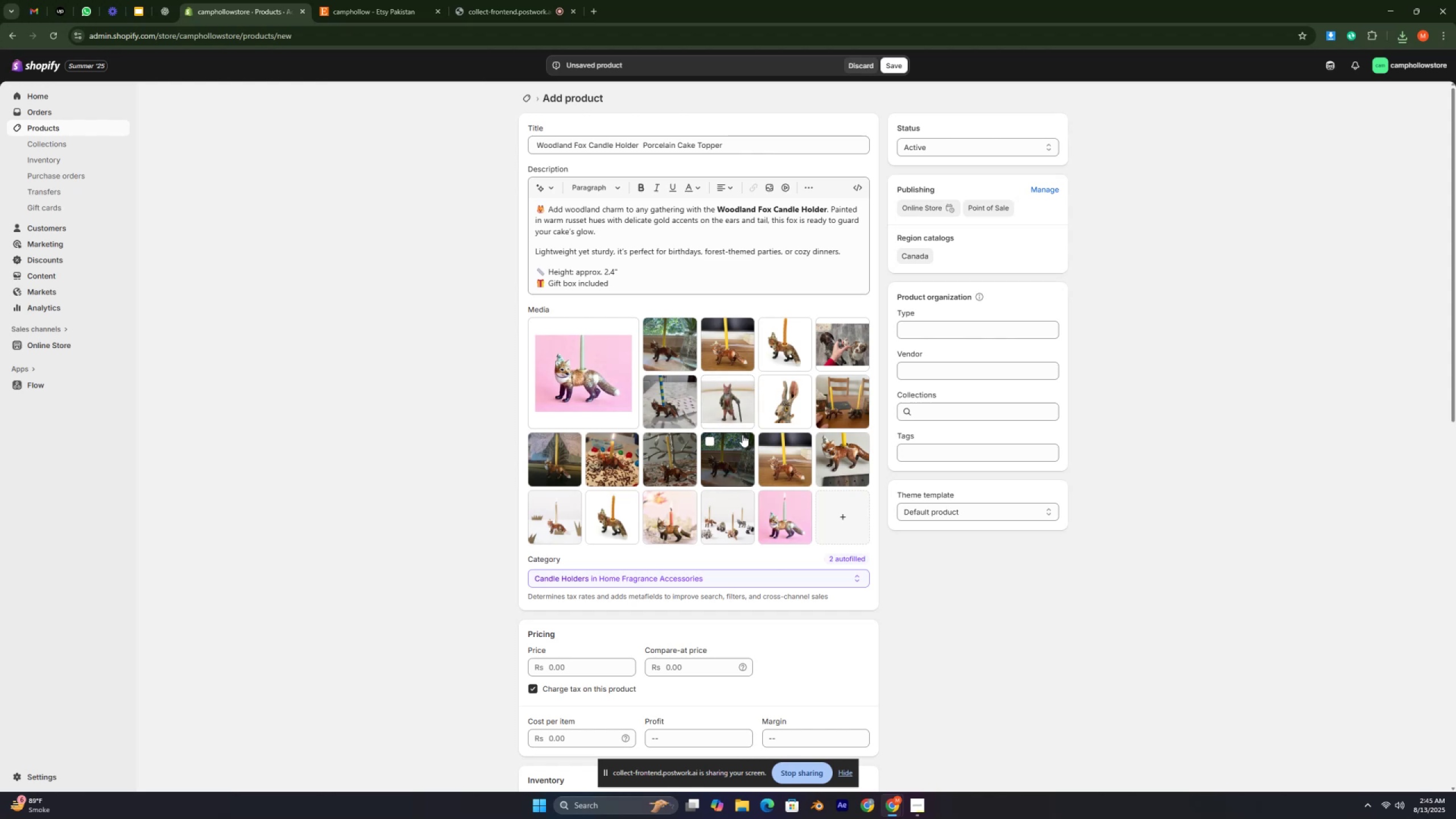 
key(Control+ControlLeft)
 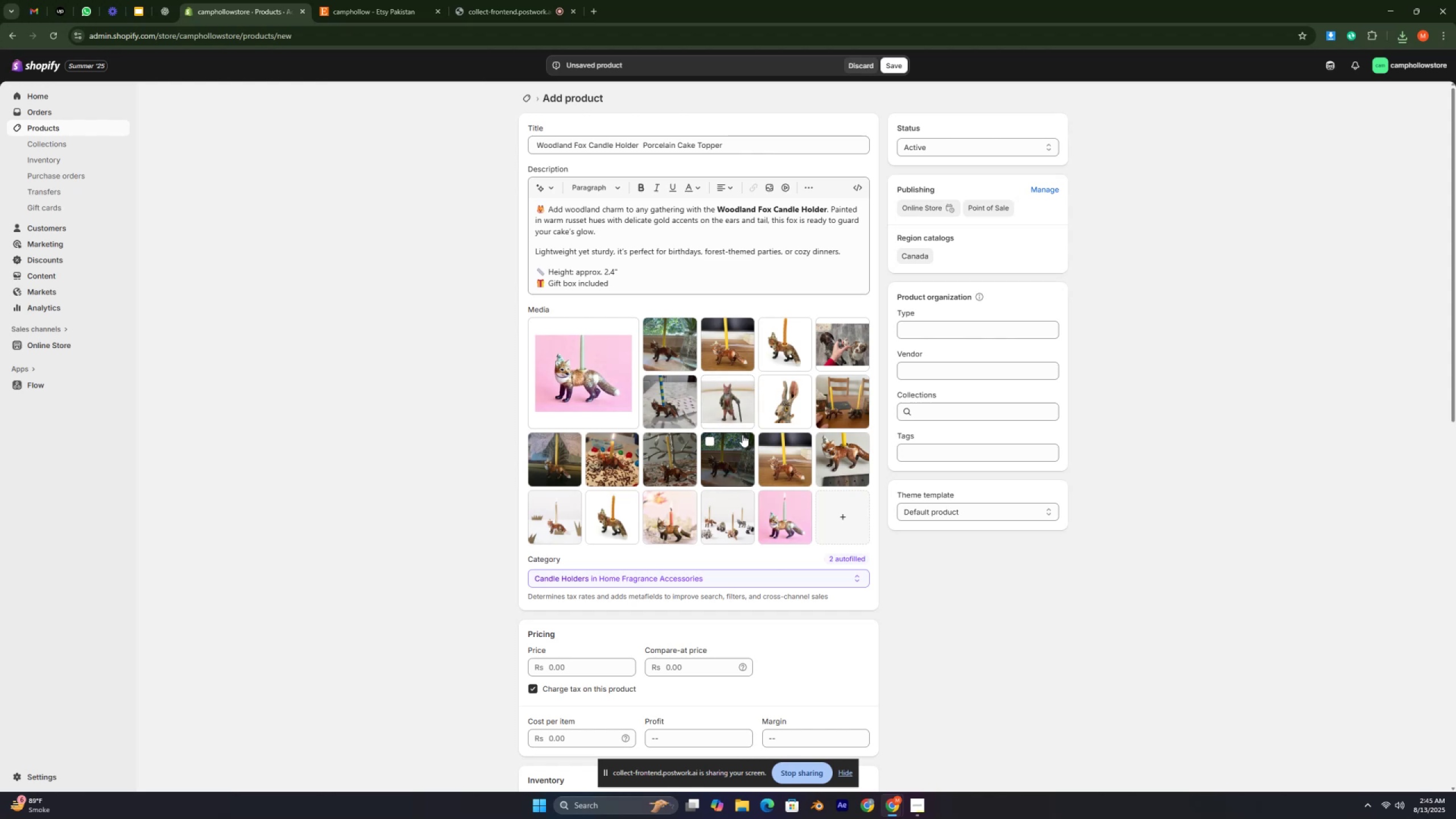 
key(Control+ControlLeft)
 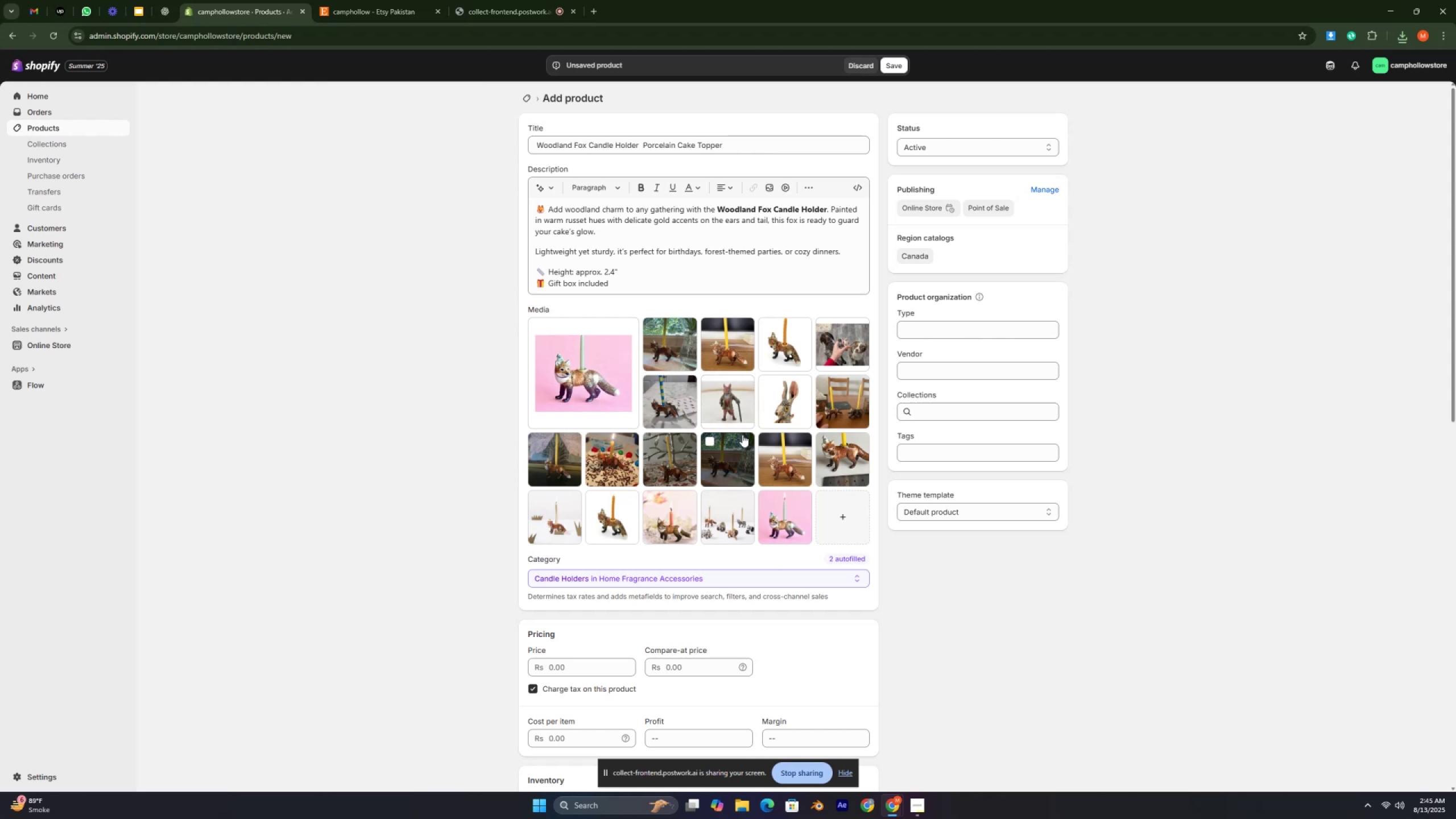 
key(Control+ControlLeft)
 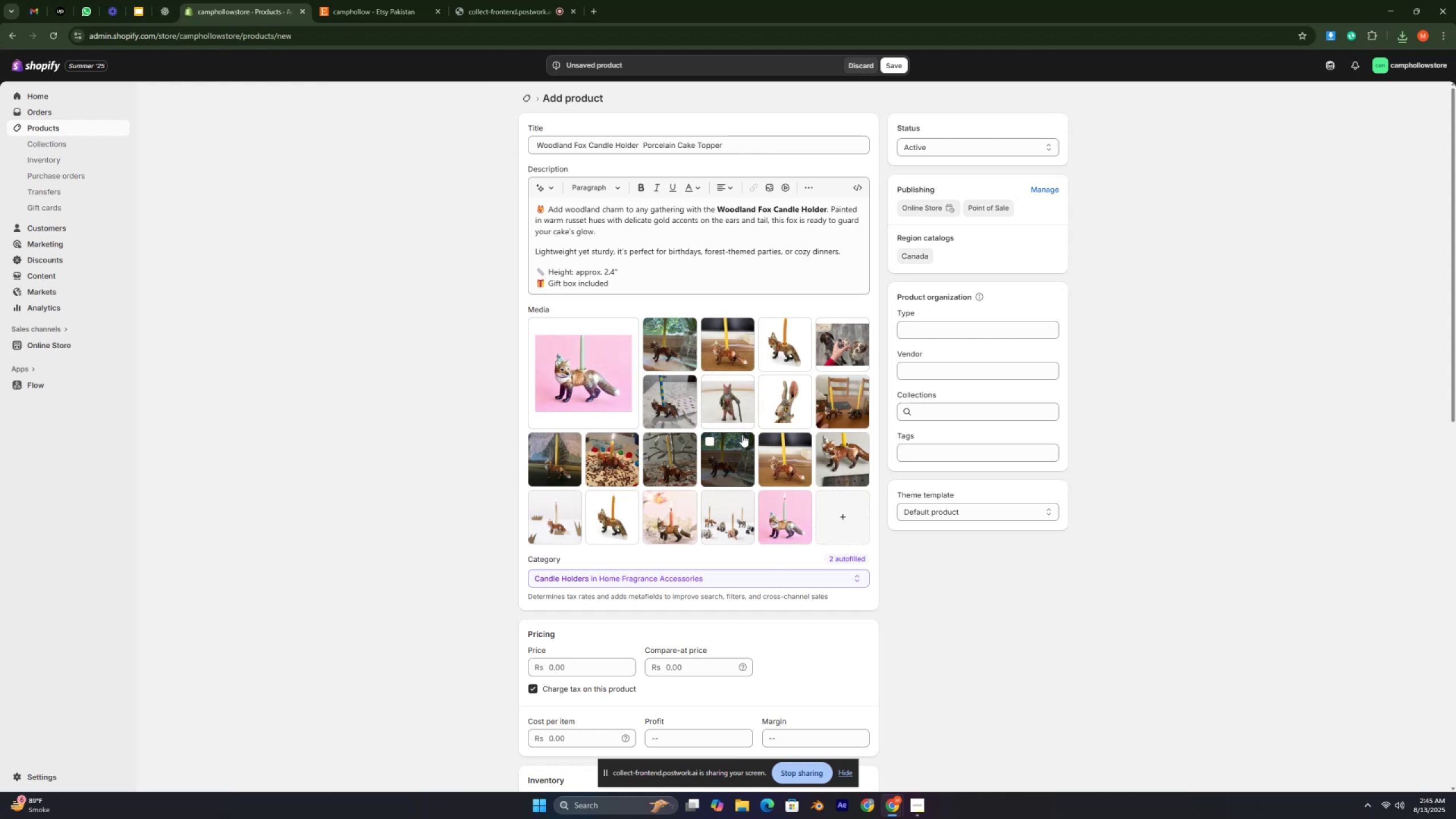 
key(Control+ControlLeft)
 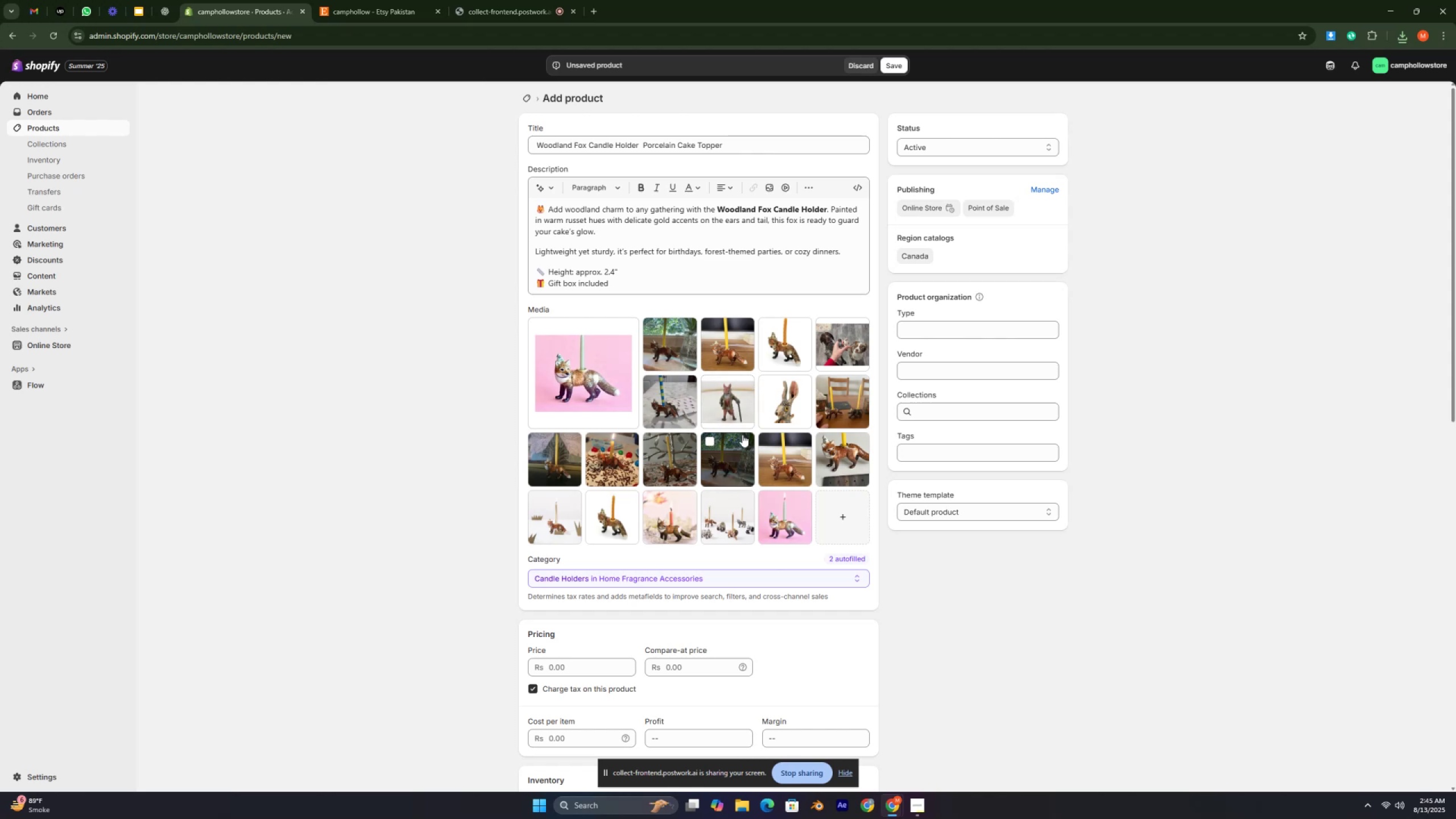 
key(Control+ControlLeft)
 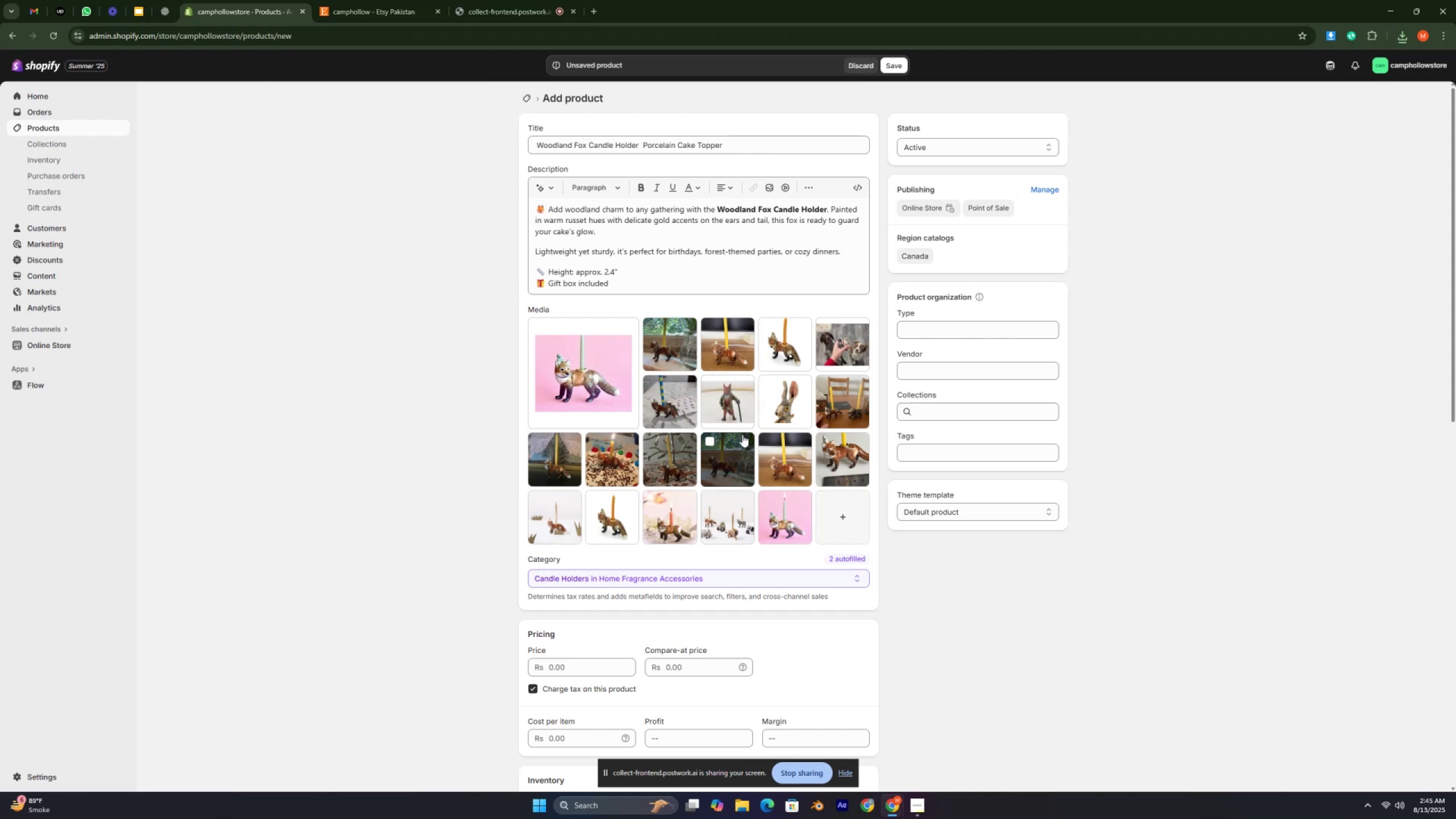 
key(Control+ControlLeft)
 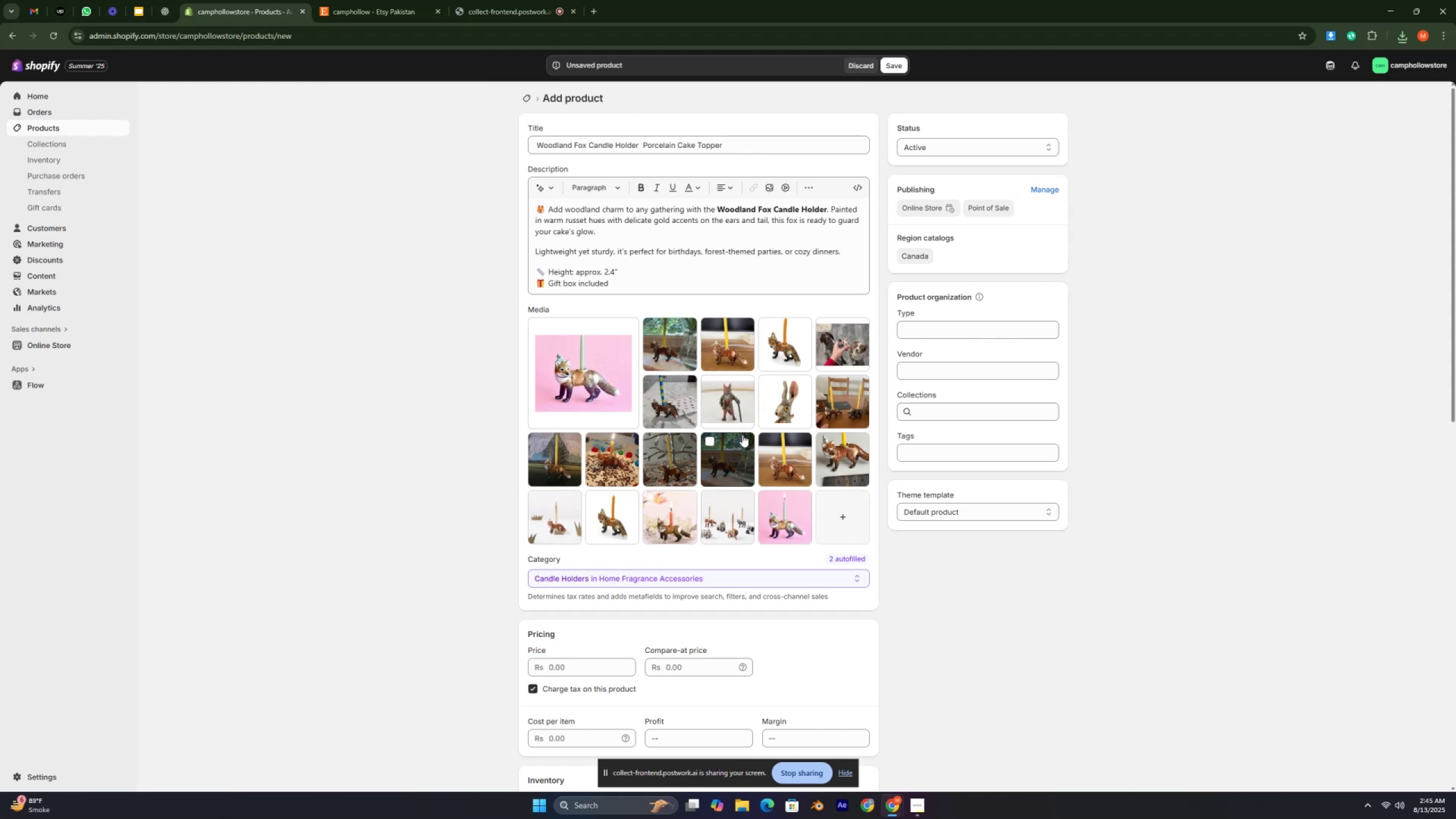 
key(Control+ControlLeft)
 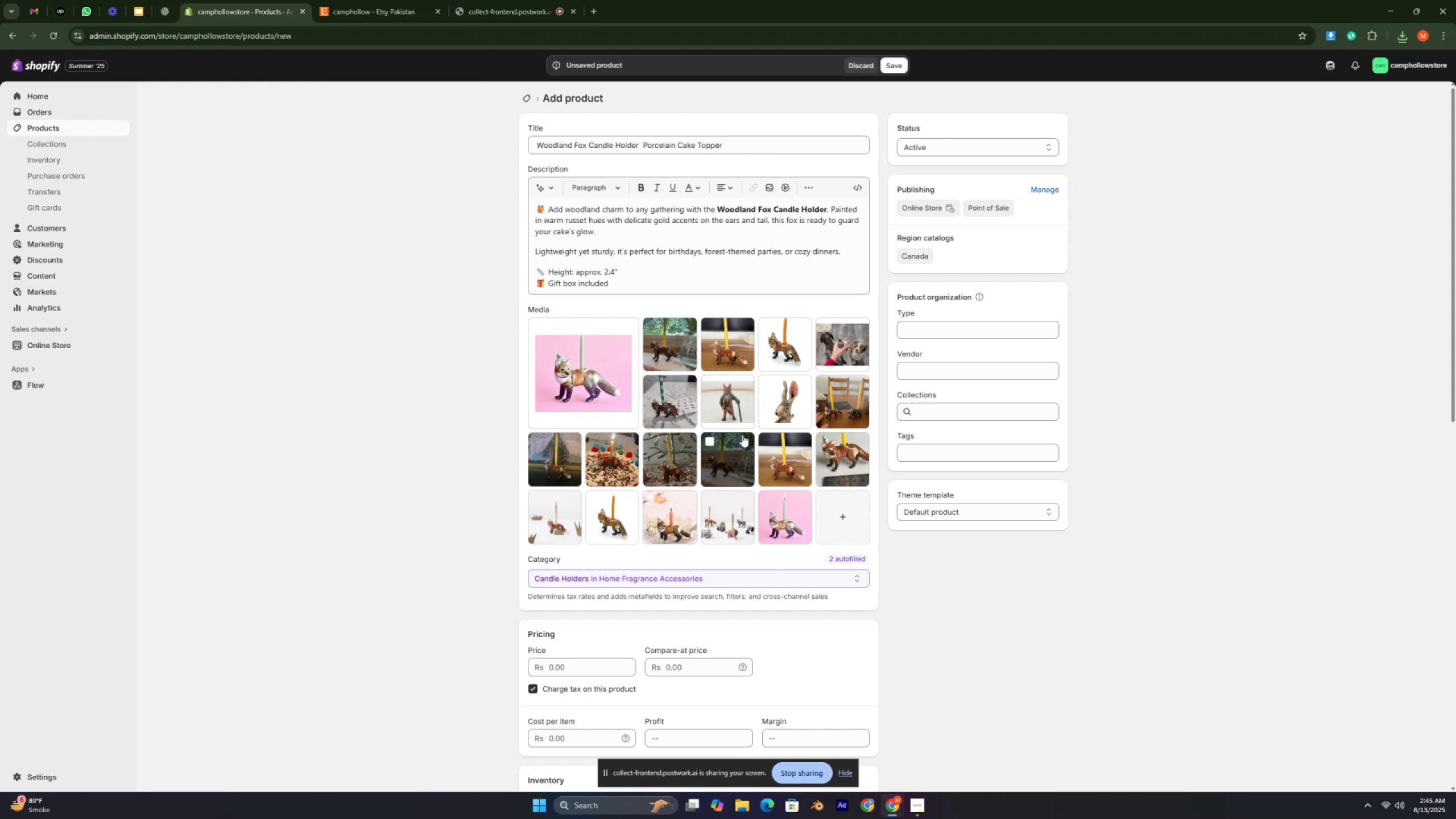 
key(Control+ControlLeft)
 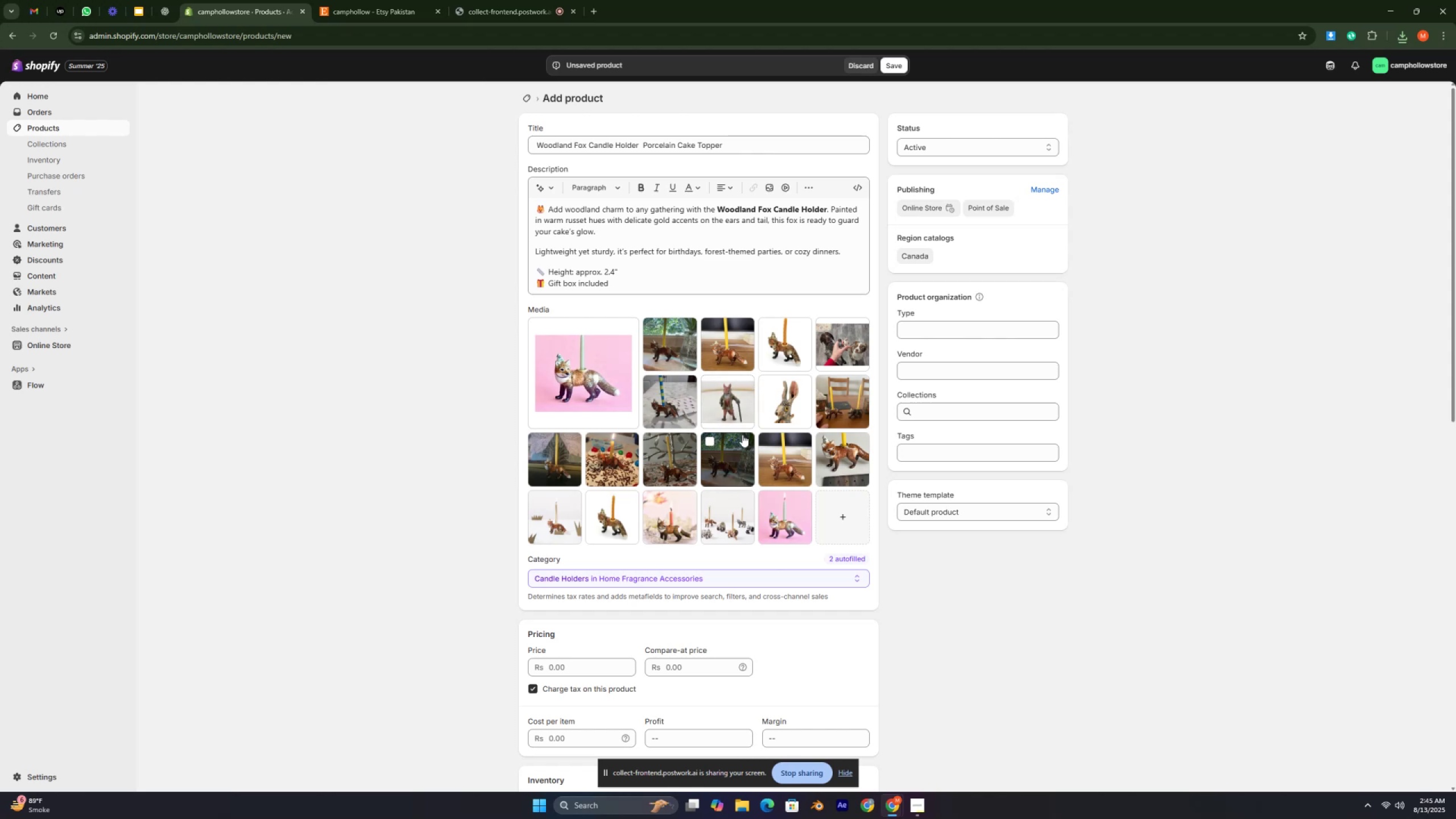 
key(Control+ControlLeft)
 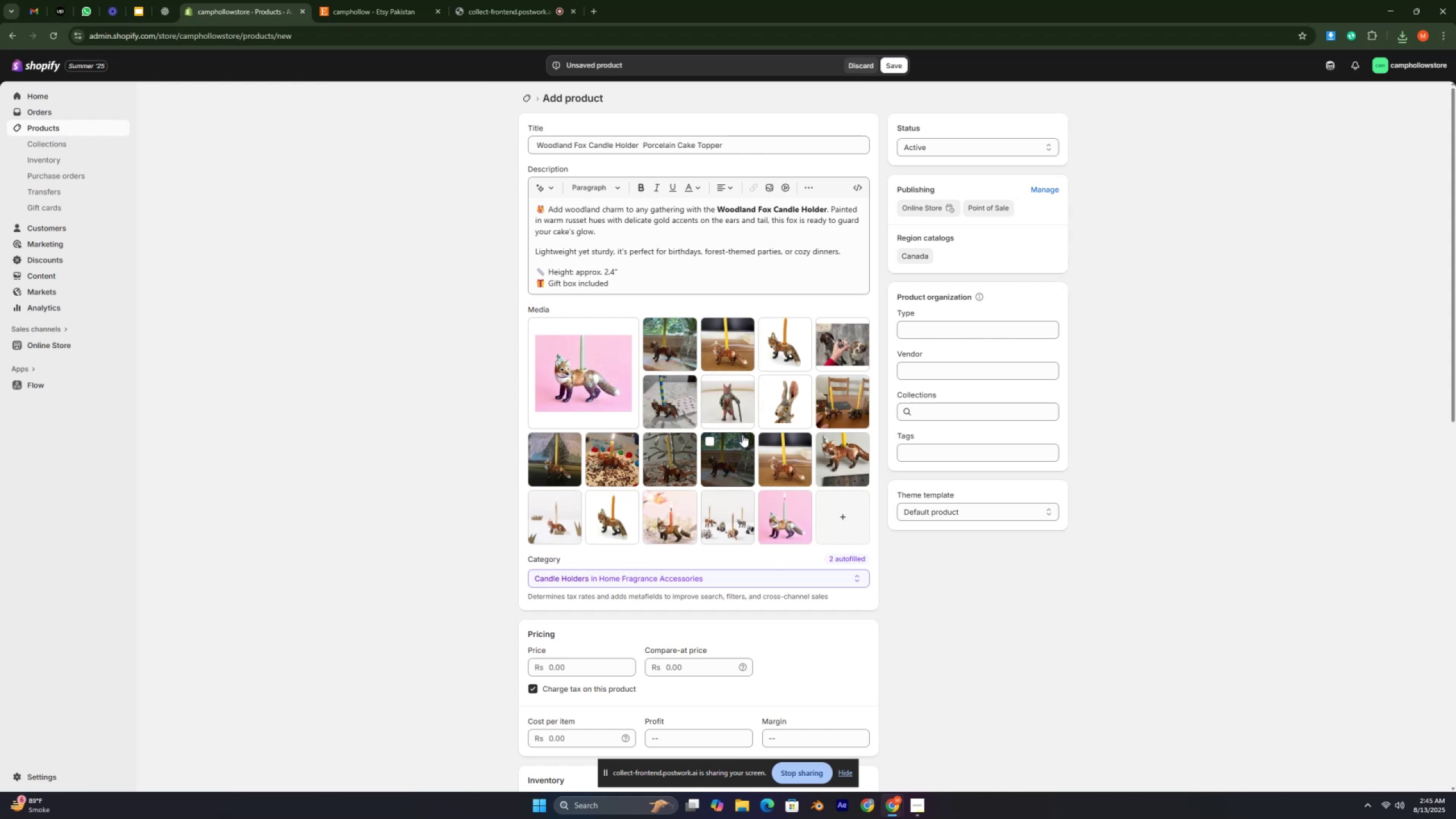 
key(Control+ControlLeft)
 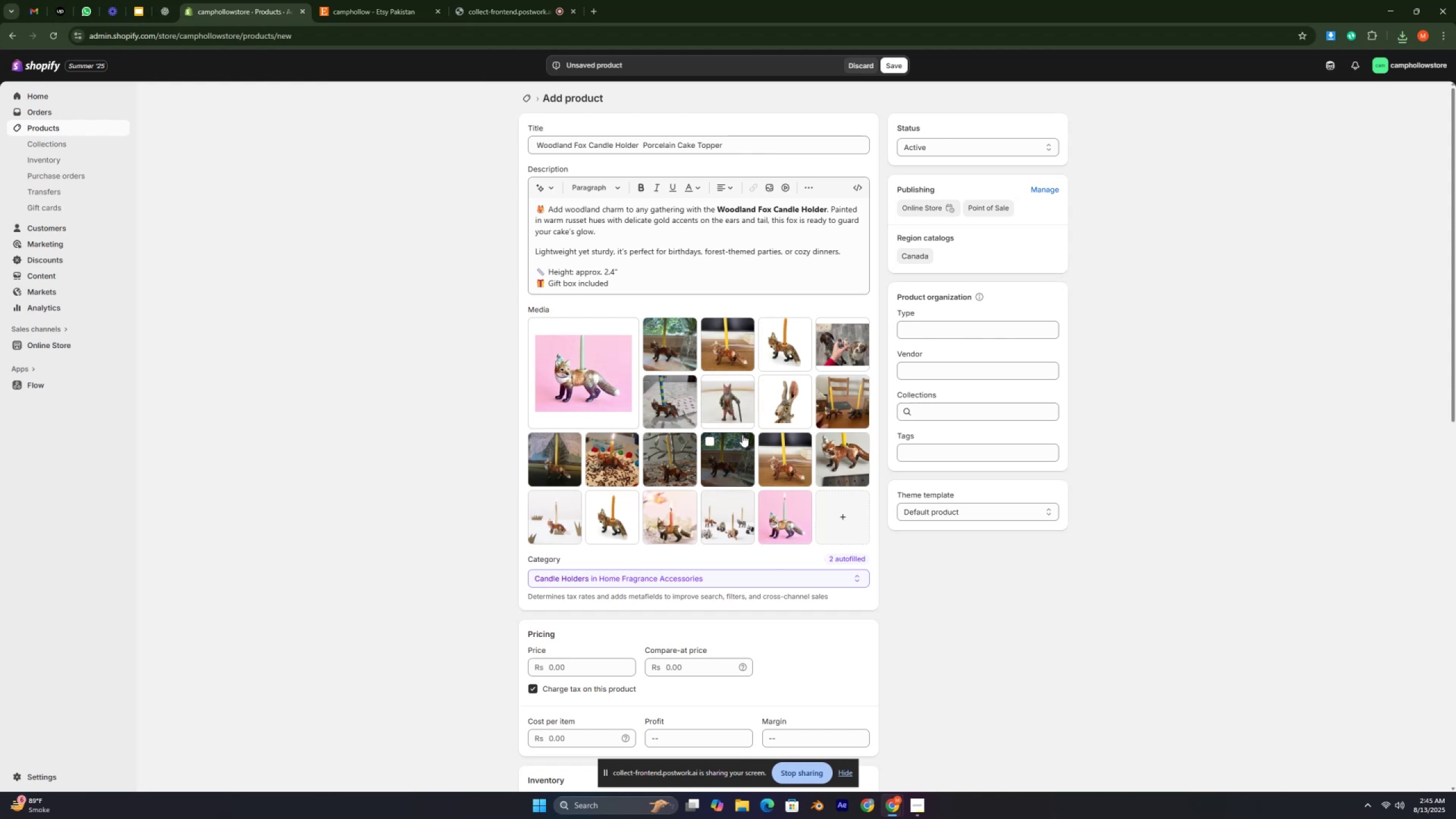 
key(Control+ControlLeft)
 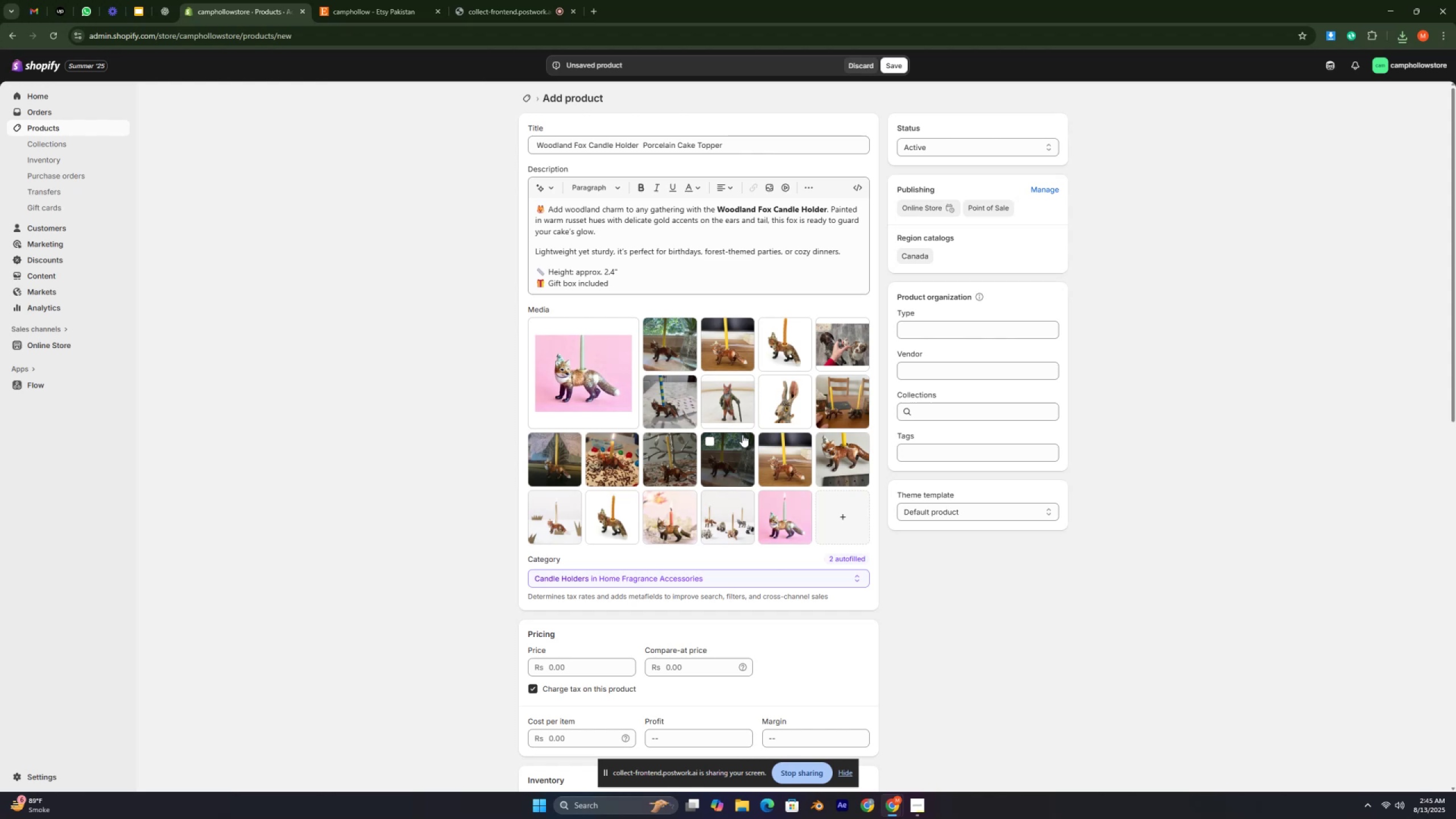 
key(Control+ControlLeft)
 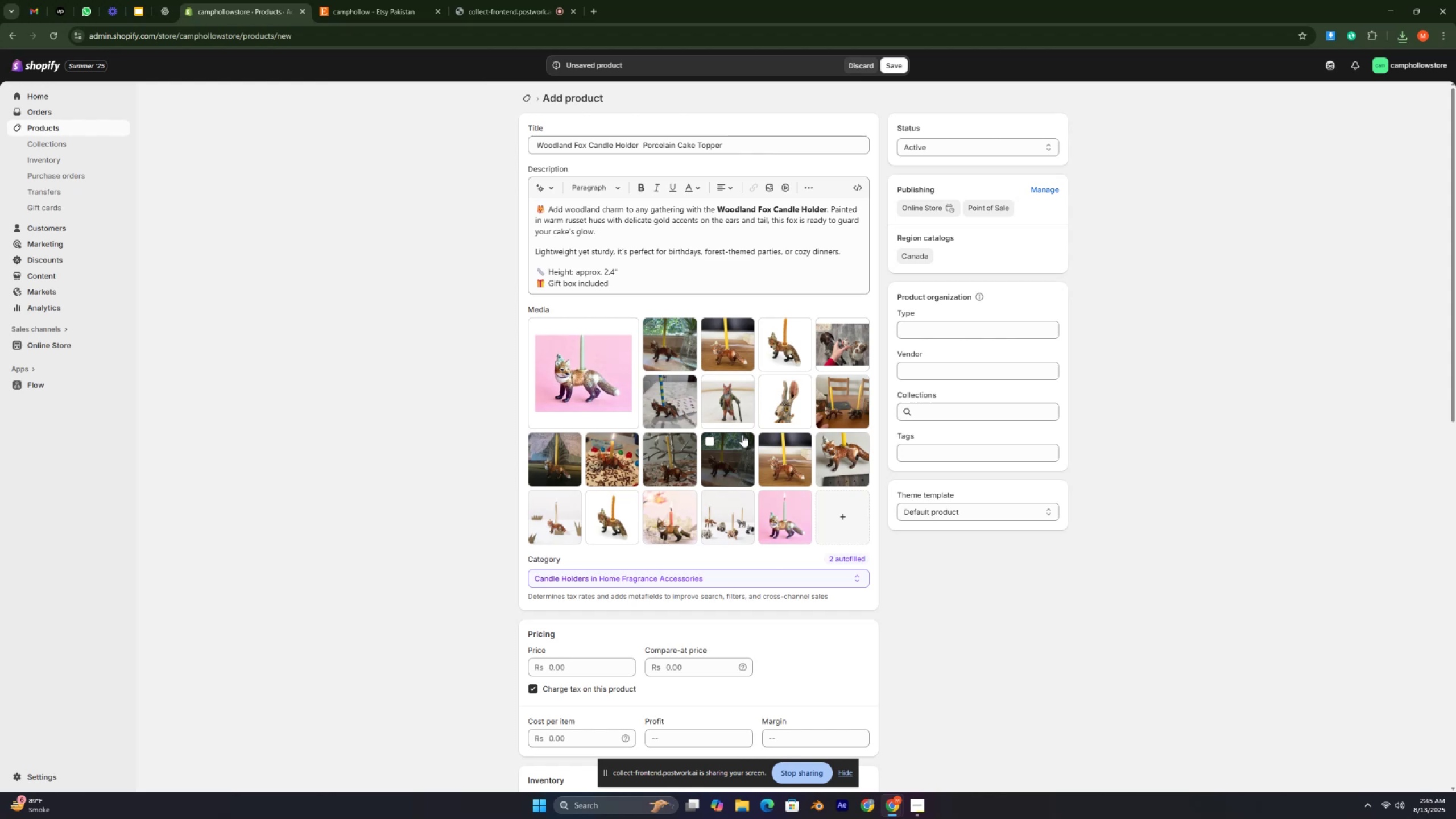 
key(Control+ControlLeft)
 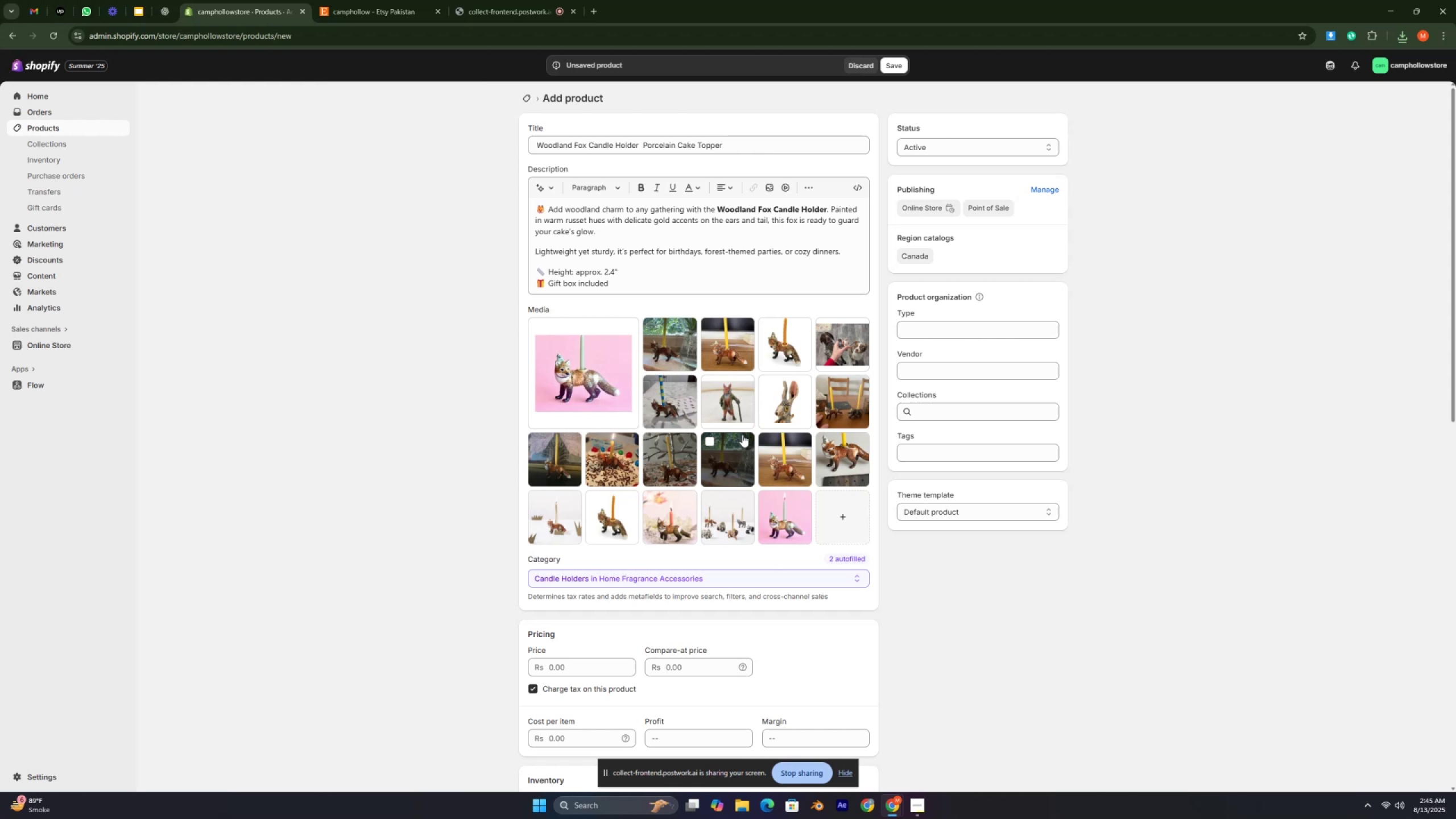 
key(Control+ControlLeft)
 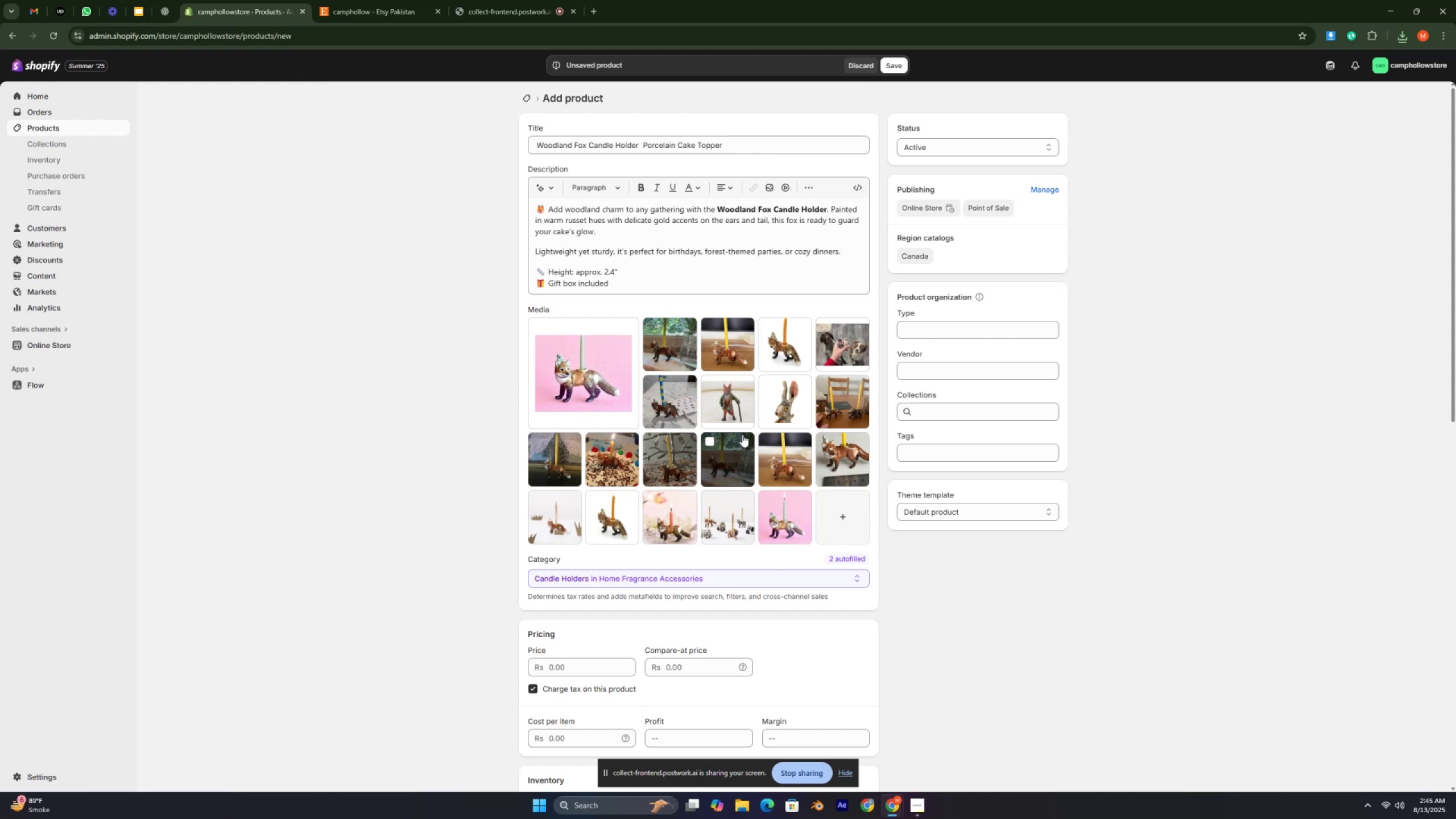 
key(Control+ControlLeft)
 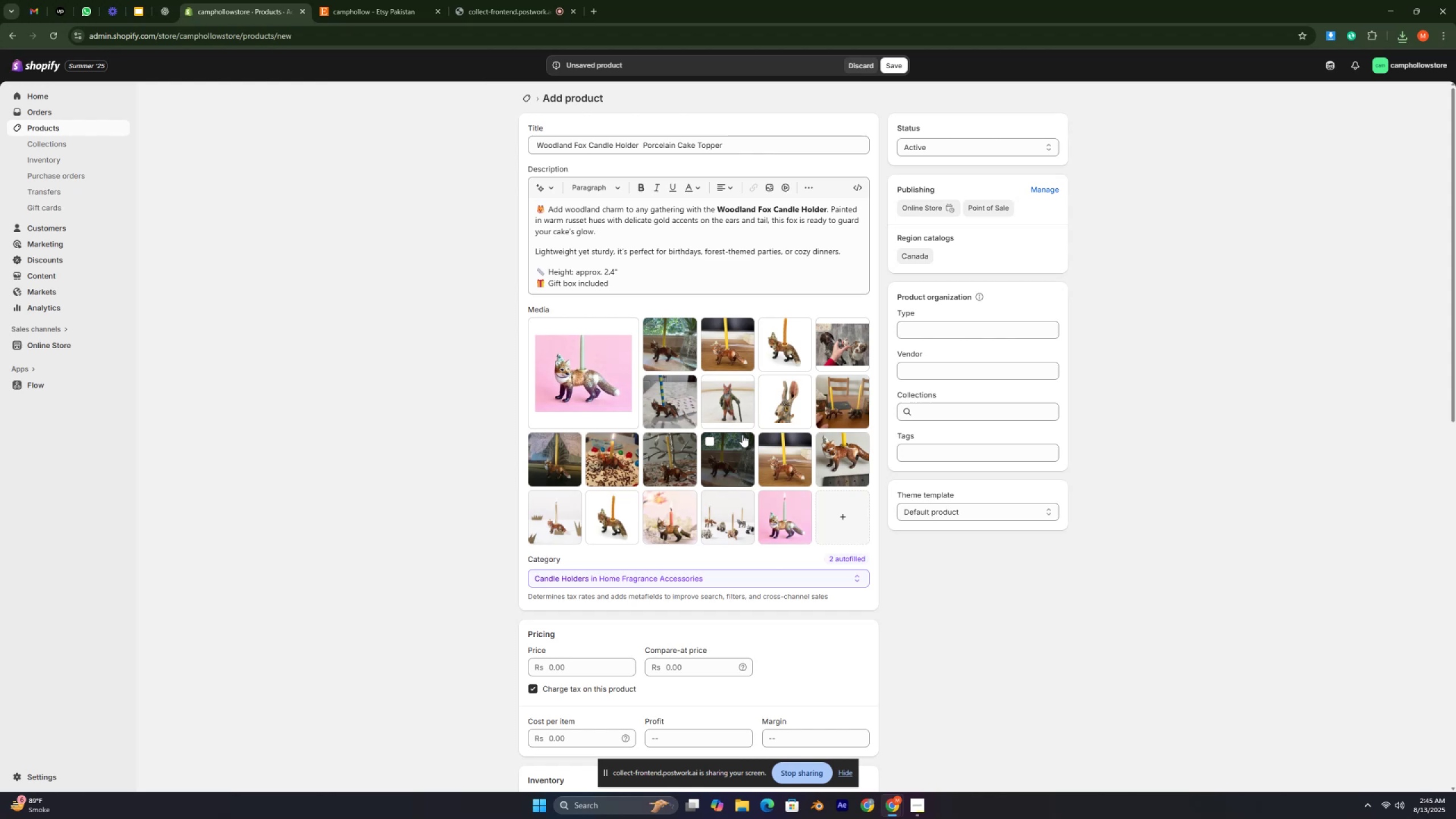 
key(Control+ControlLeft)
 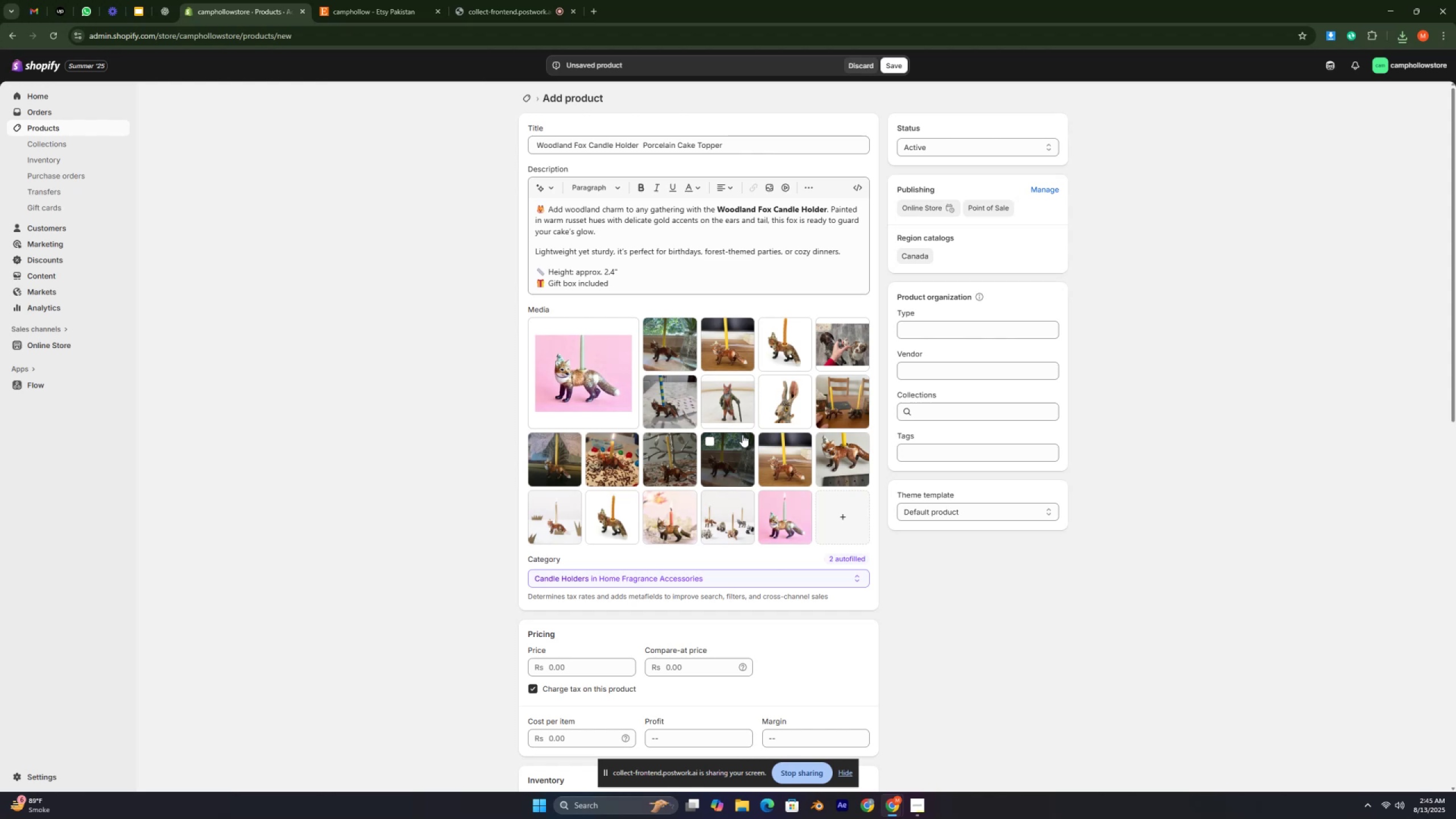 
key(Control+ControlLeft)
 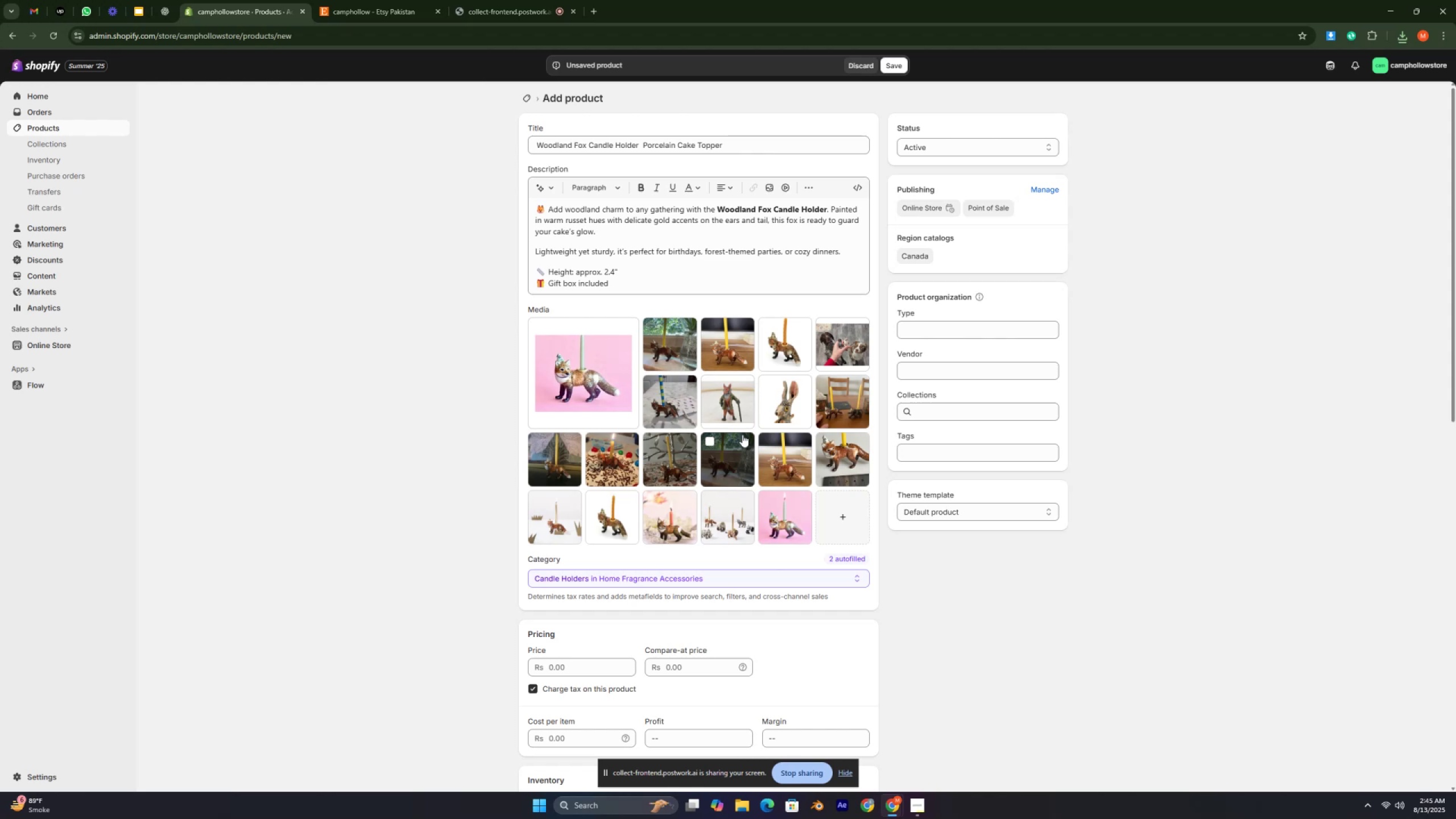 
key(Control+ControlLeft)
 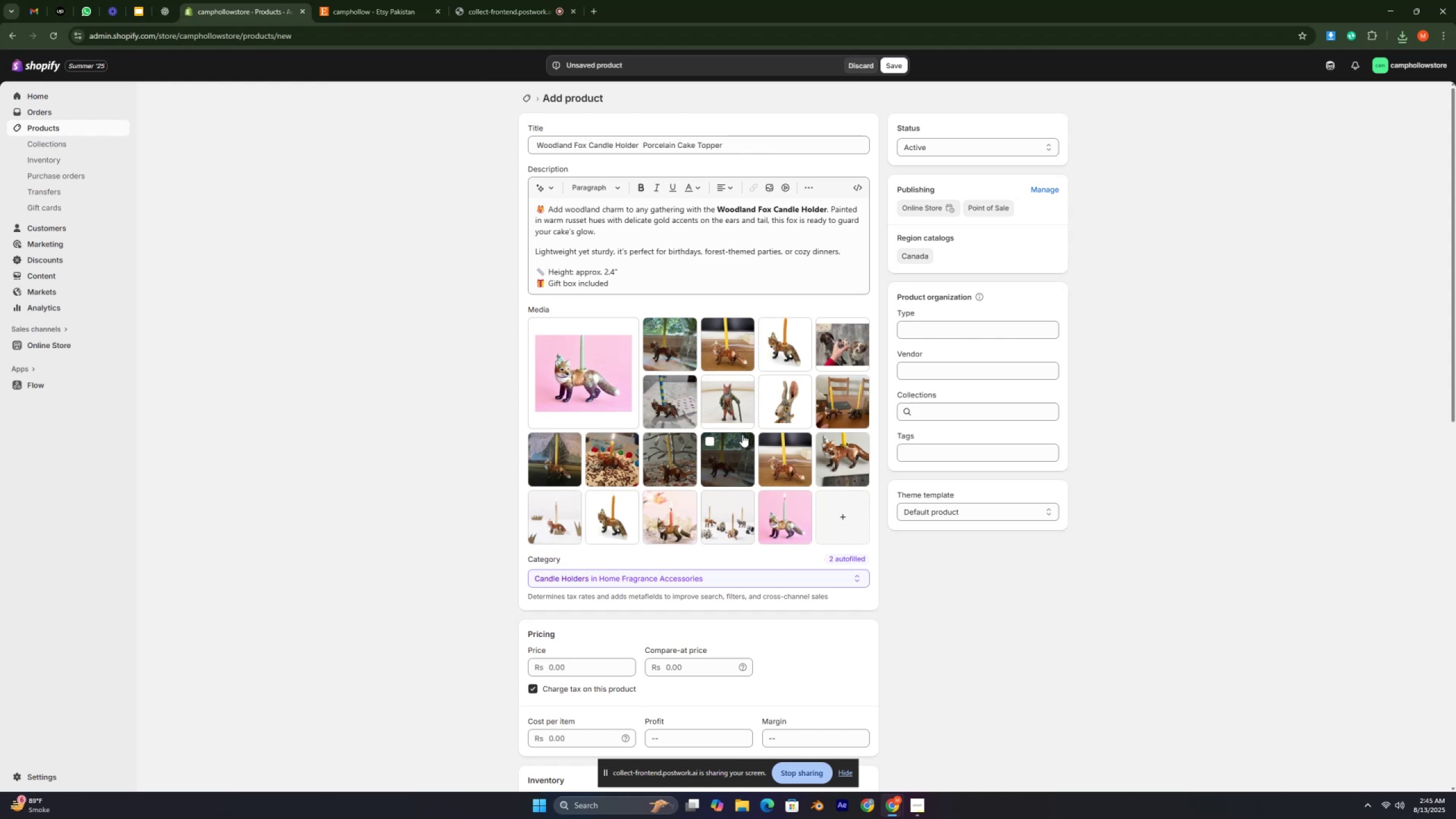 
key(Control+ControlLeft)
 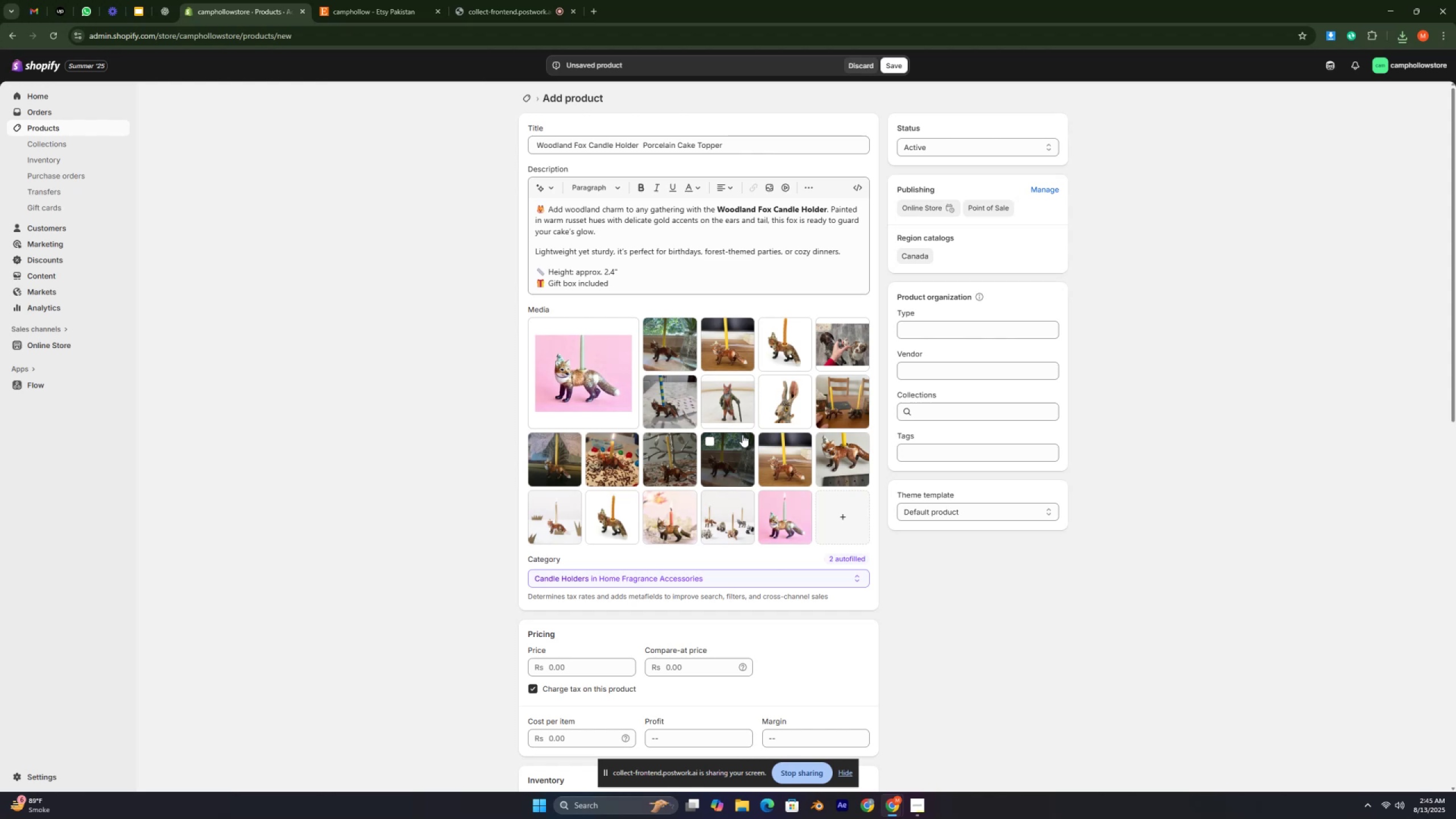 
key(Control+ControlLeft)
 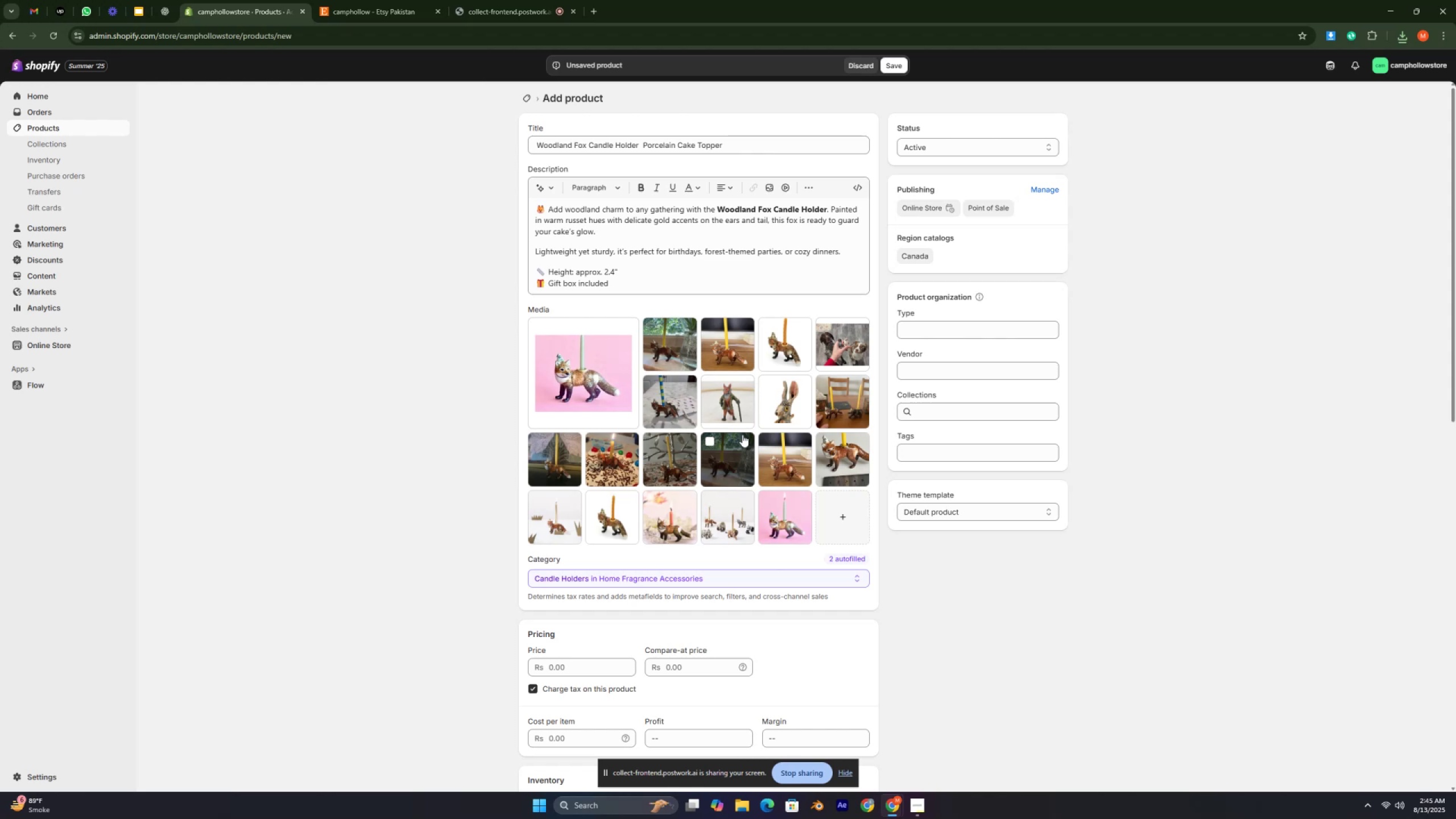 
key(Control+ControlLeft)
 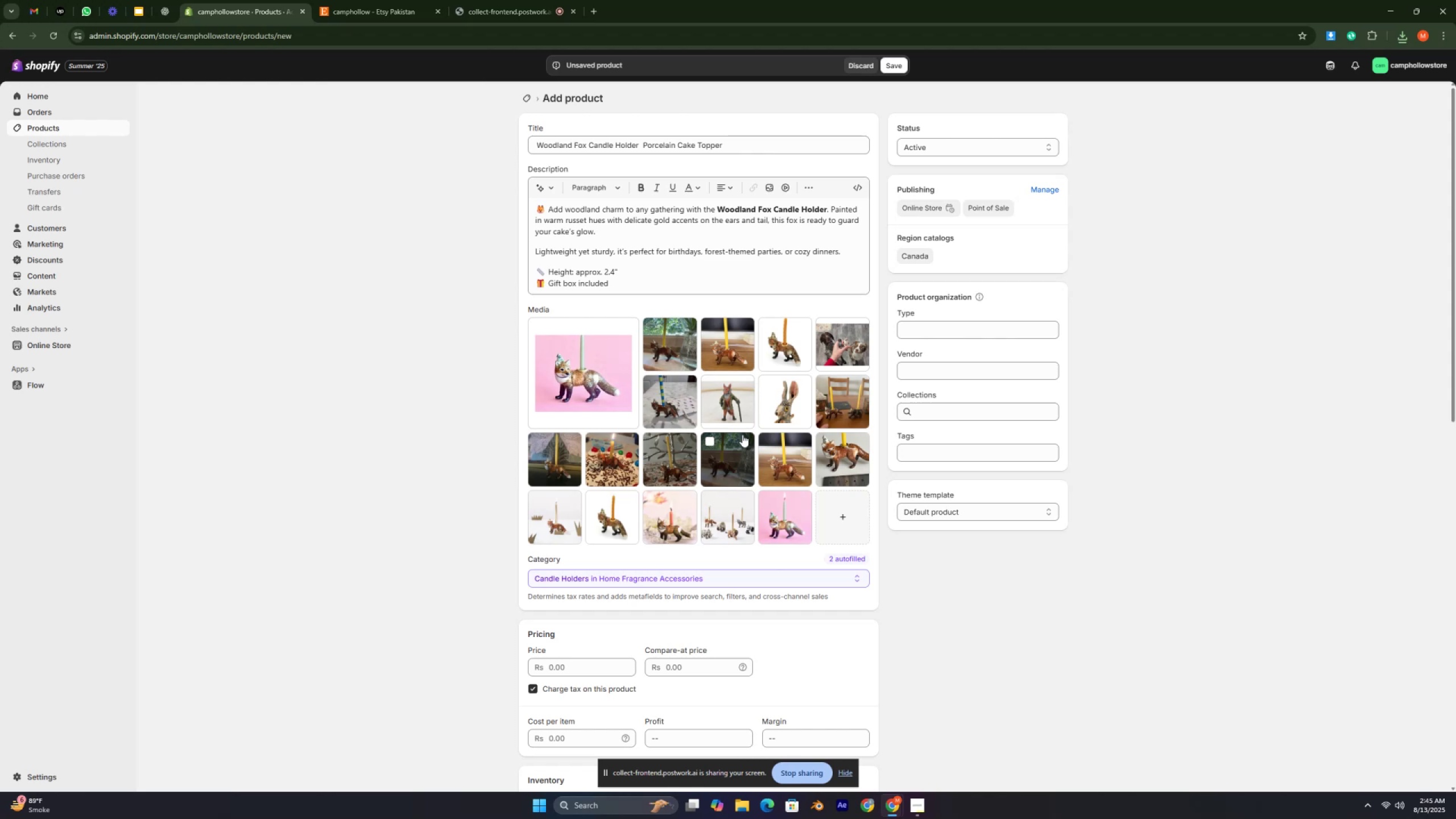 
key(Control+ControlLeft)
 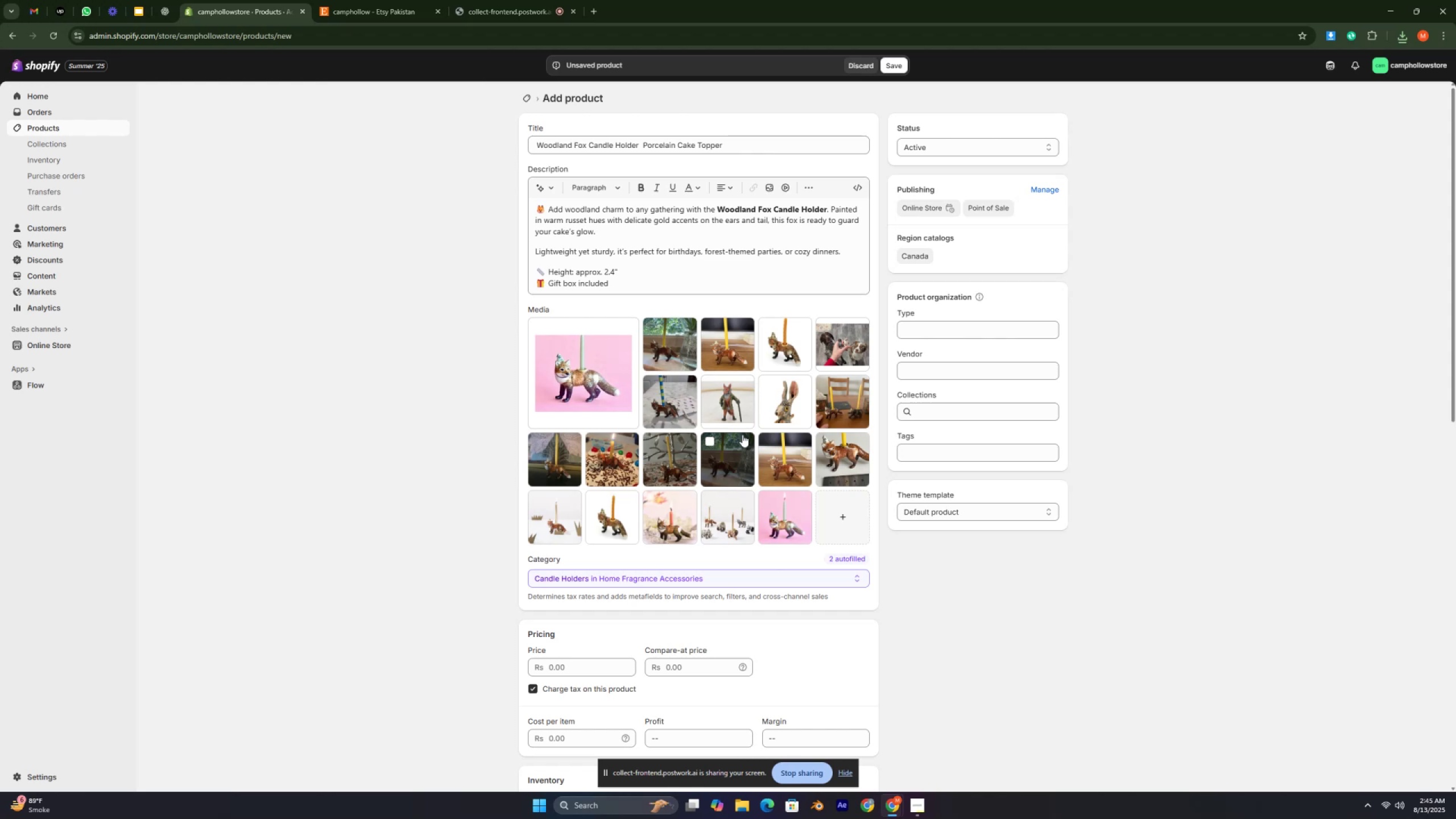 
key(Control+ControlLeft)
 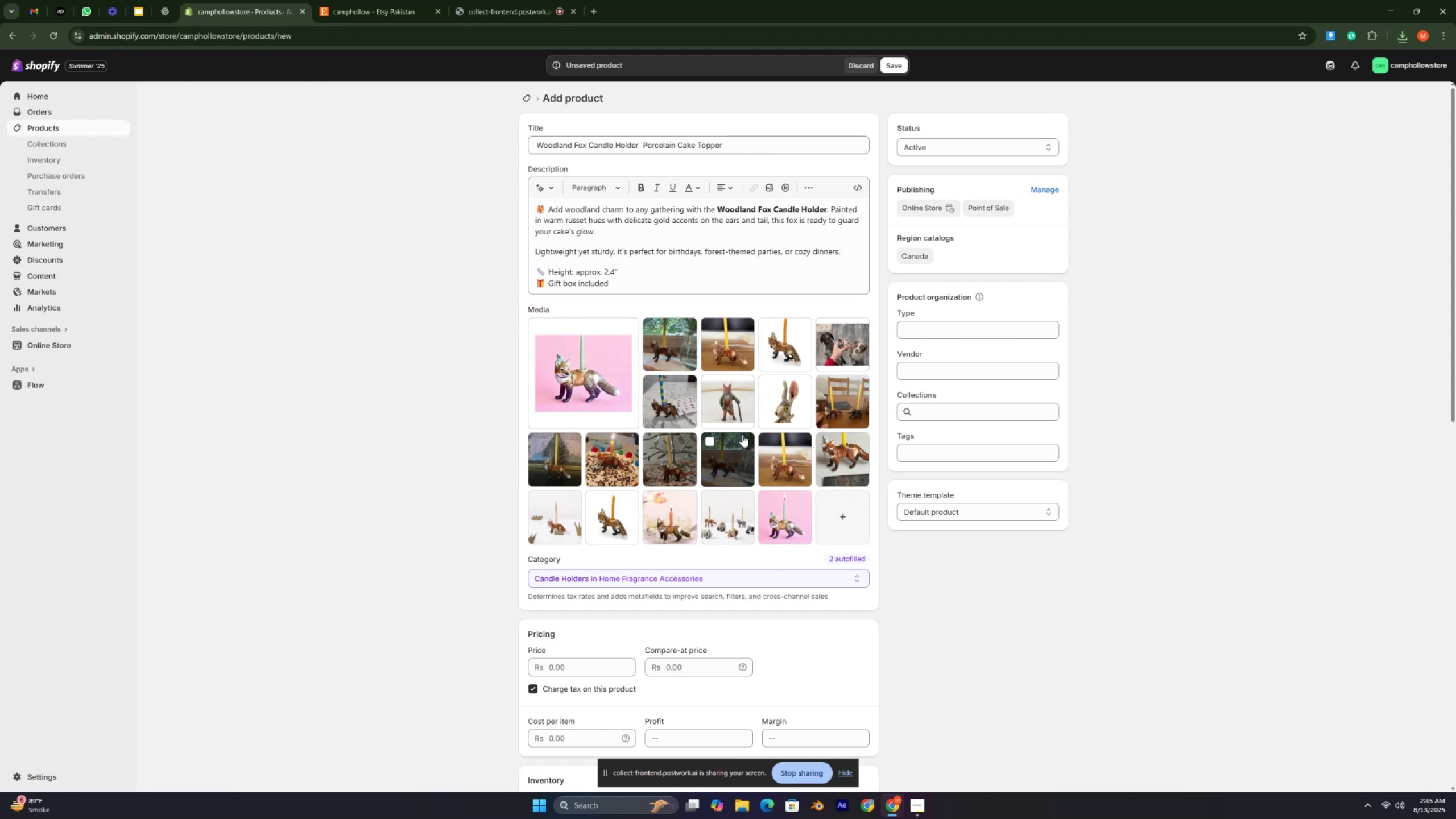 
key(Control+ControlLeft)
 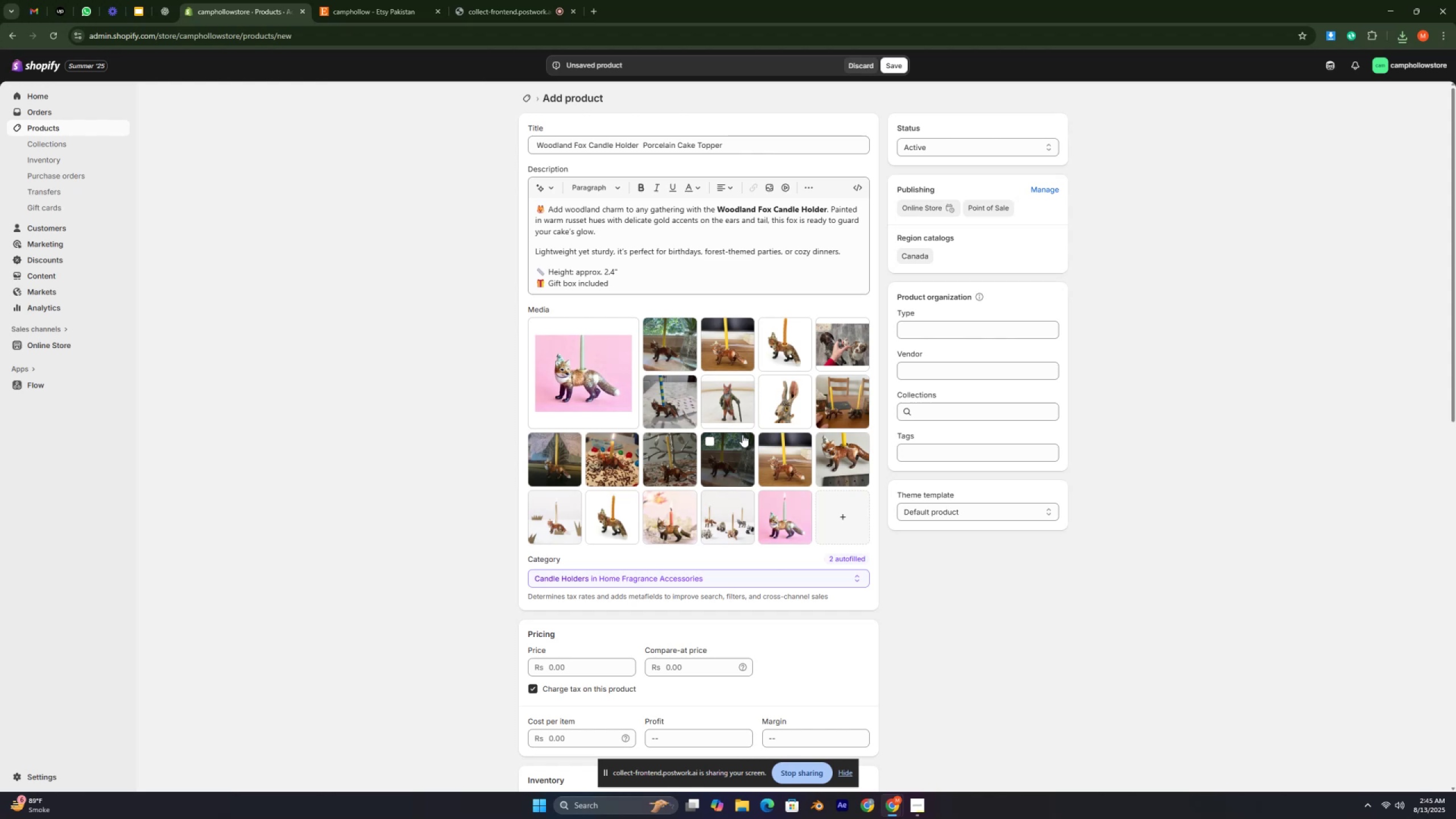 
key(Control+ControlLeft)
 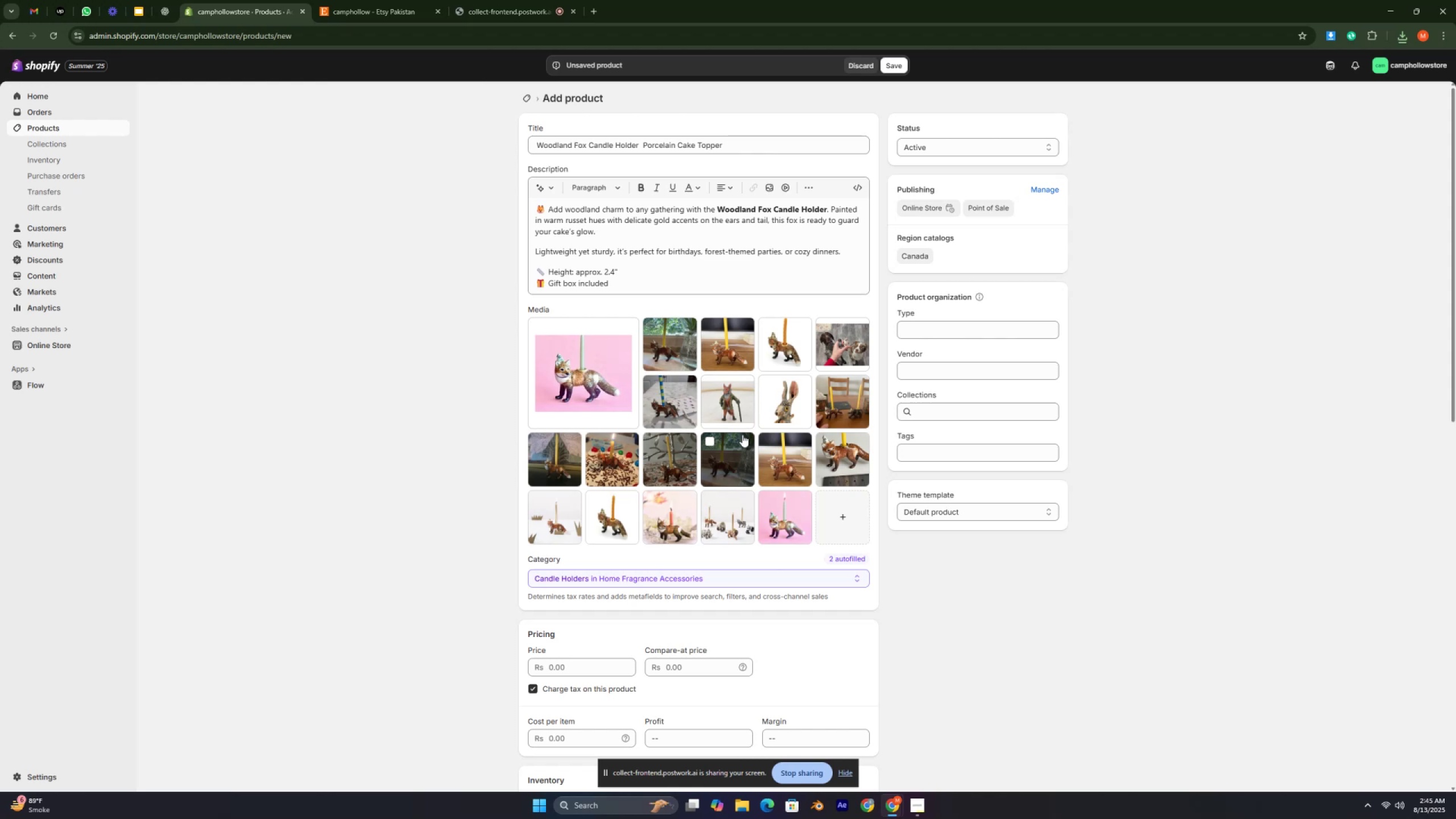 
key(Control+ControlLeft)
 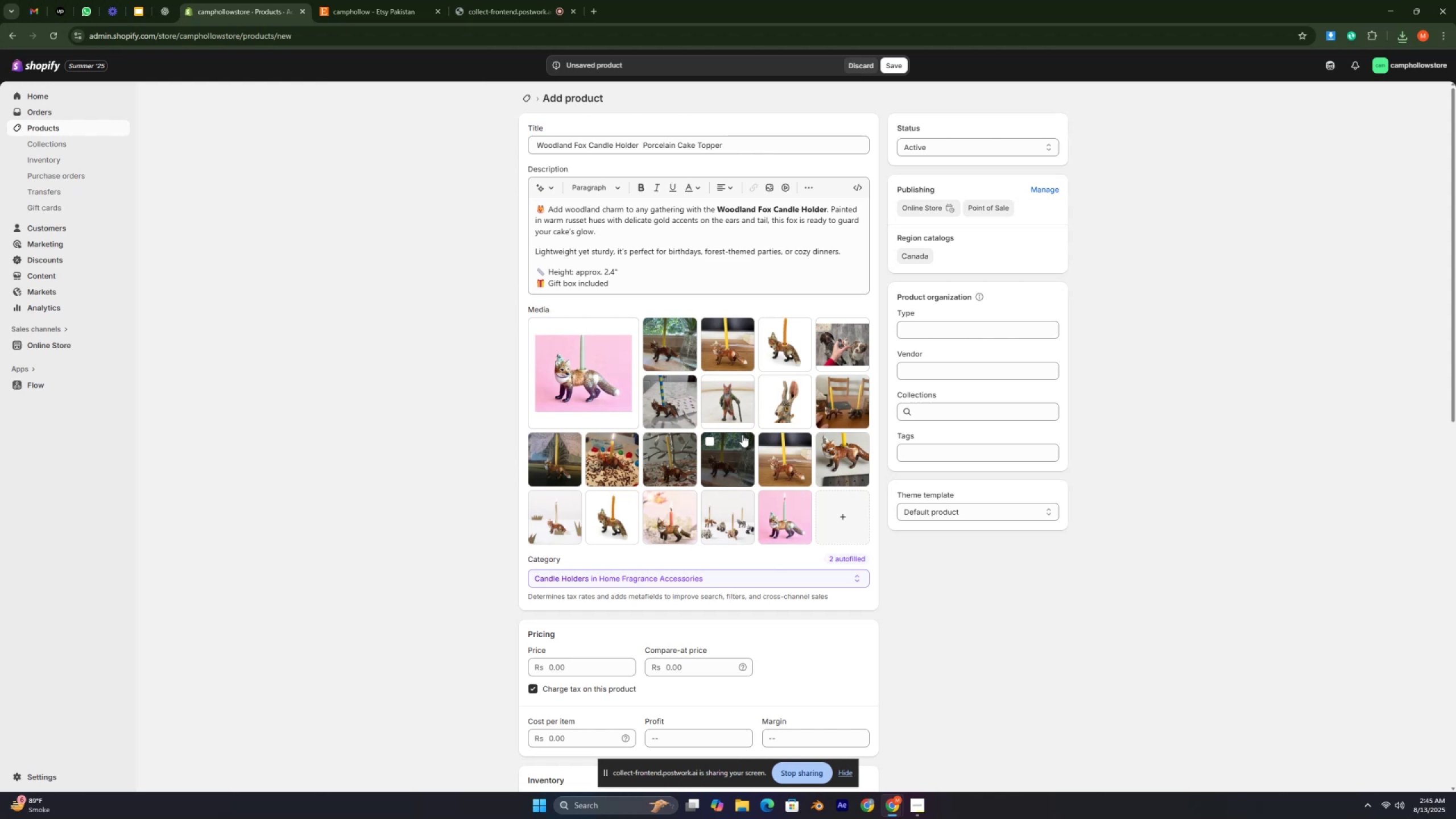 
key(Control+ControlLeft)
 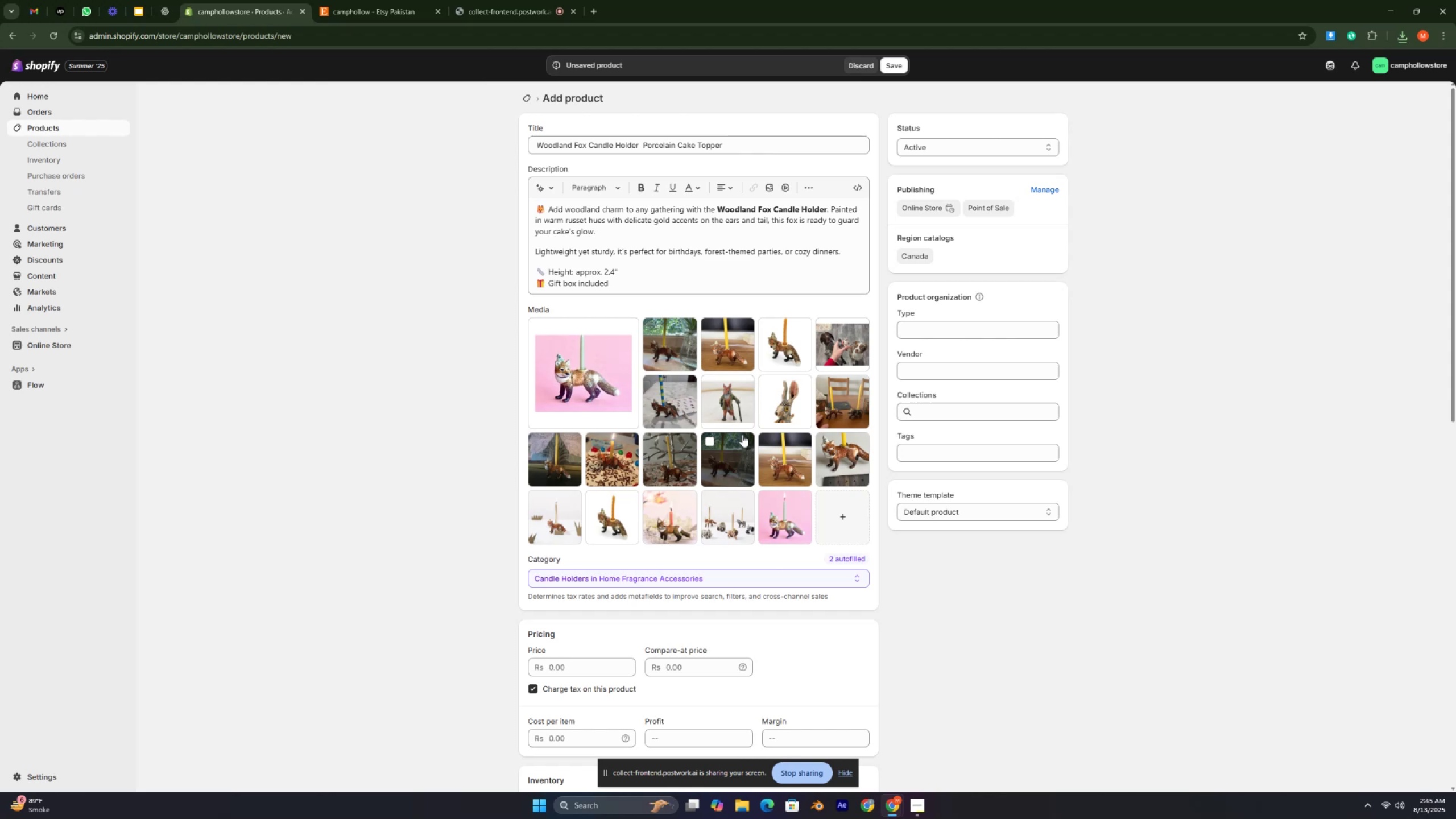 
key(Control+ControlLeft)
 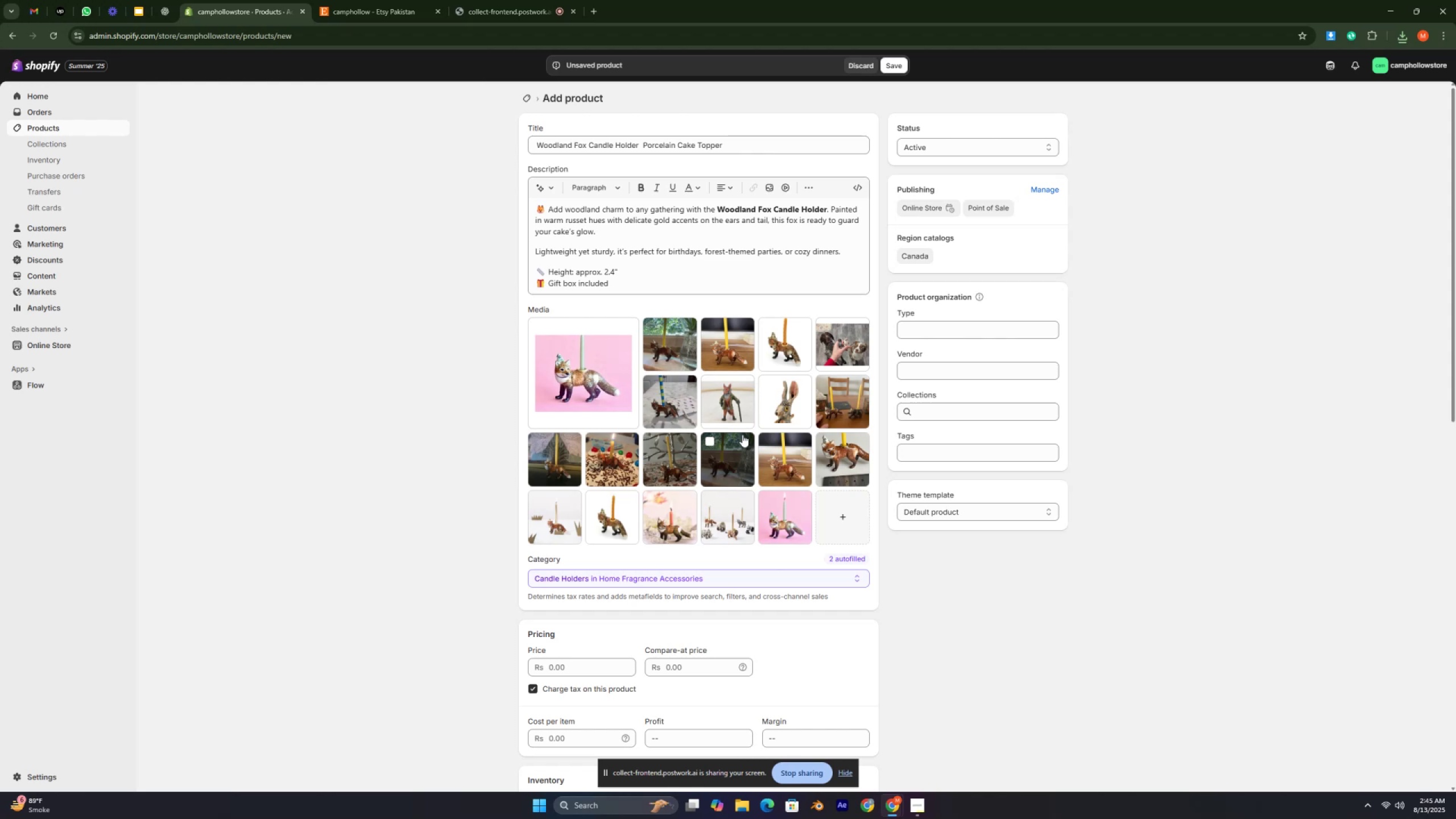 
key(Control+ControlLeft)
 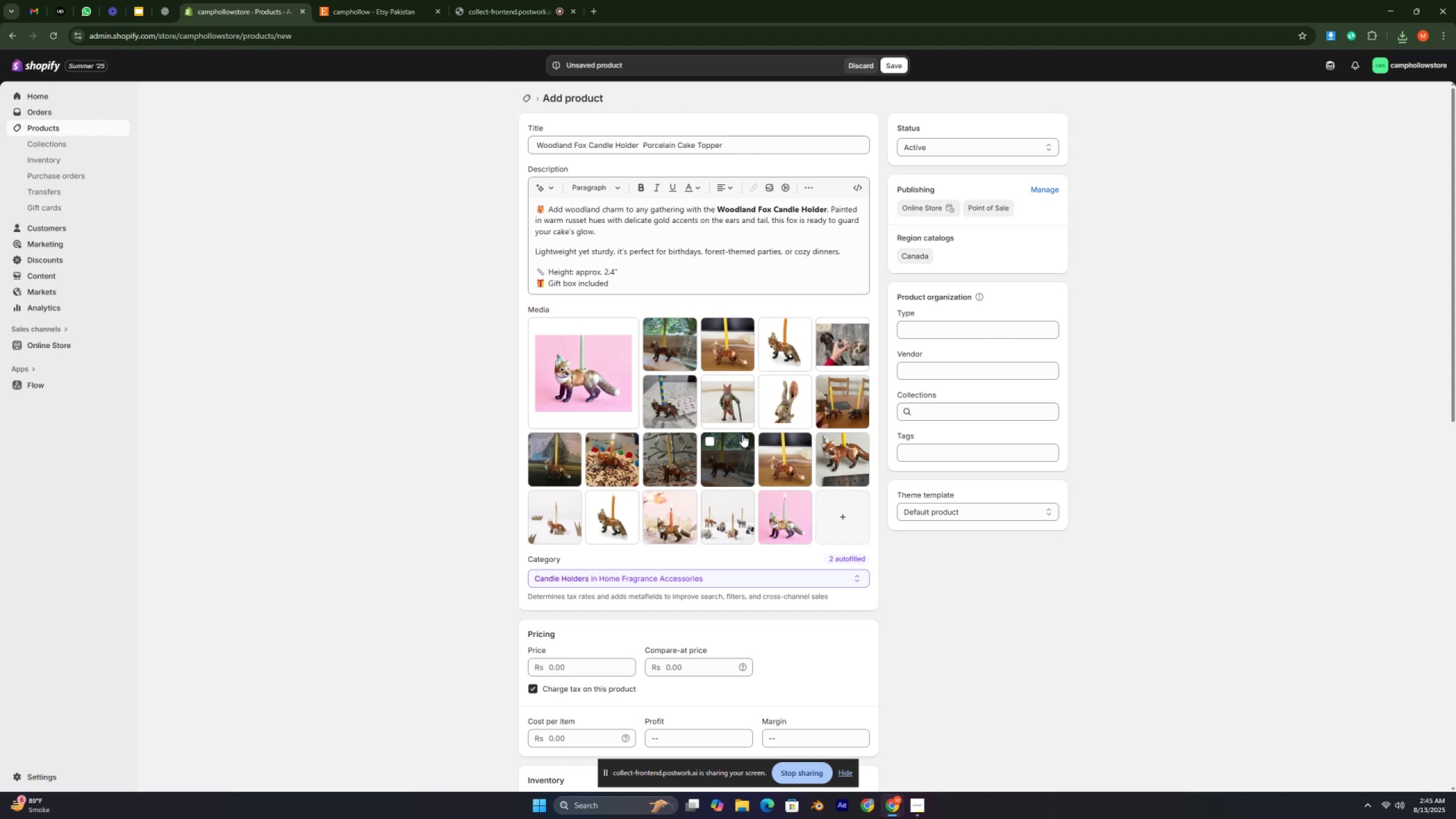 
key(Control+ControlLeft)
 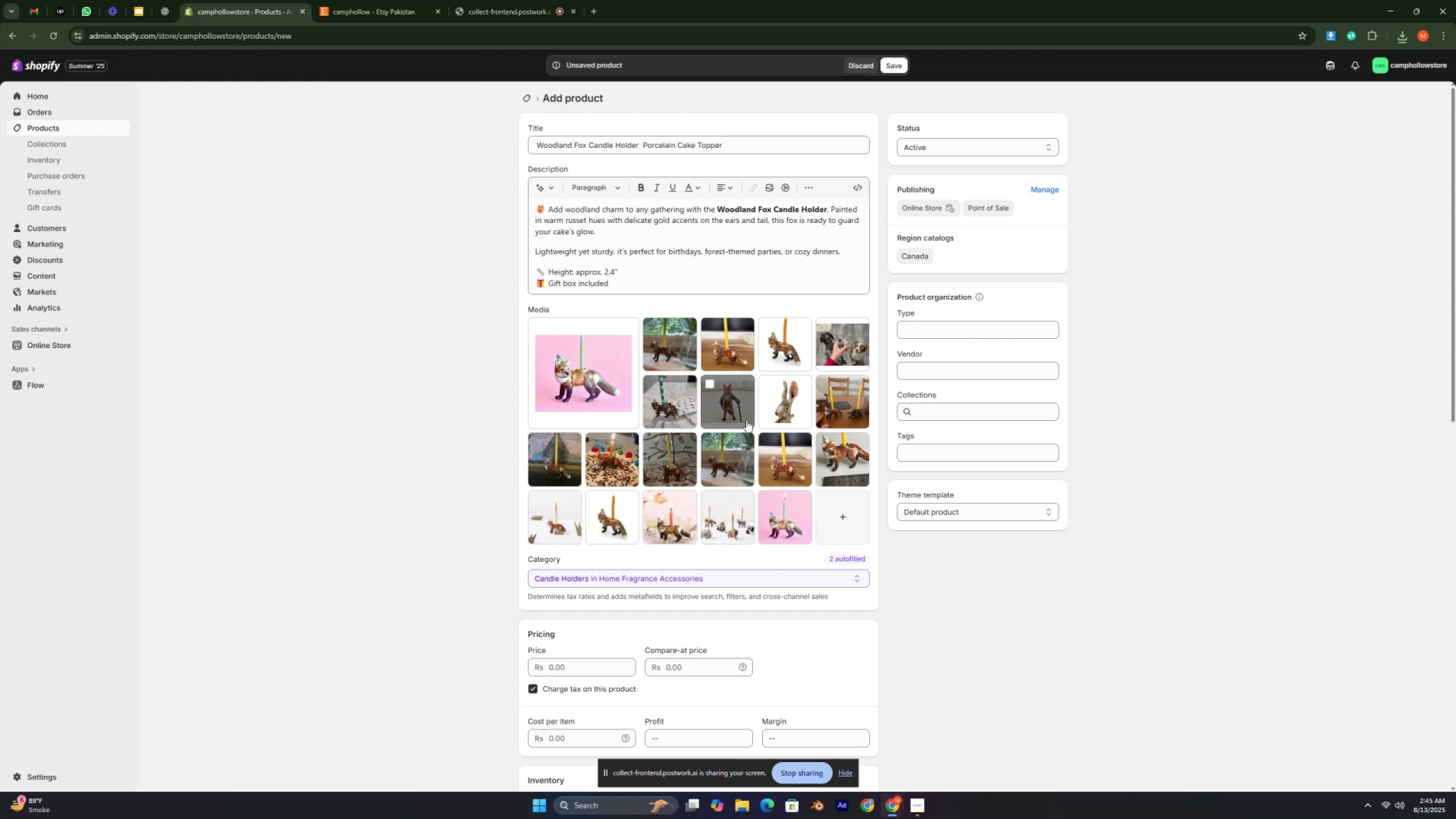 
scroll: coordinate [746, 389], scroll_direction: down, amount: 4.0
 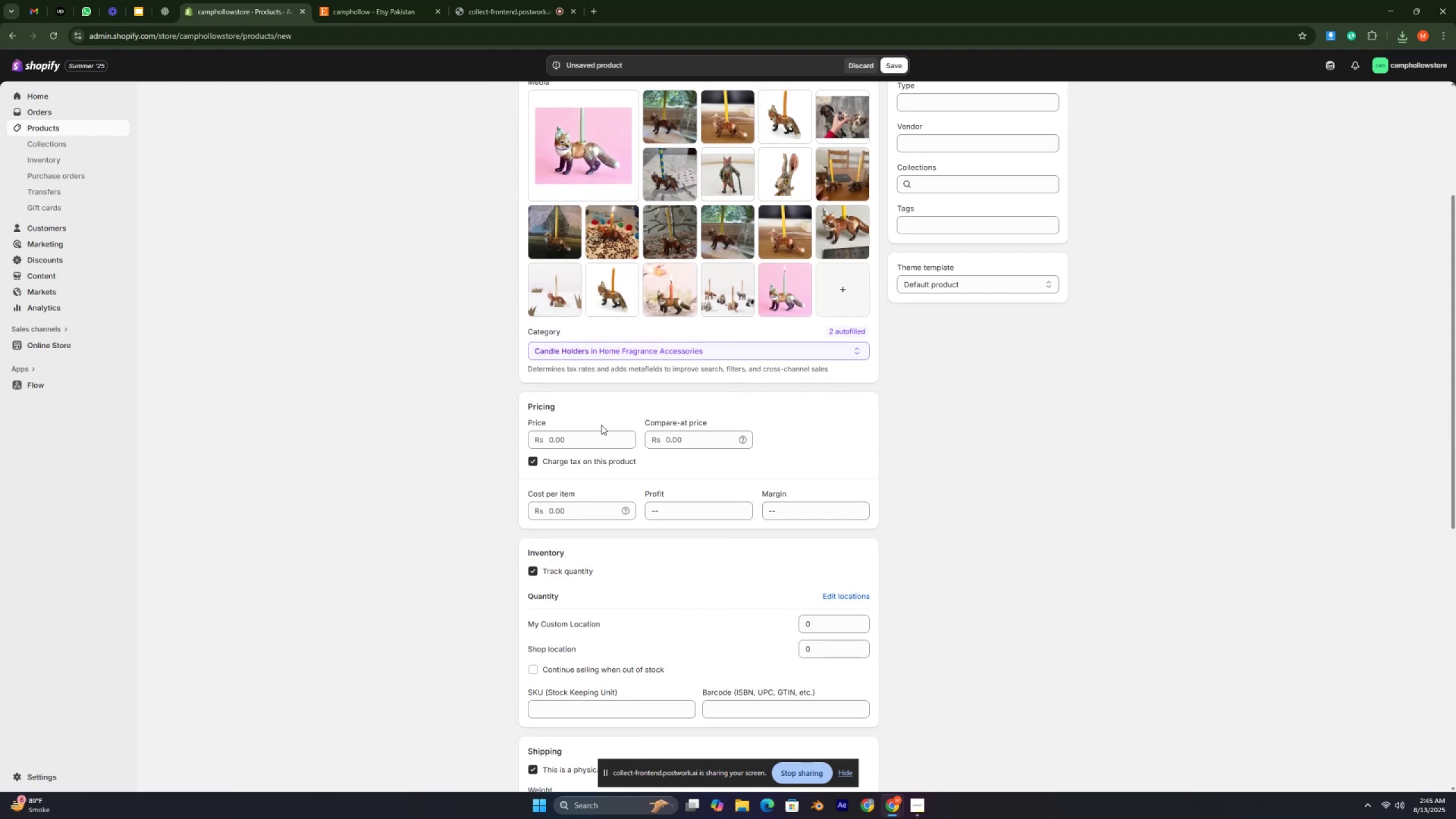 
left_click([581, 440])
 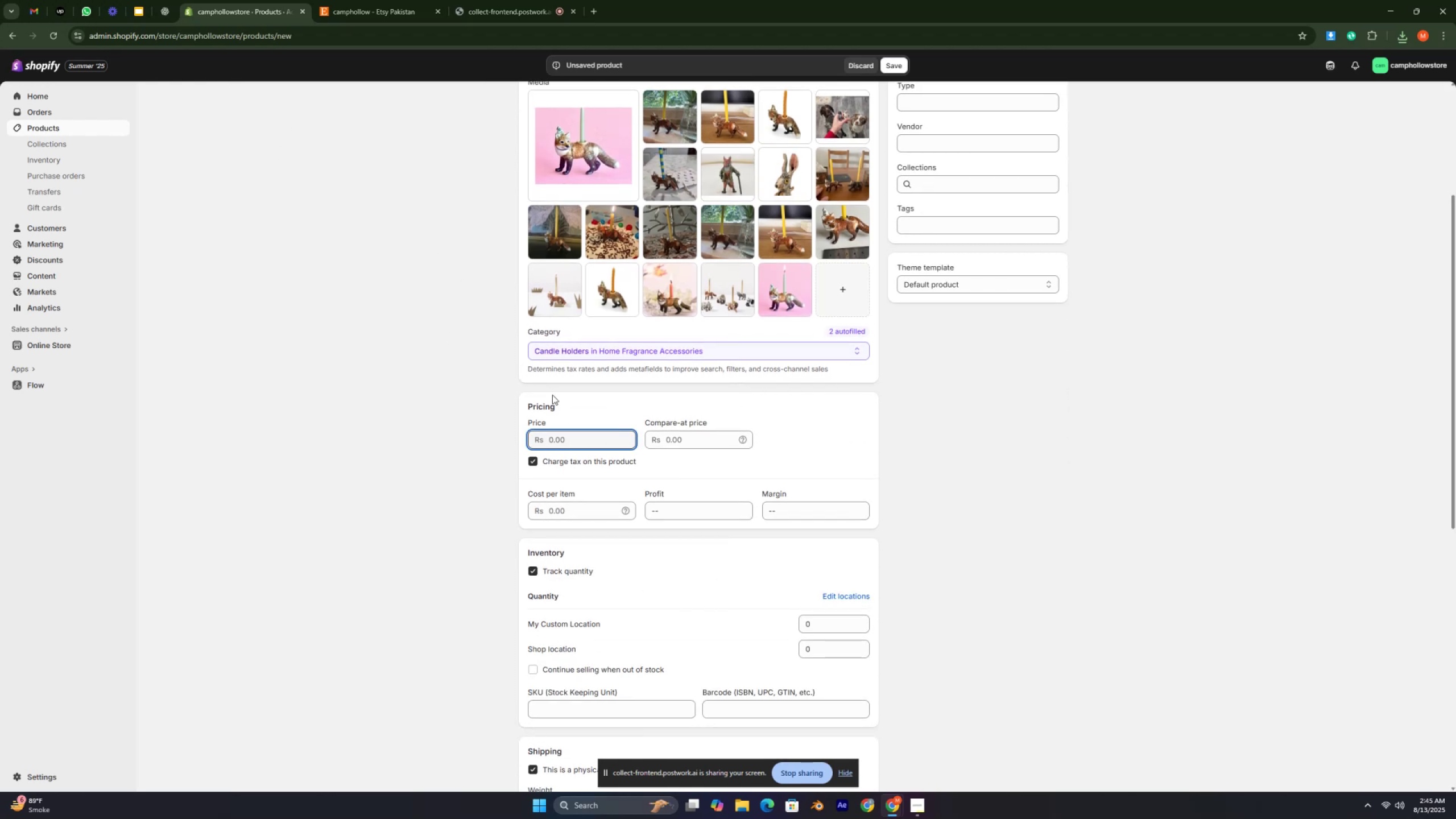 
type(12000)
 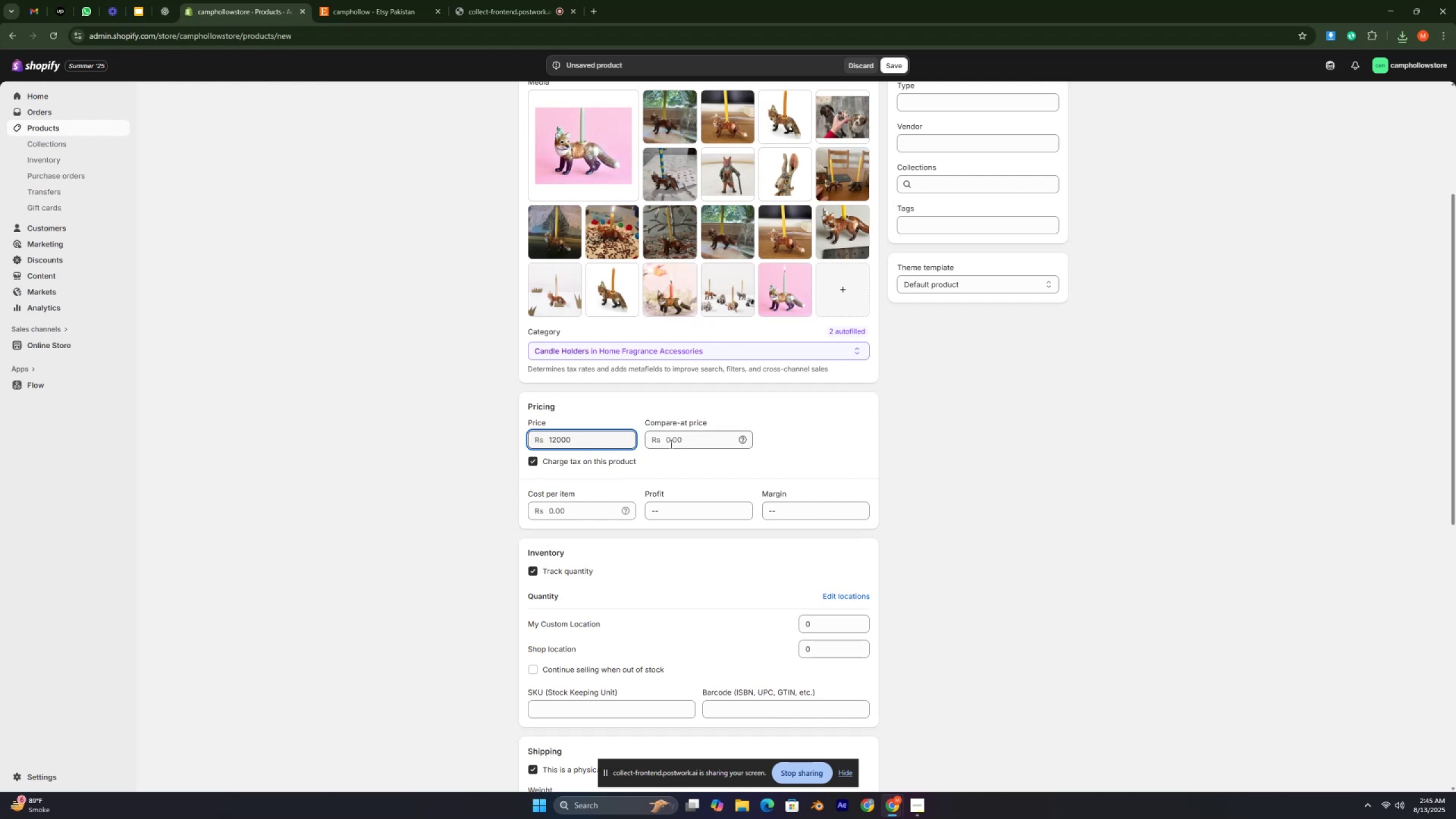 
left_click([671, 444])
 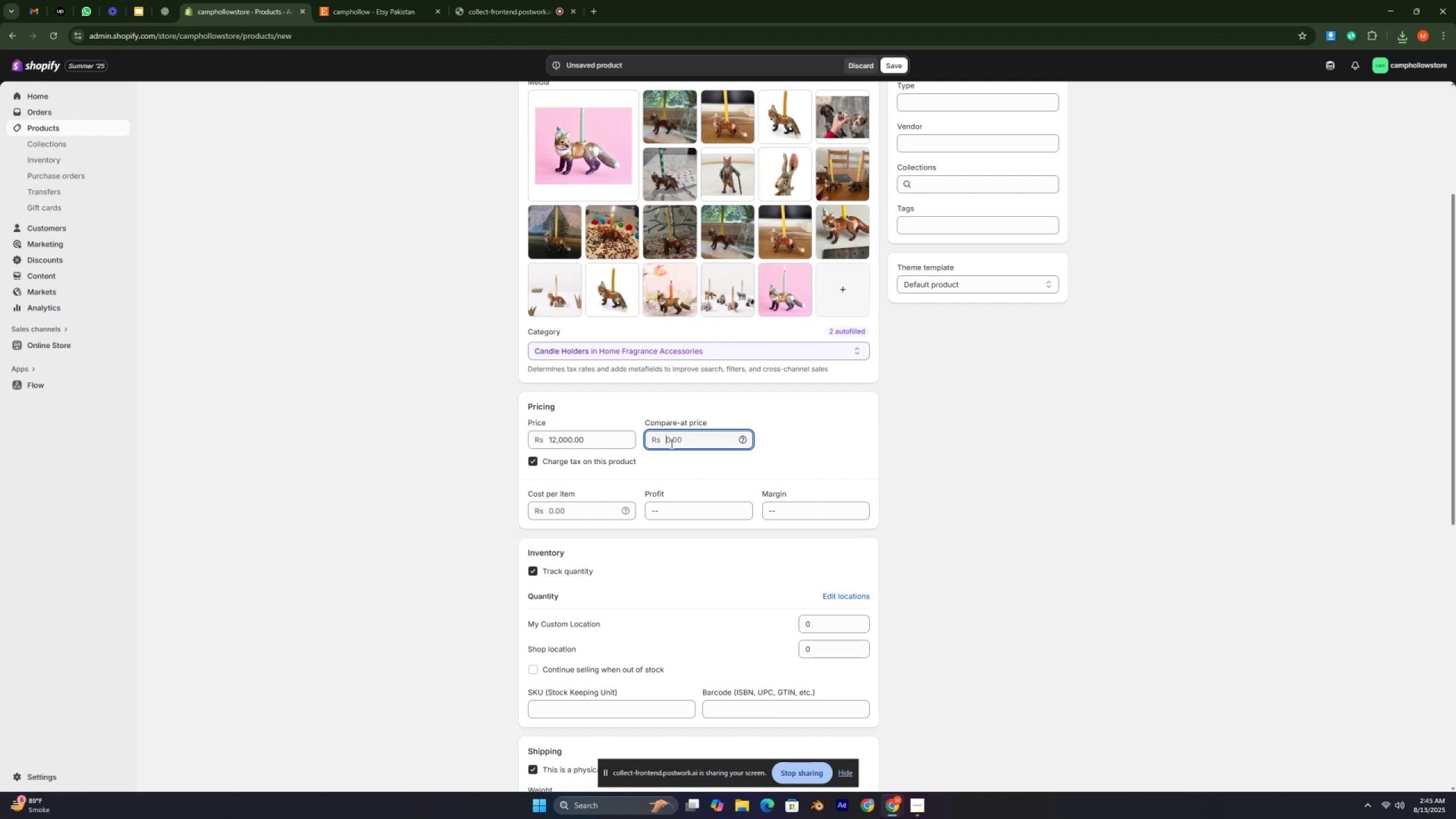 
type(15000)
 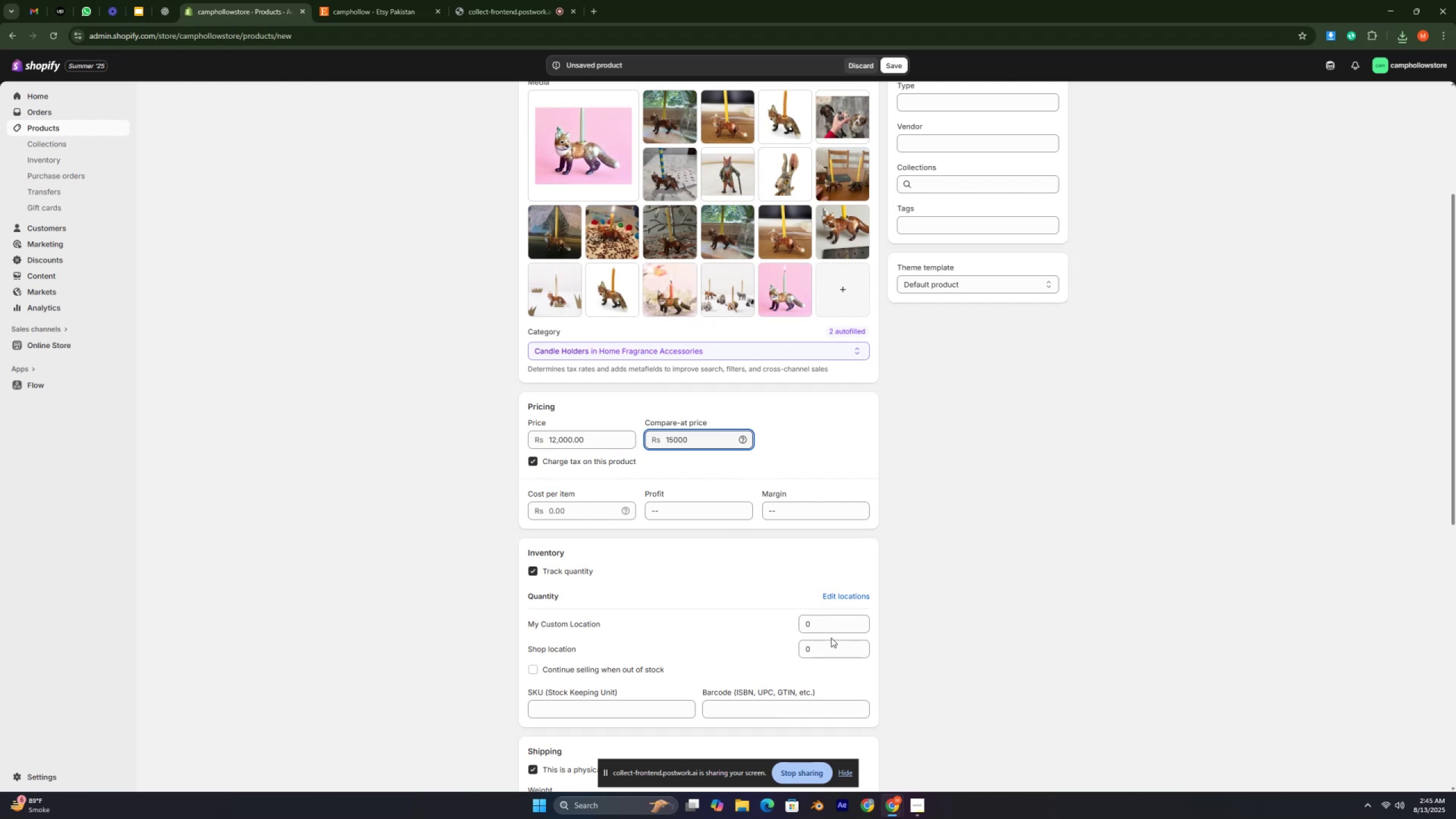 
left_click([821, 613])
 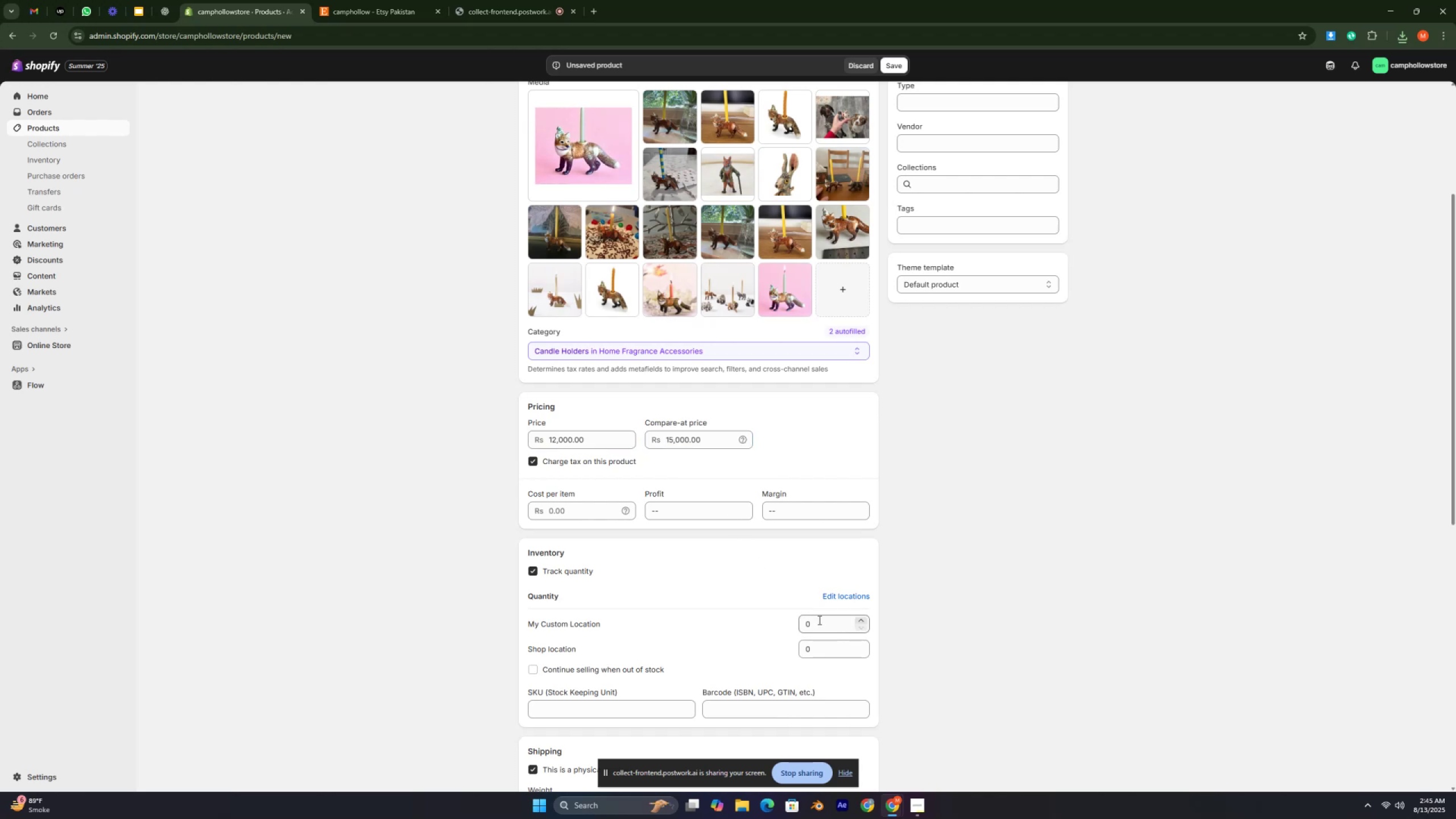 
left_click([817, 622])
 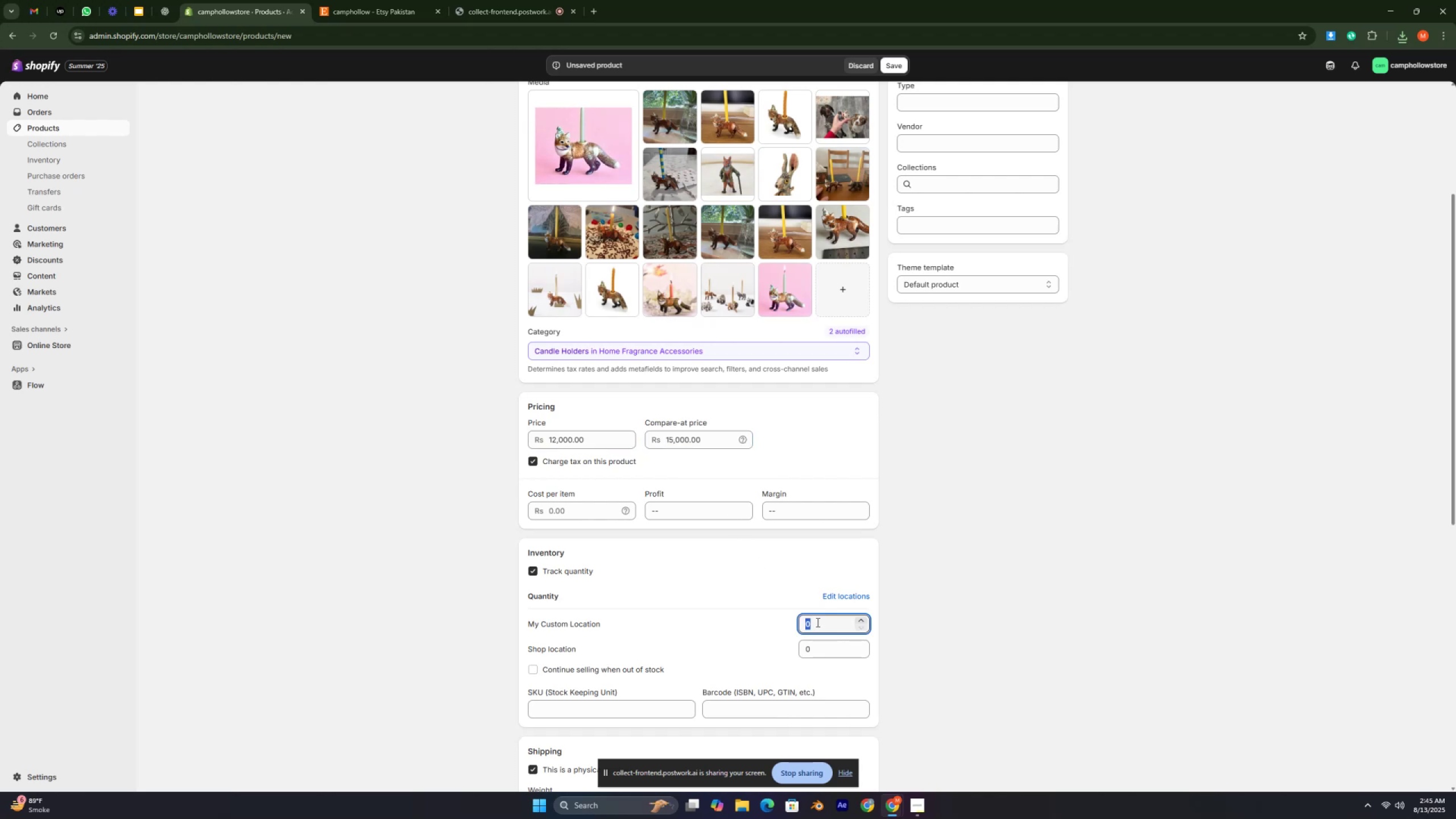 
type(2020)
 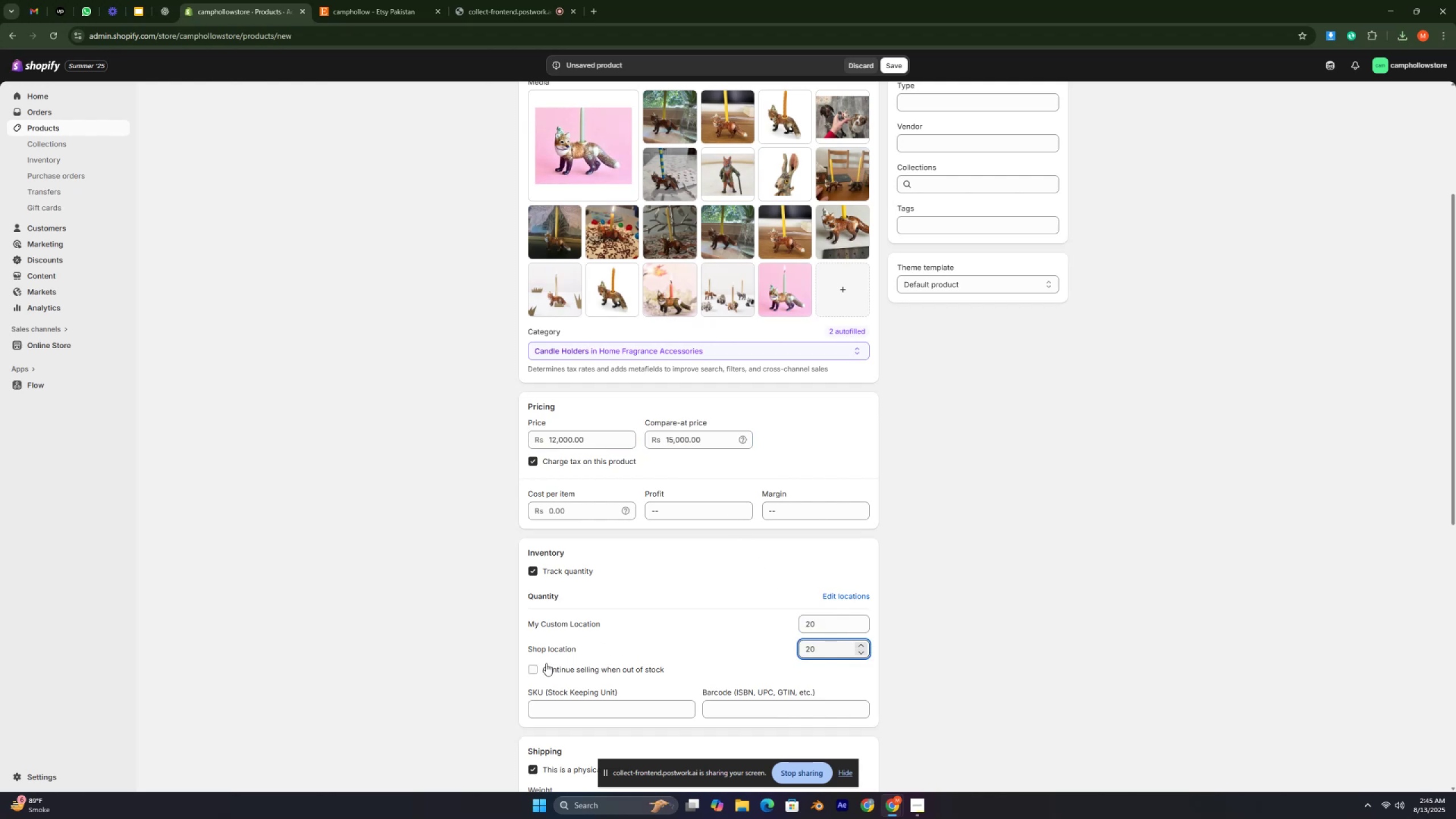 
left_click([535, 670])
 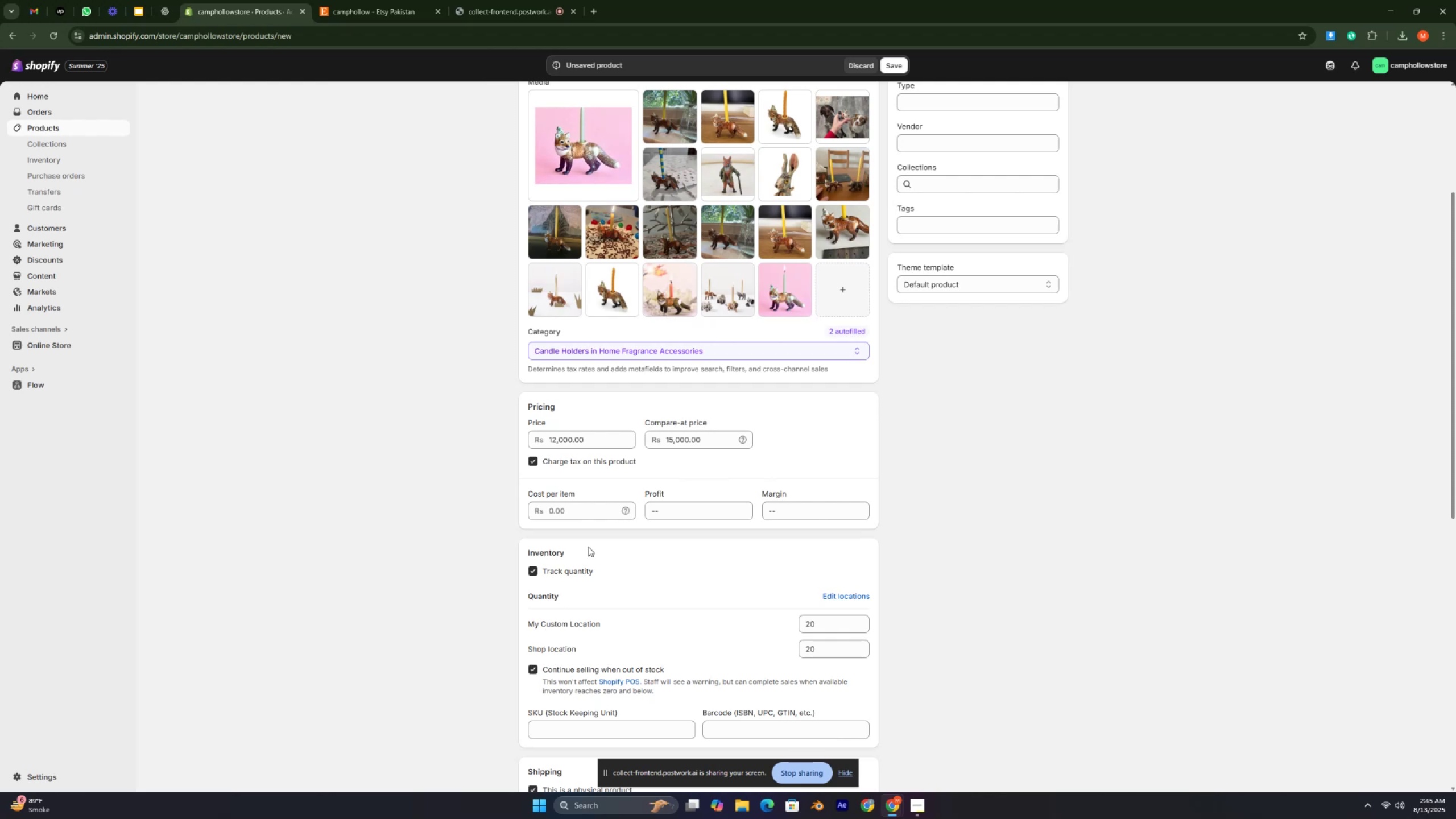 
scroll: coordinate [617, 493], scroll_direction: up, amount: 9.0
 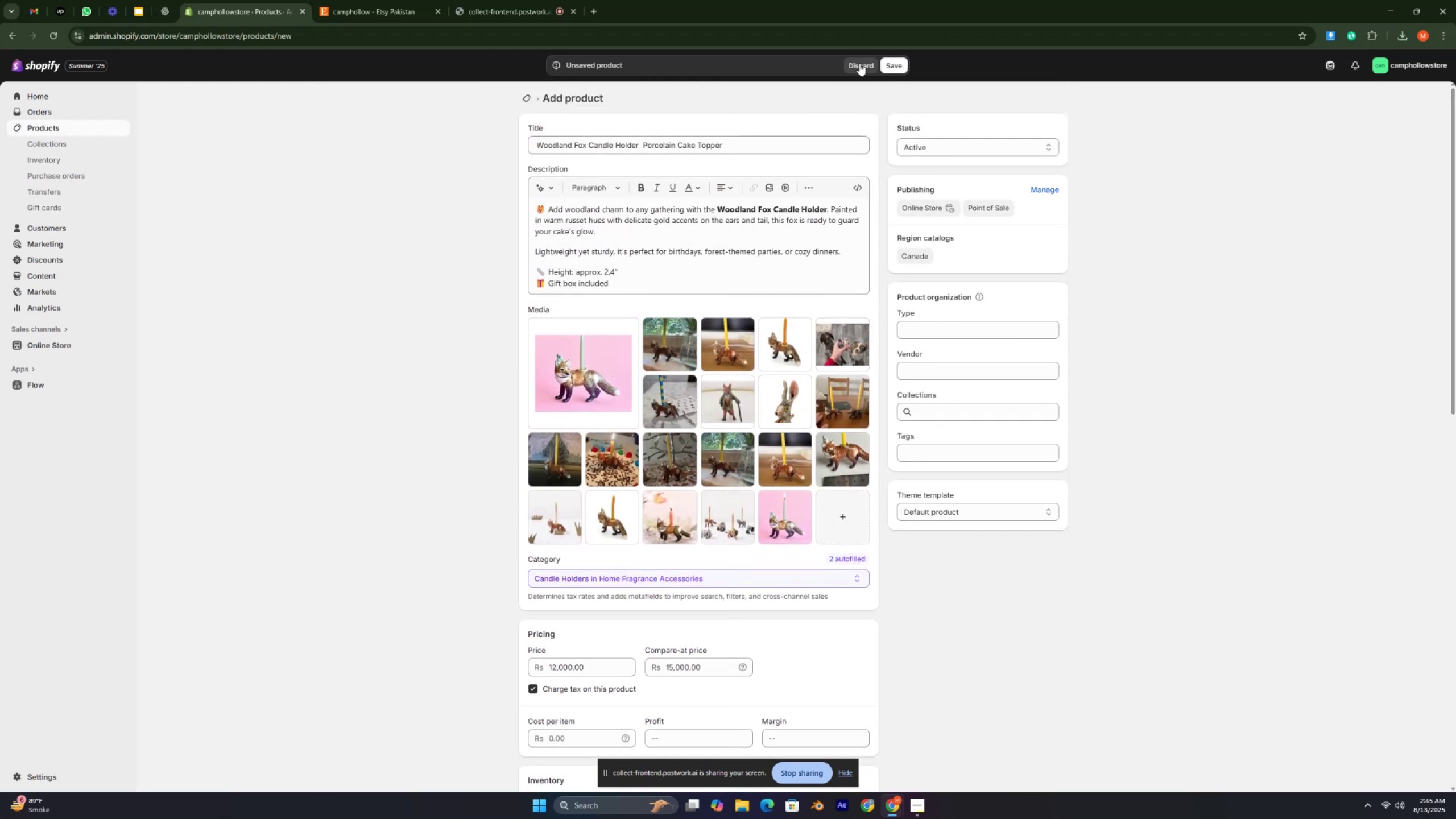 
left_click([890, 67])
 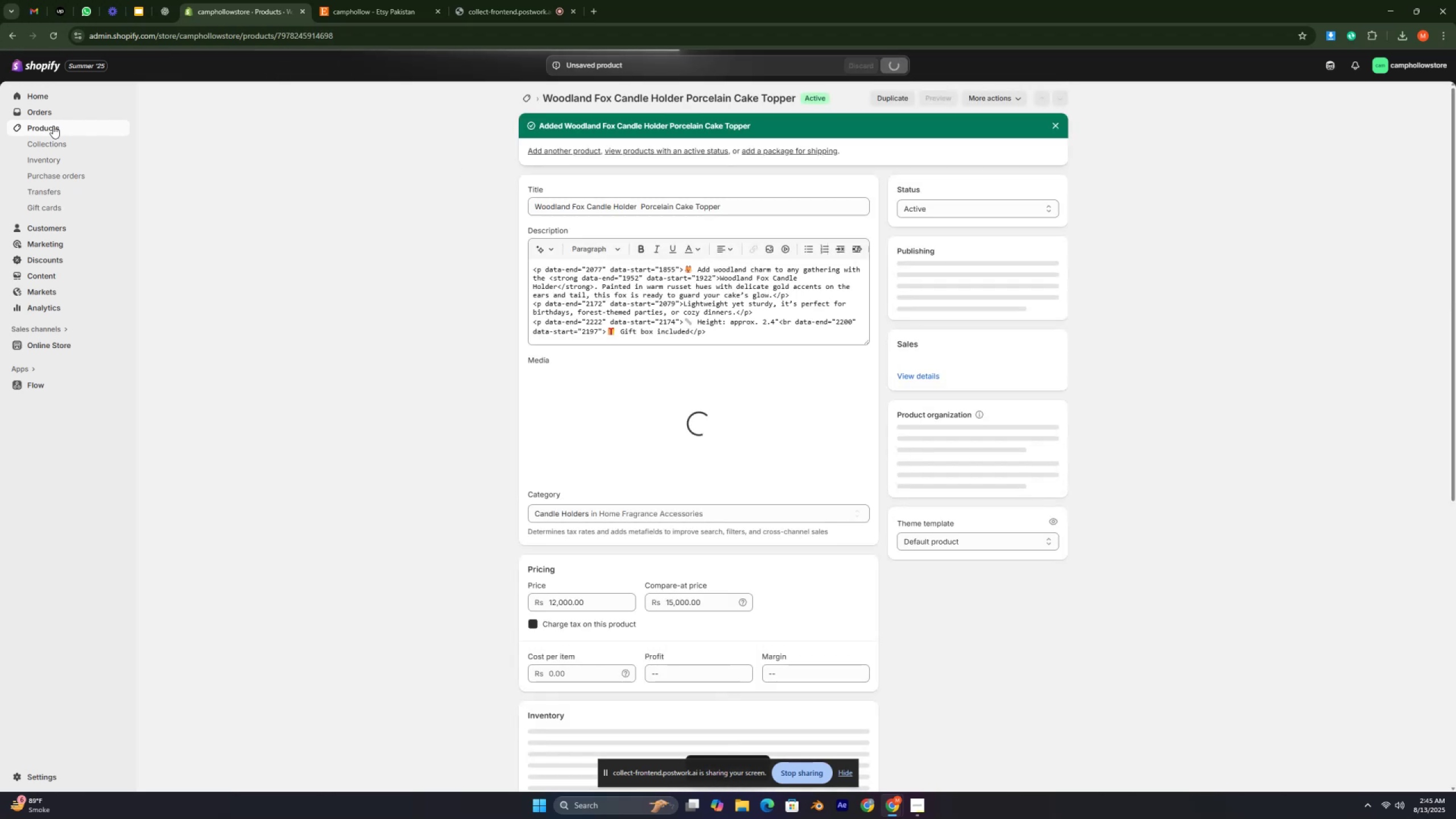 
wait(8.78)
 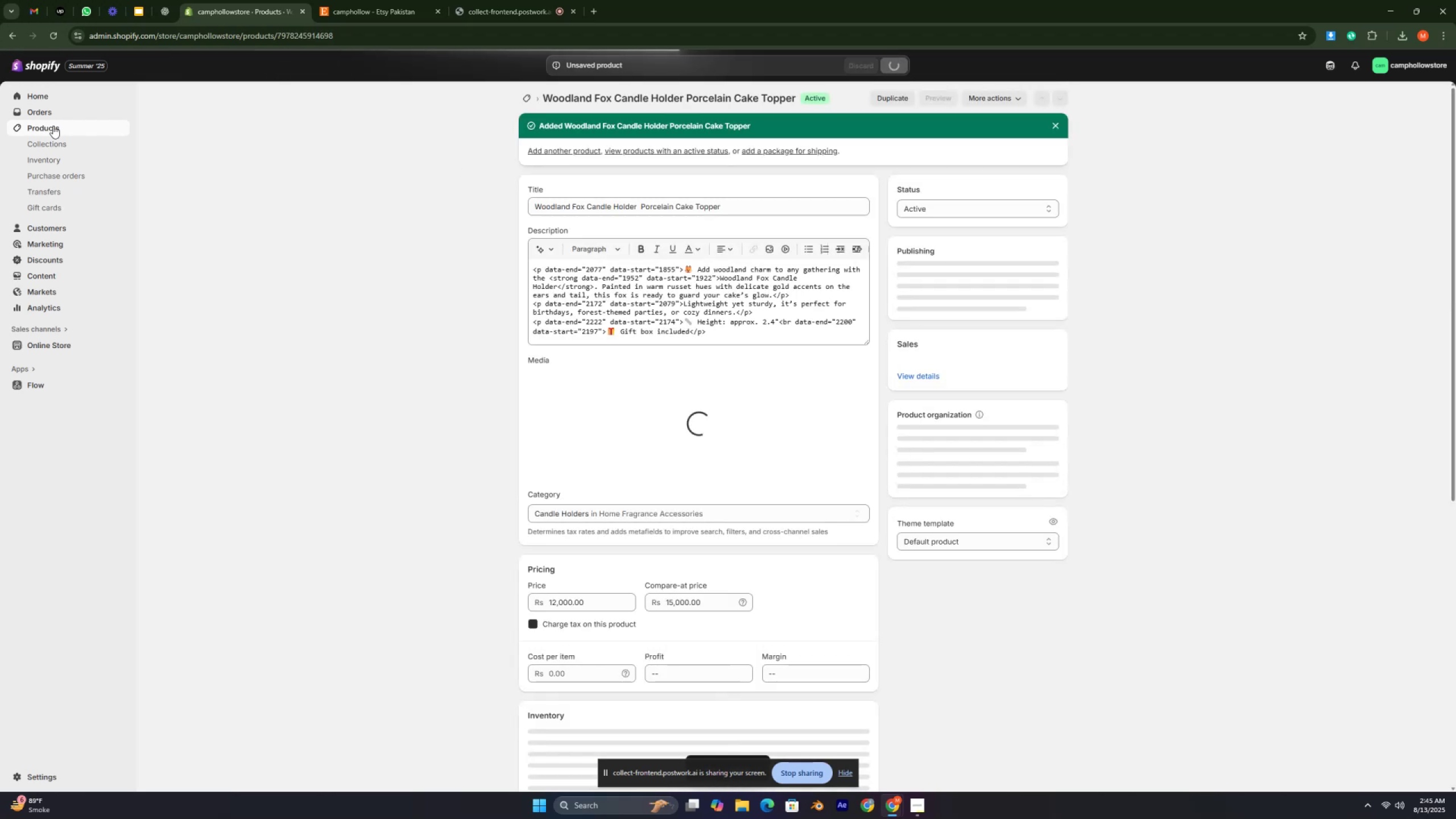 
left_click([63, 129])
 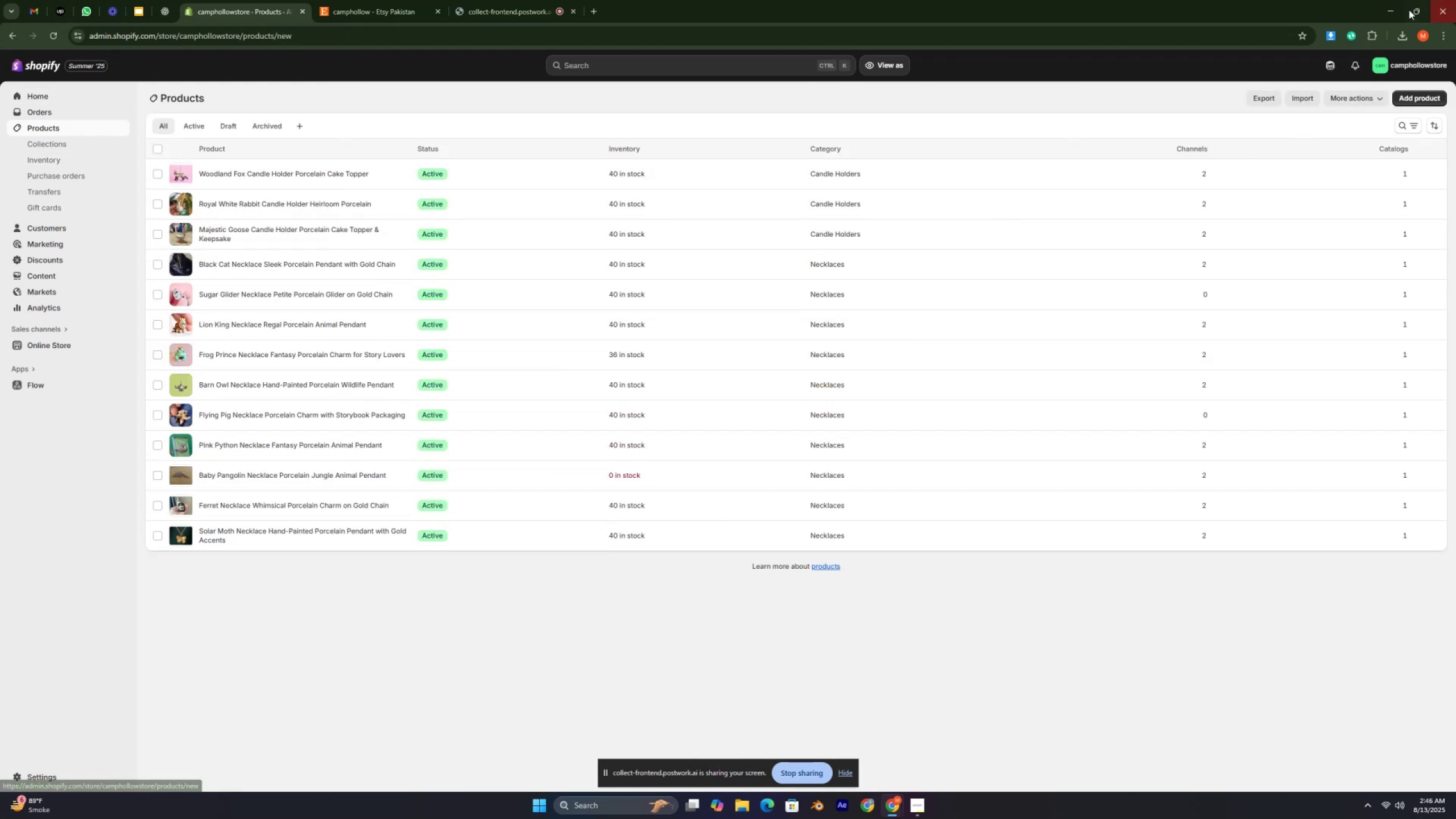 
wait(6.92)
 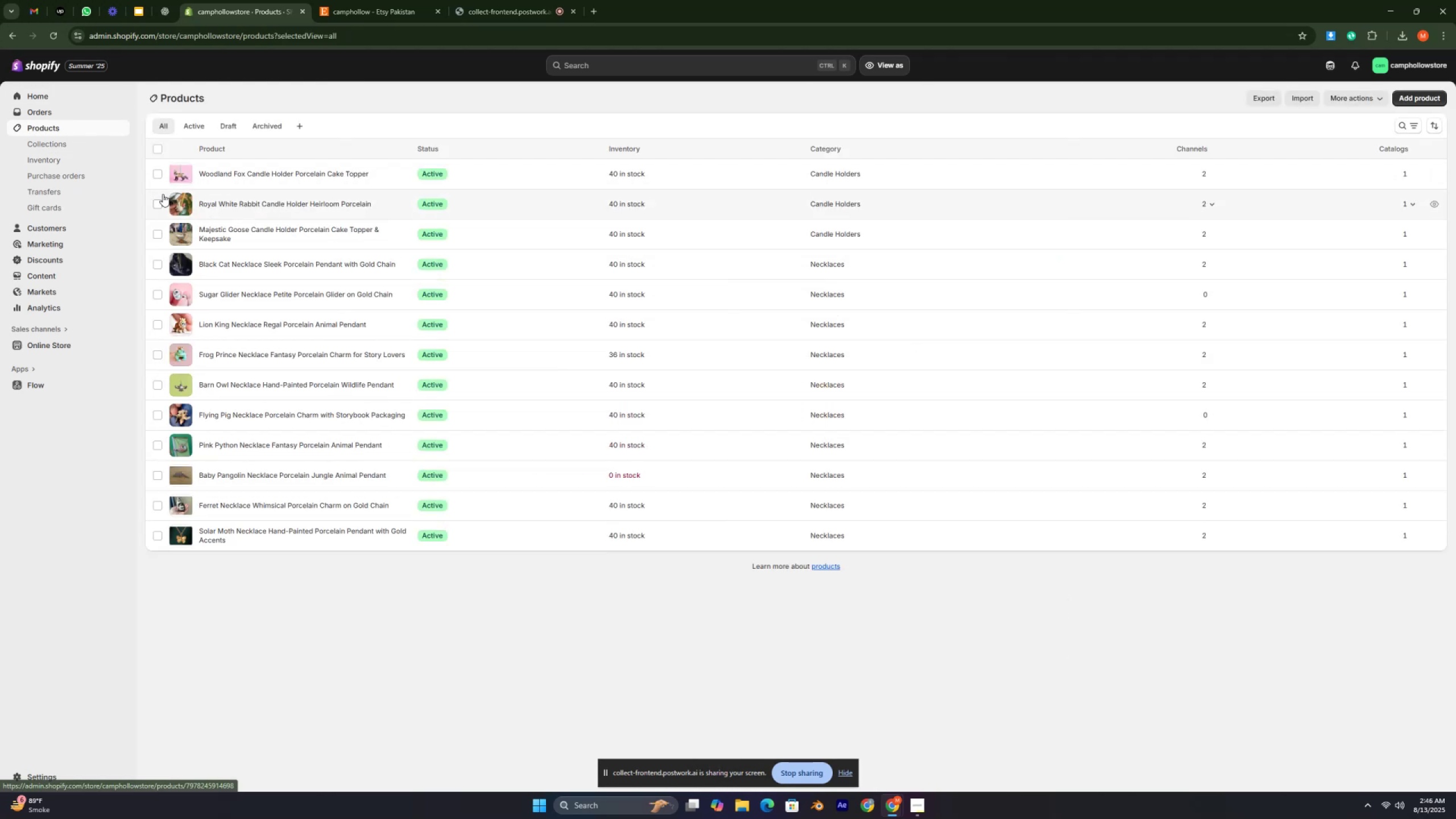 
left_click_drag(start_coordinate=[585, 147], to_coordinate=[581, 139])
 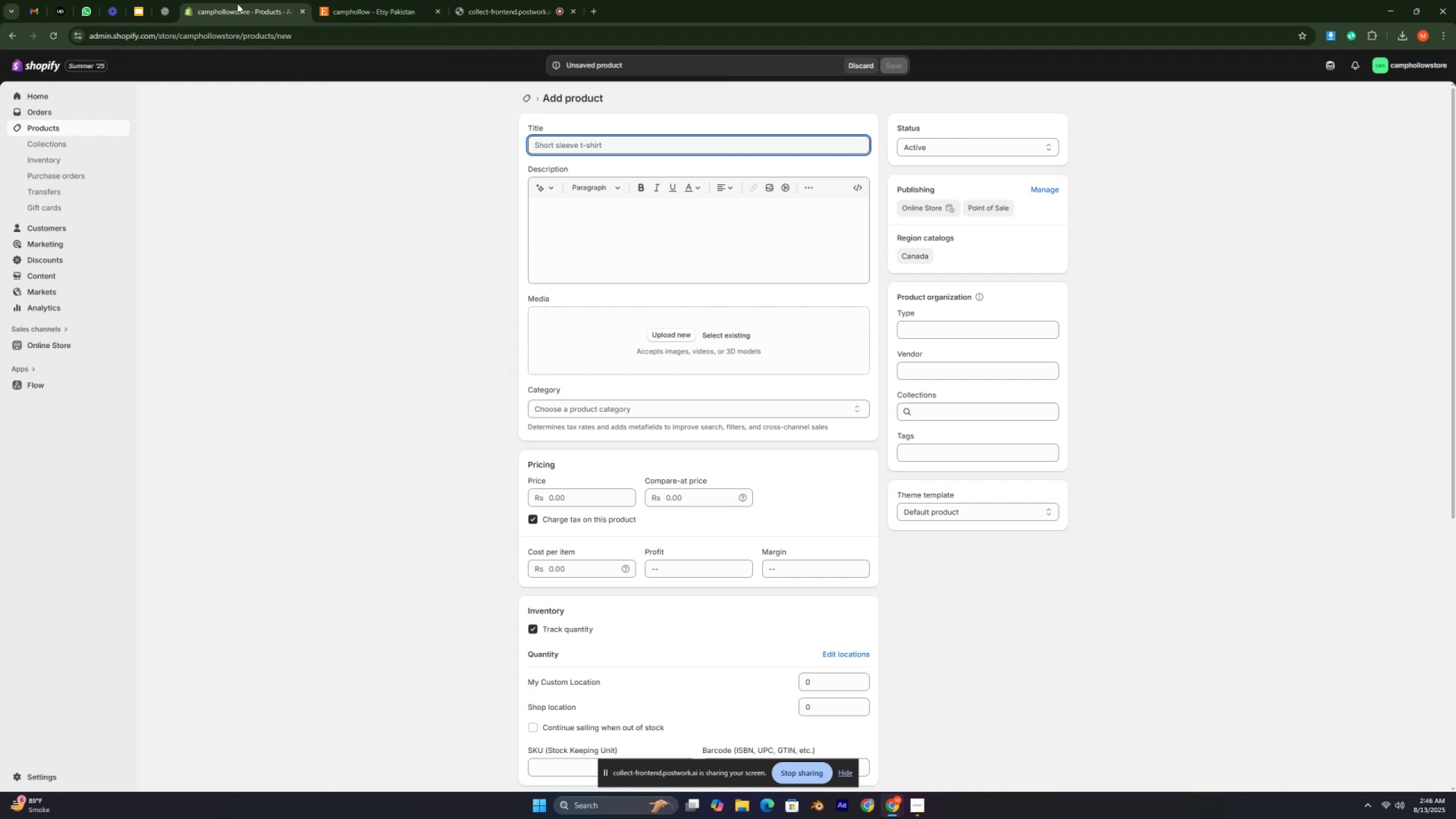 
left_click_drag(start_coordinate=[169, 14], to_coordinate=[167, 7])
 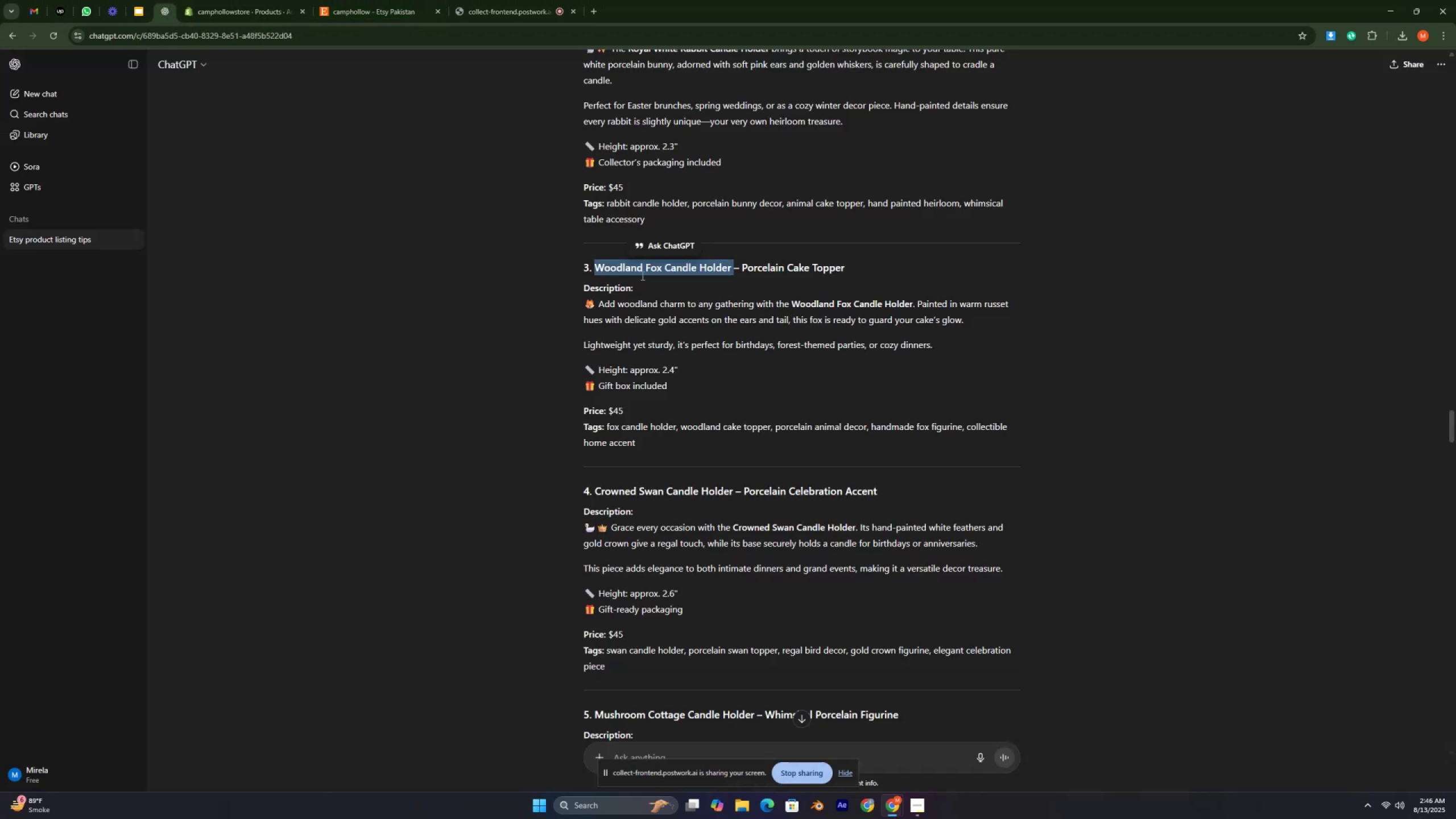 
scroll: coordinate [624, 301], scroll_direction: down, amount: 3.0
 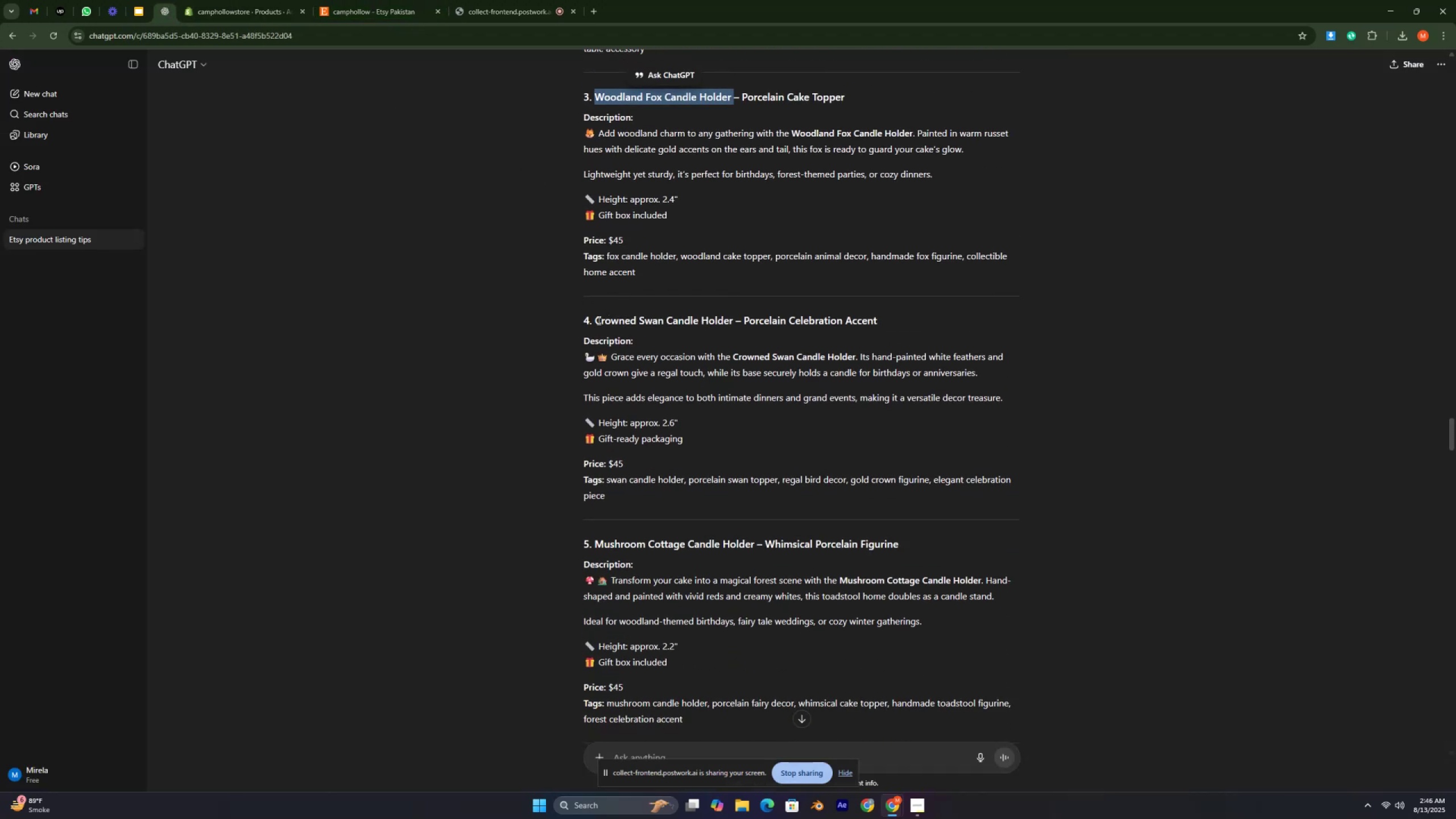 
left_click_drag(start_coordinate=[593, 314], to_coordinate=[885, 321])
 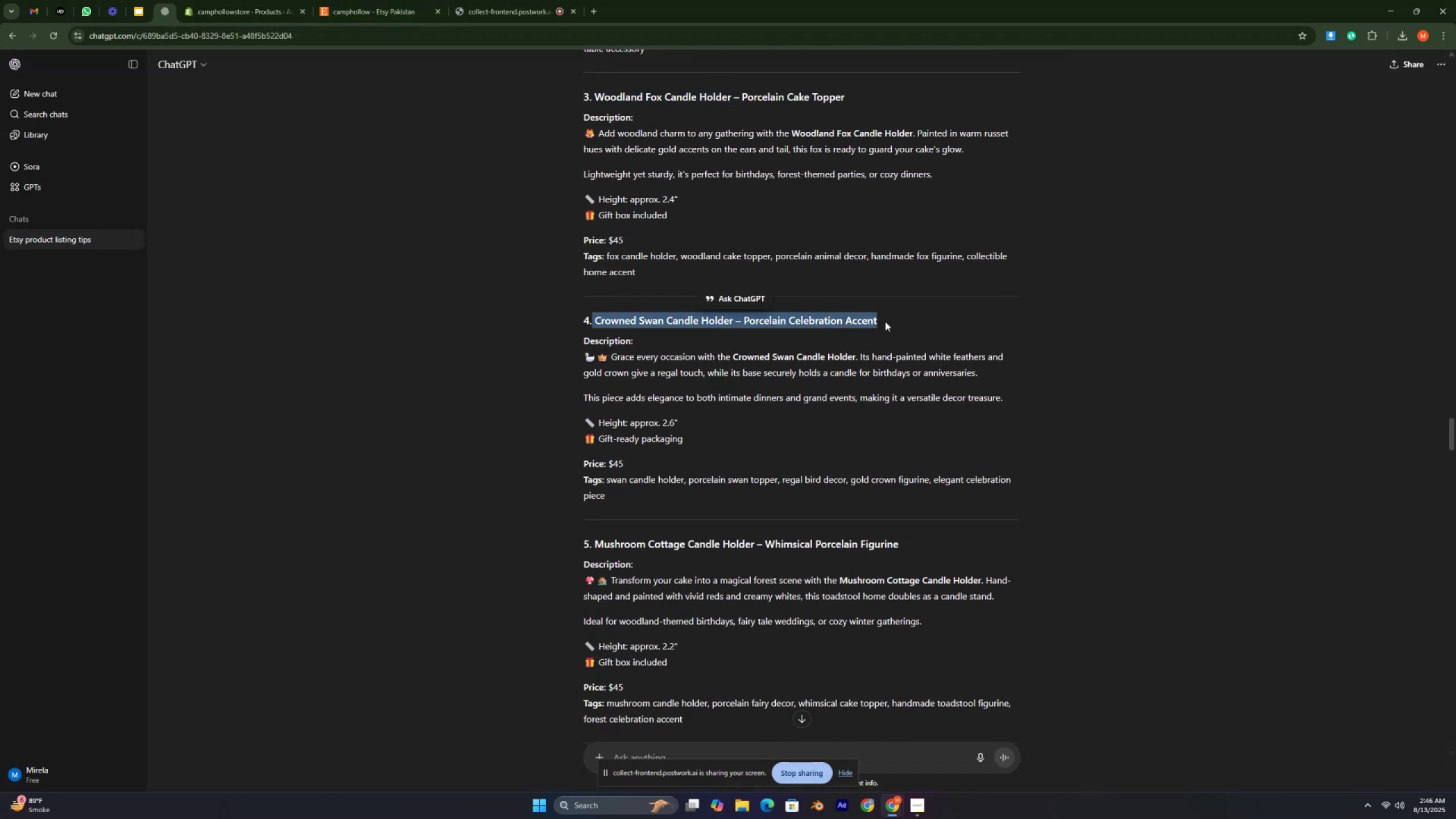 
key(Control+C)
 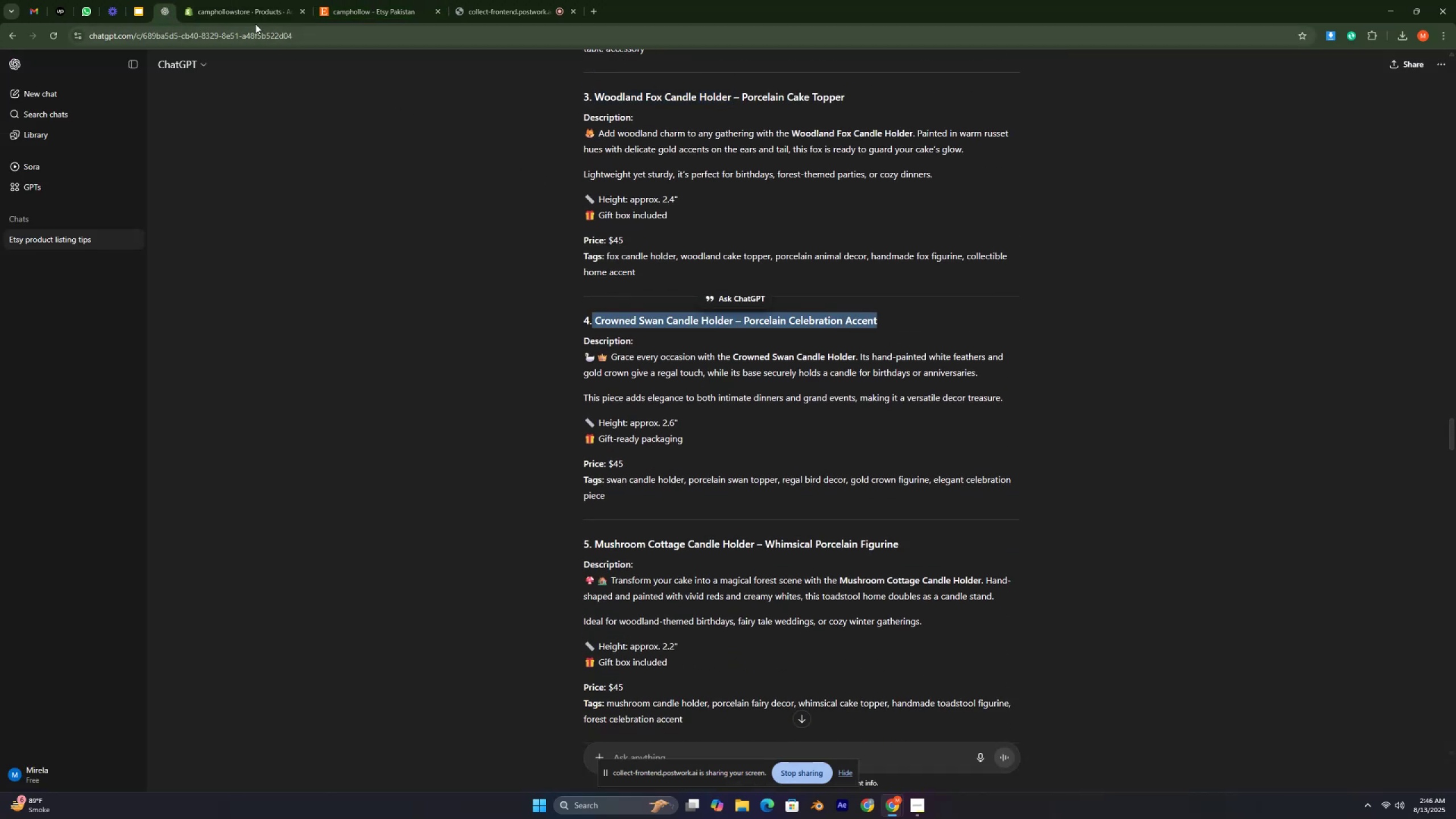 
left_click([244, 0])
 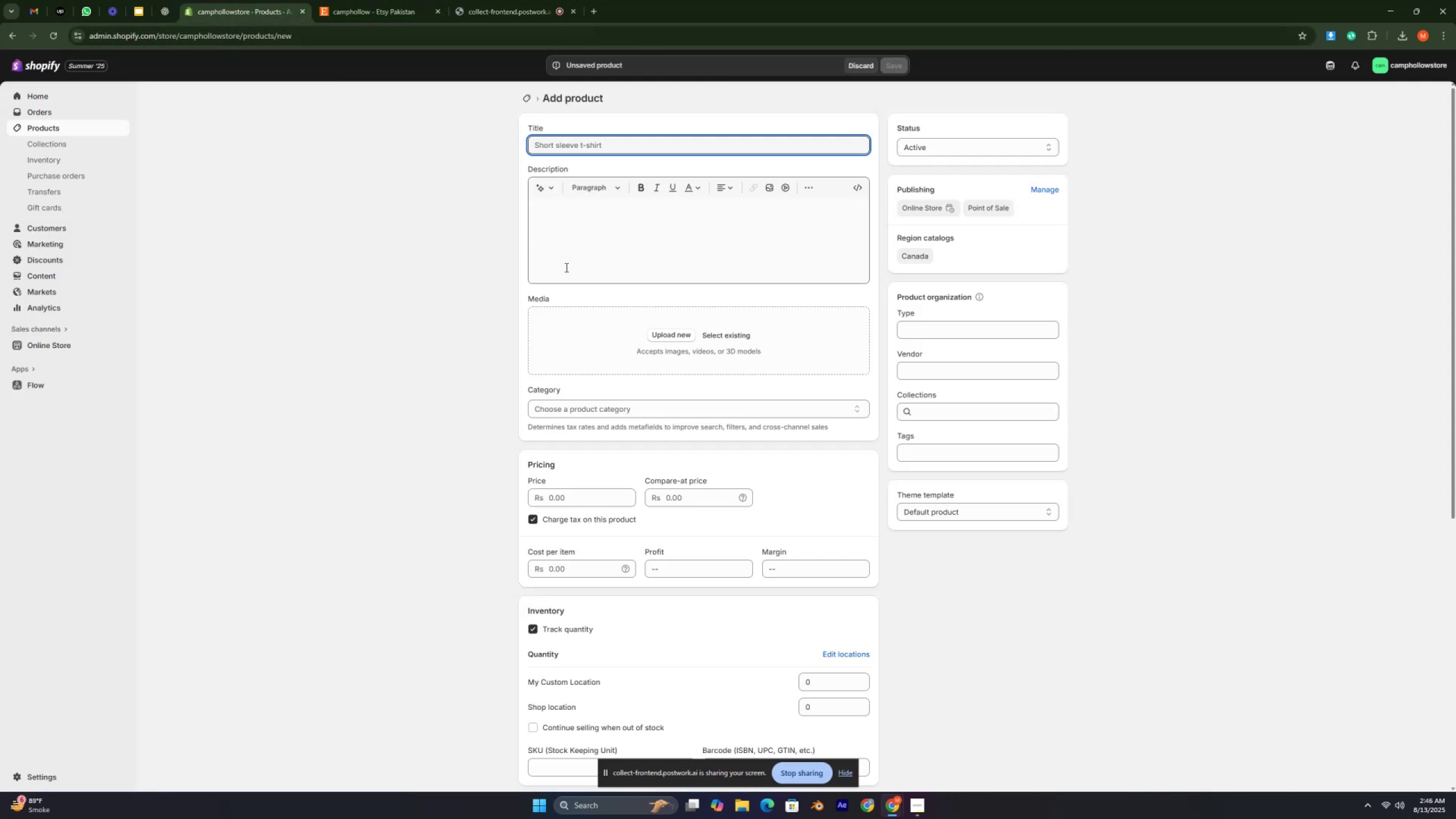 
key(Control+V)
 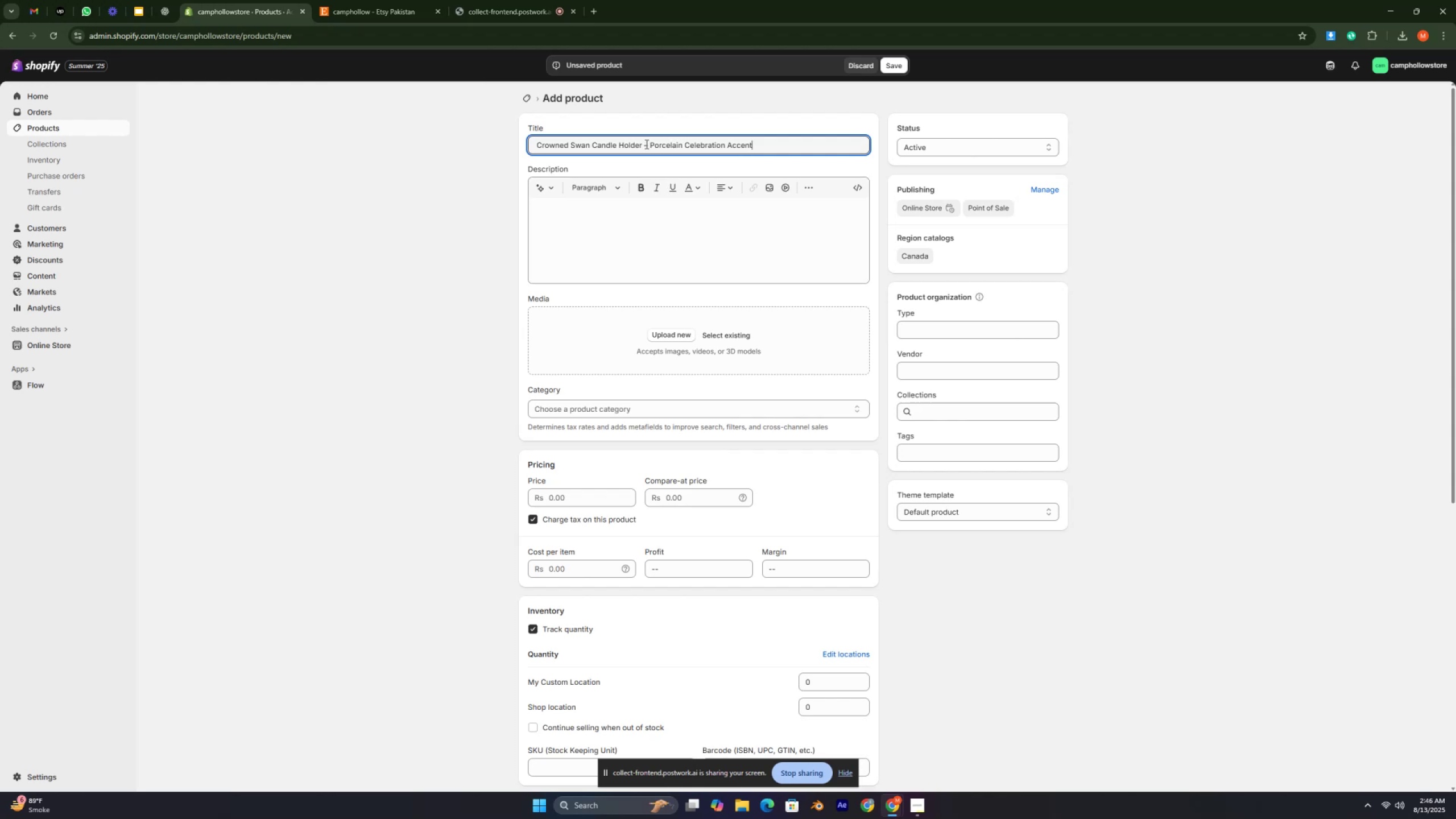 
left_click([648, 146])
 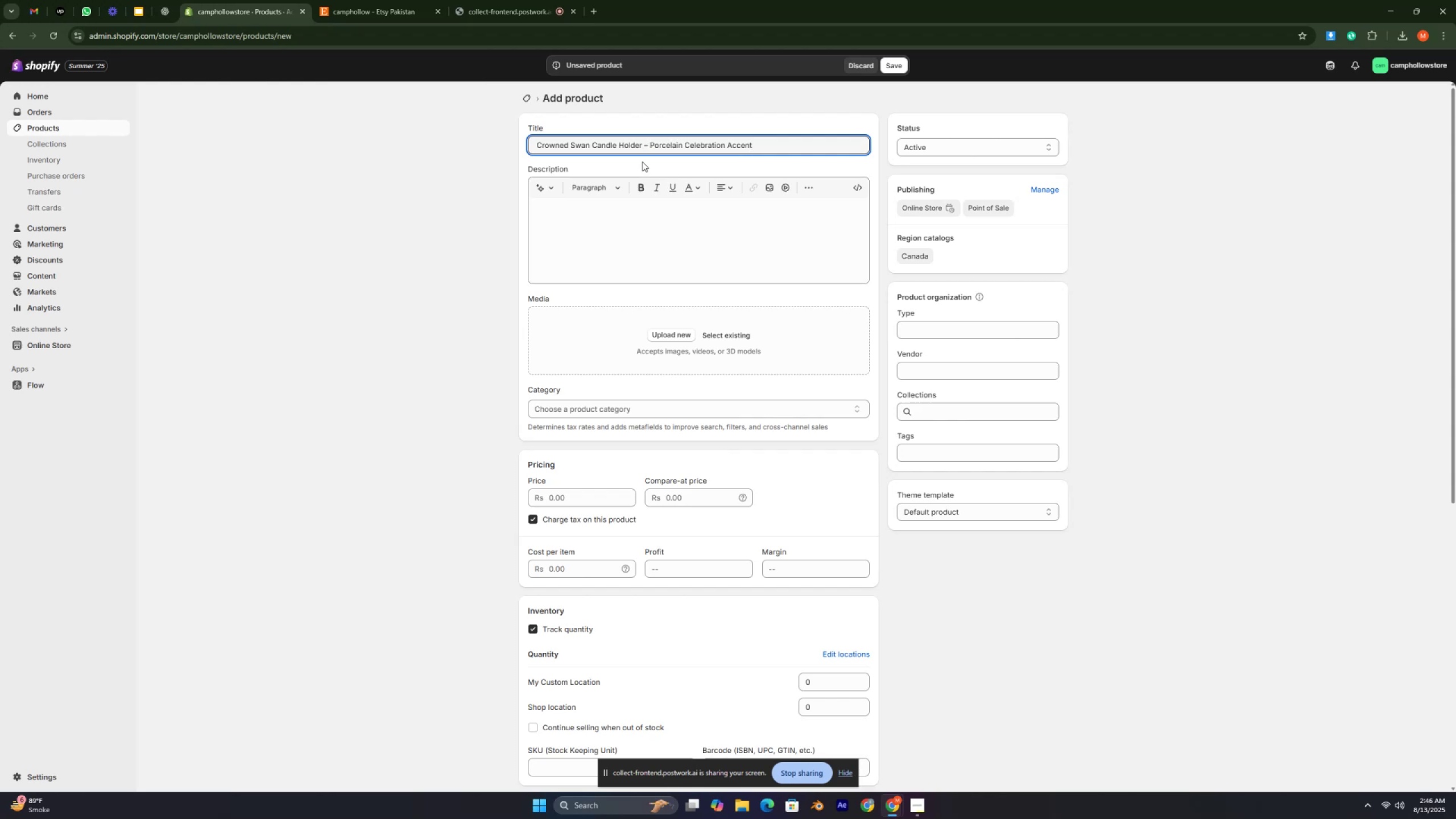 
key(Backspace)
 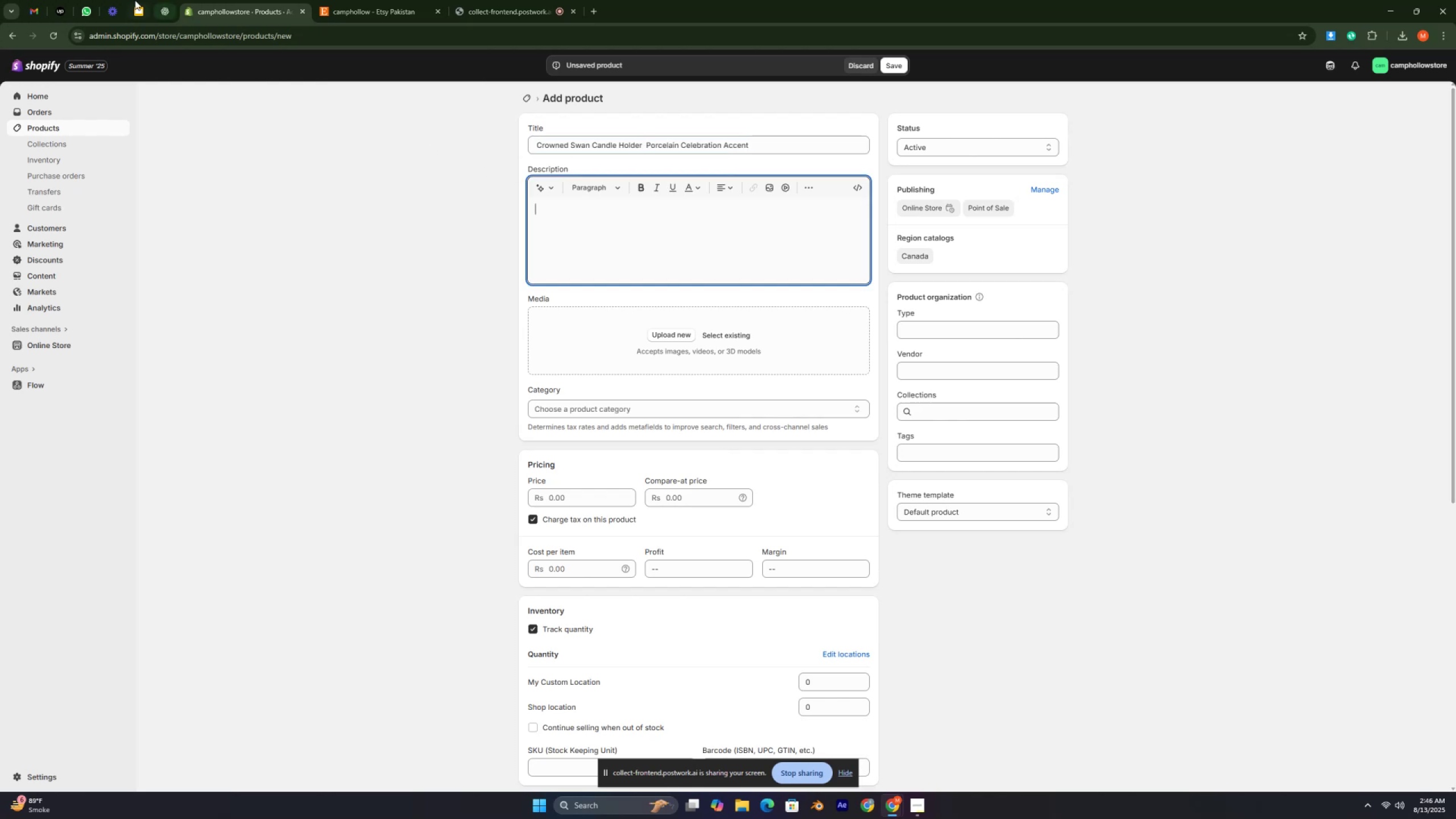 
left_click([158, 7])
 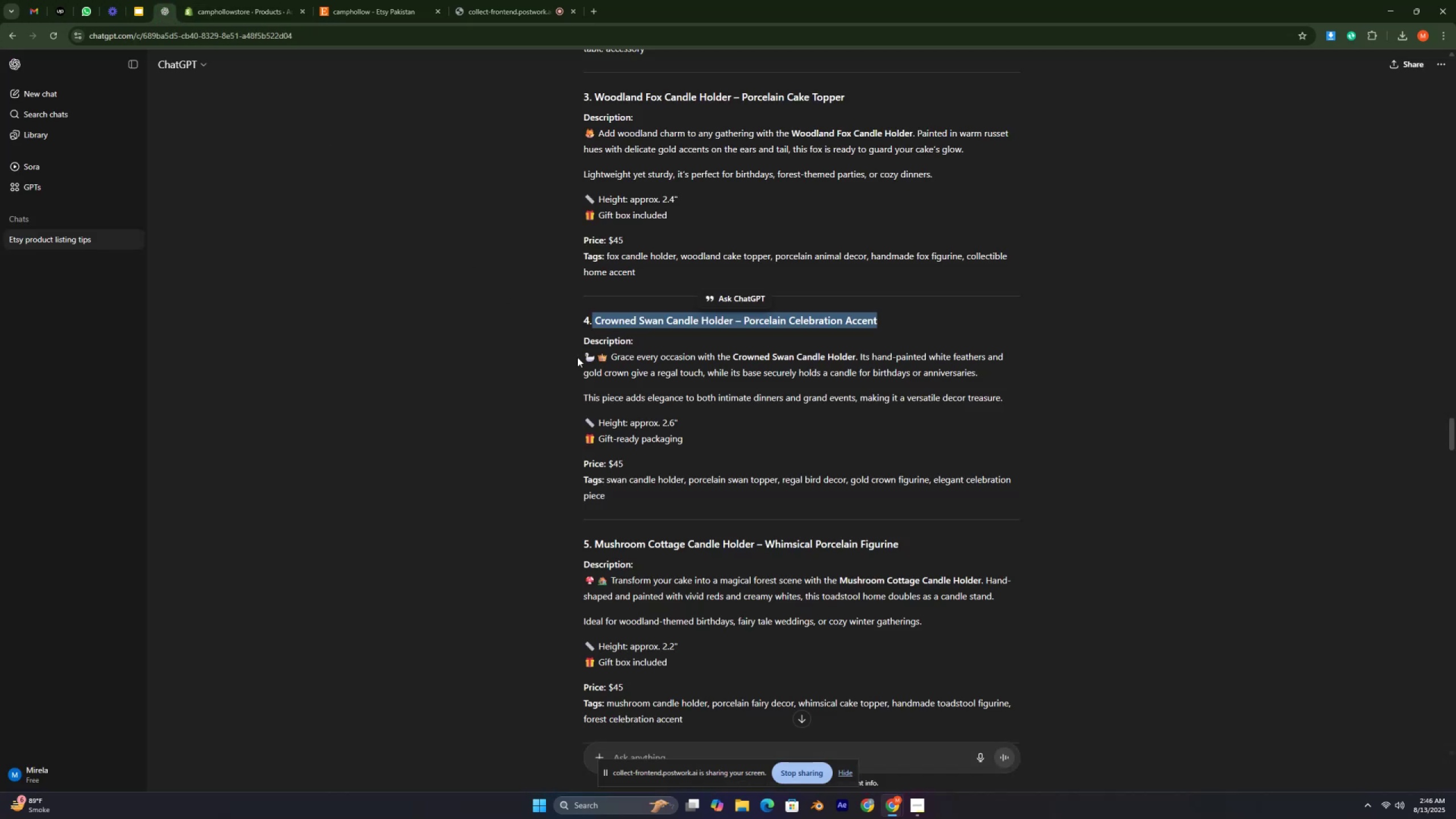 
left_click_drag(start_coordinate=[577, 357], to_coordinate=[682, 434])
 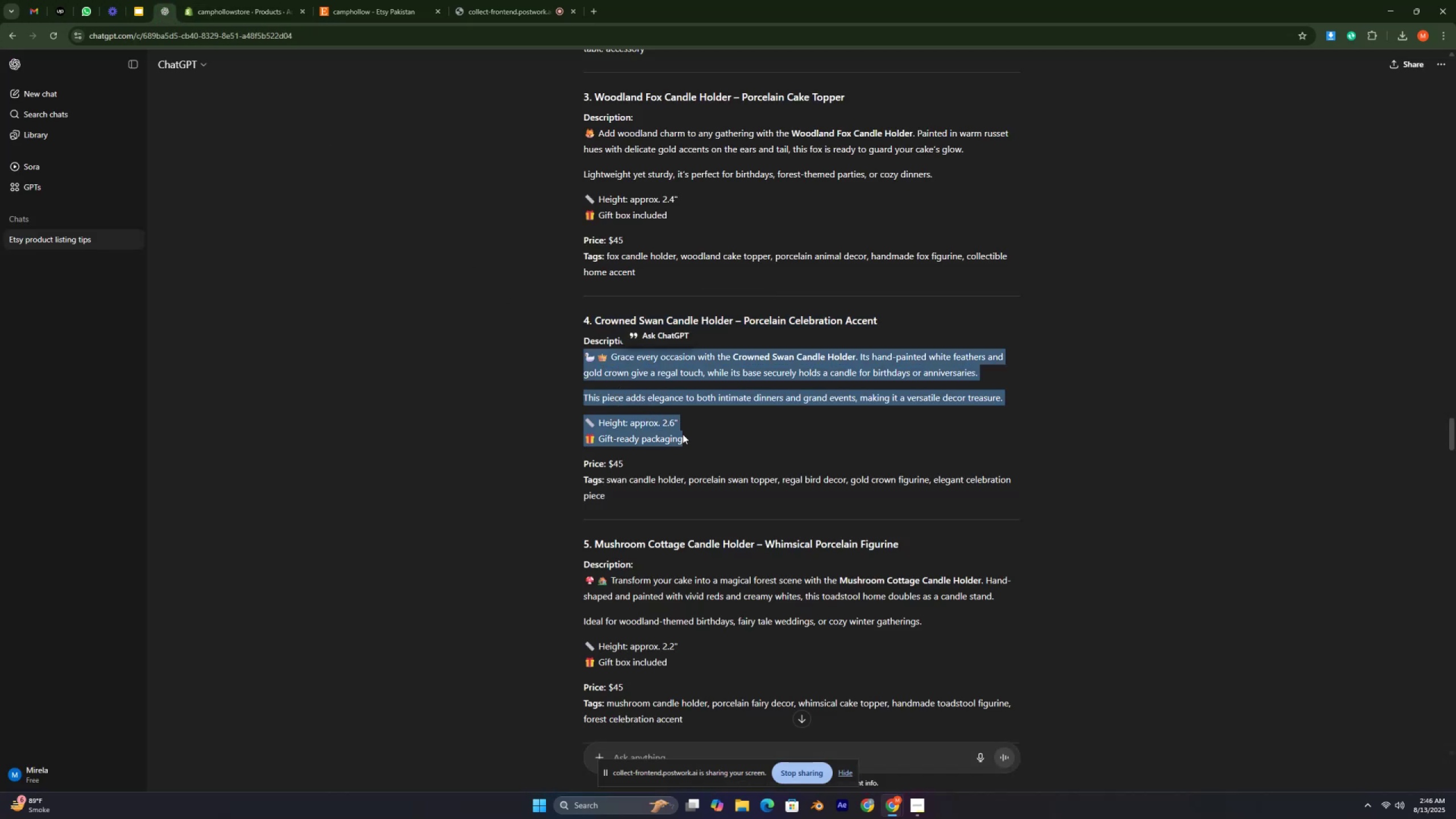 
key(Control+C)
 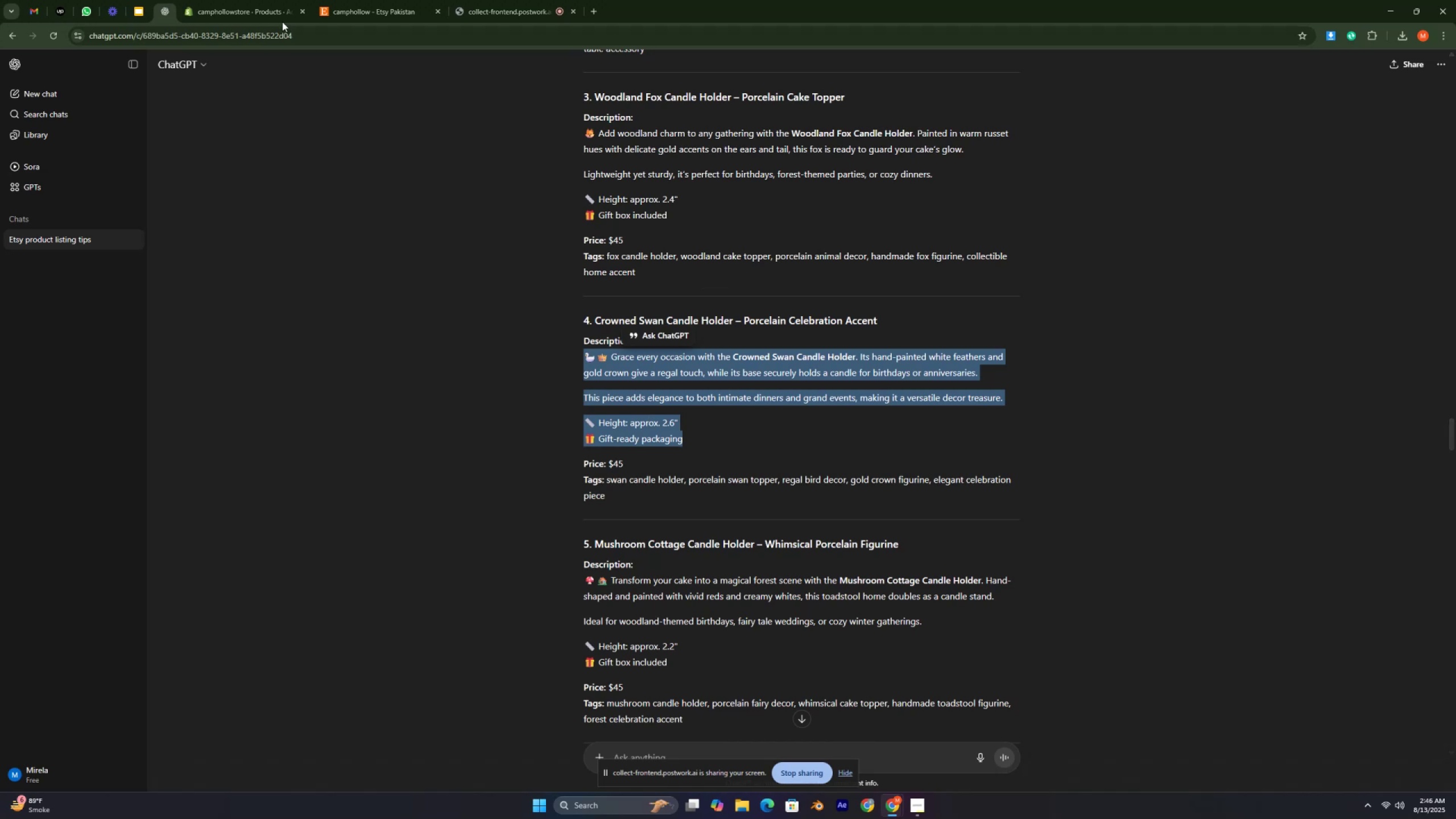 
left_click([235, 7])
 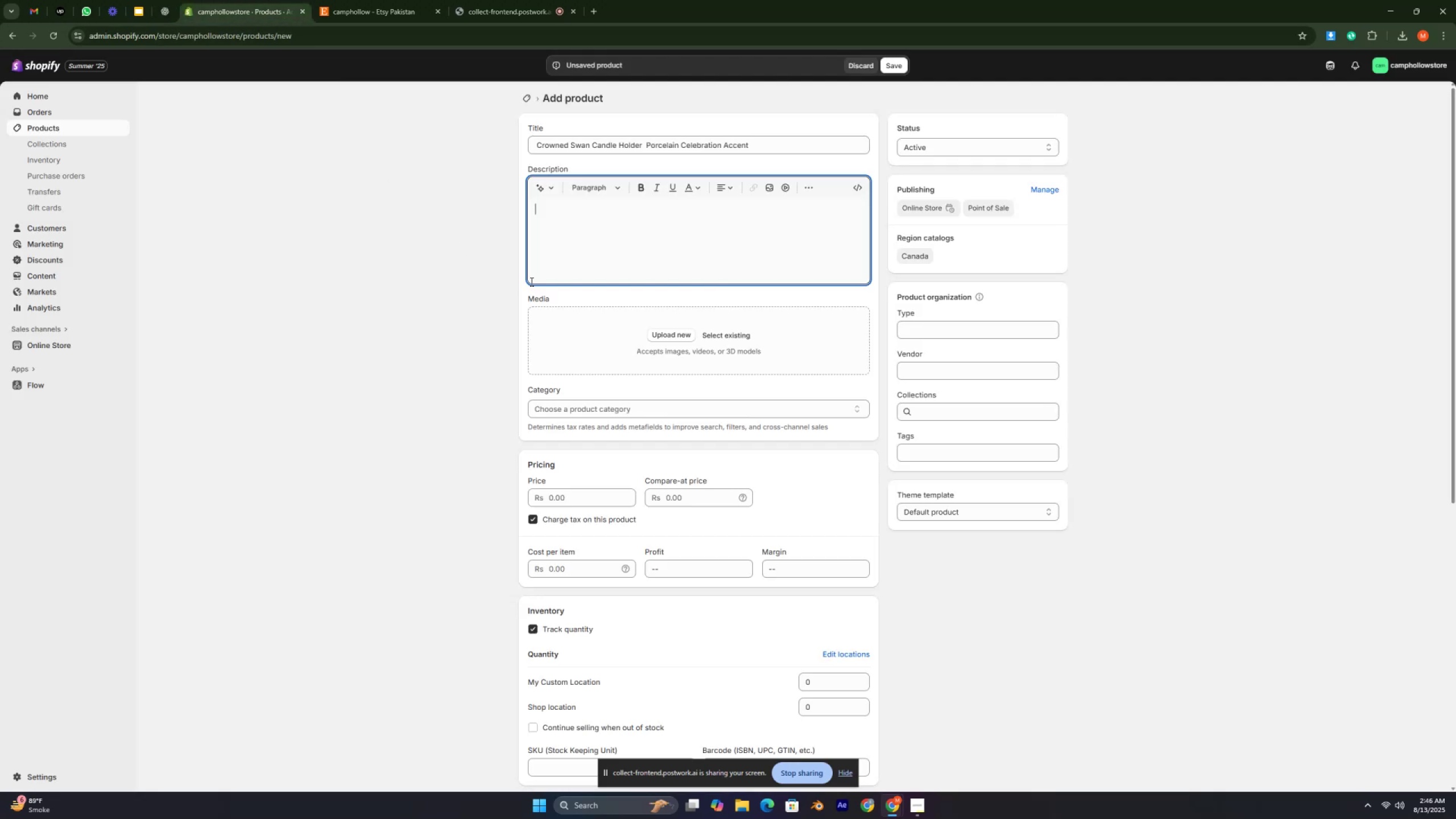 
key(Control+V)
 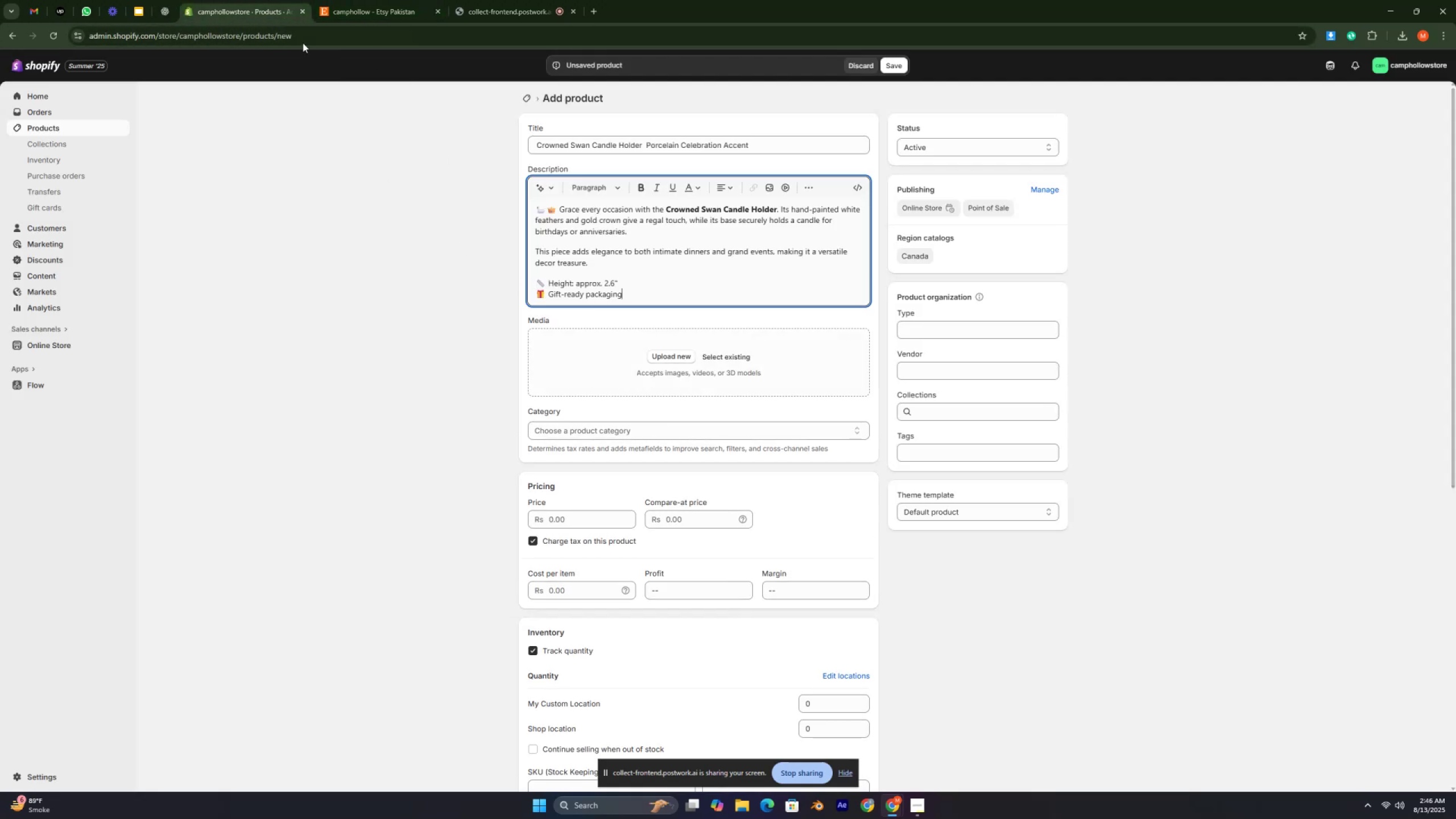 
wait(8.57)
 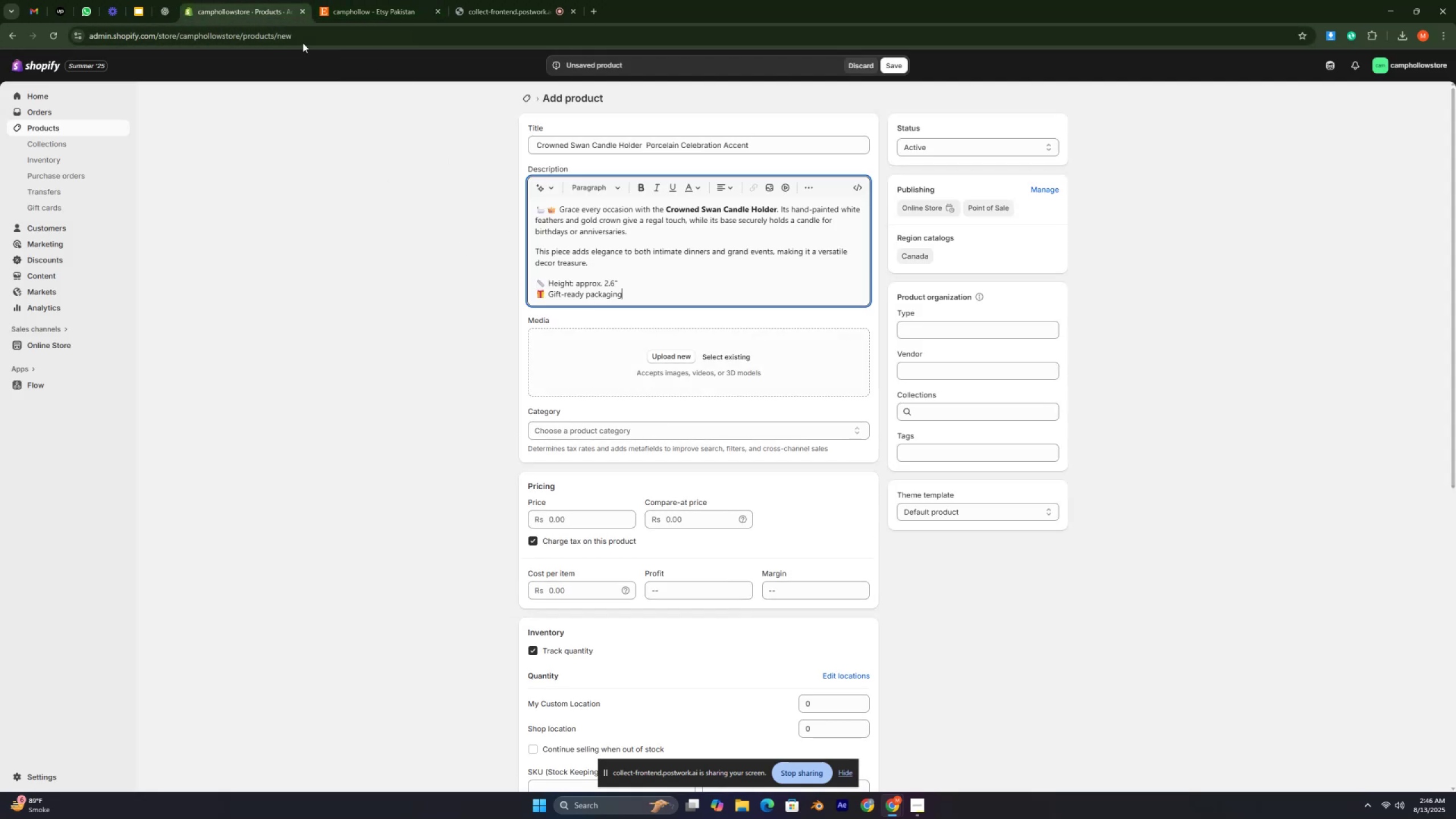 
left_click_drag(start_coordinate=[595, 320], to_coordinate=[733, 318])
 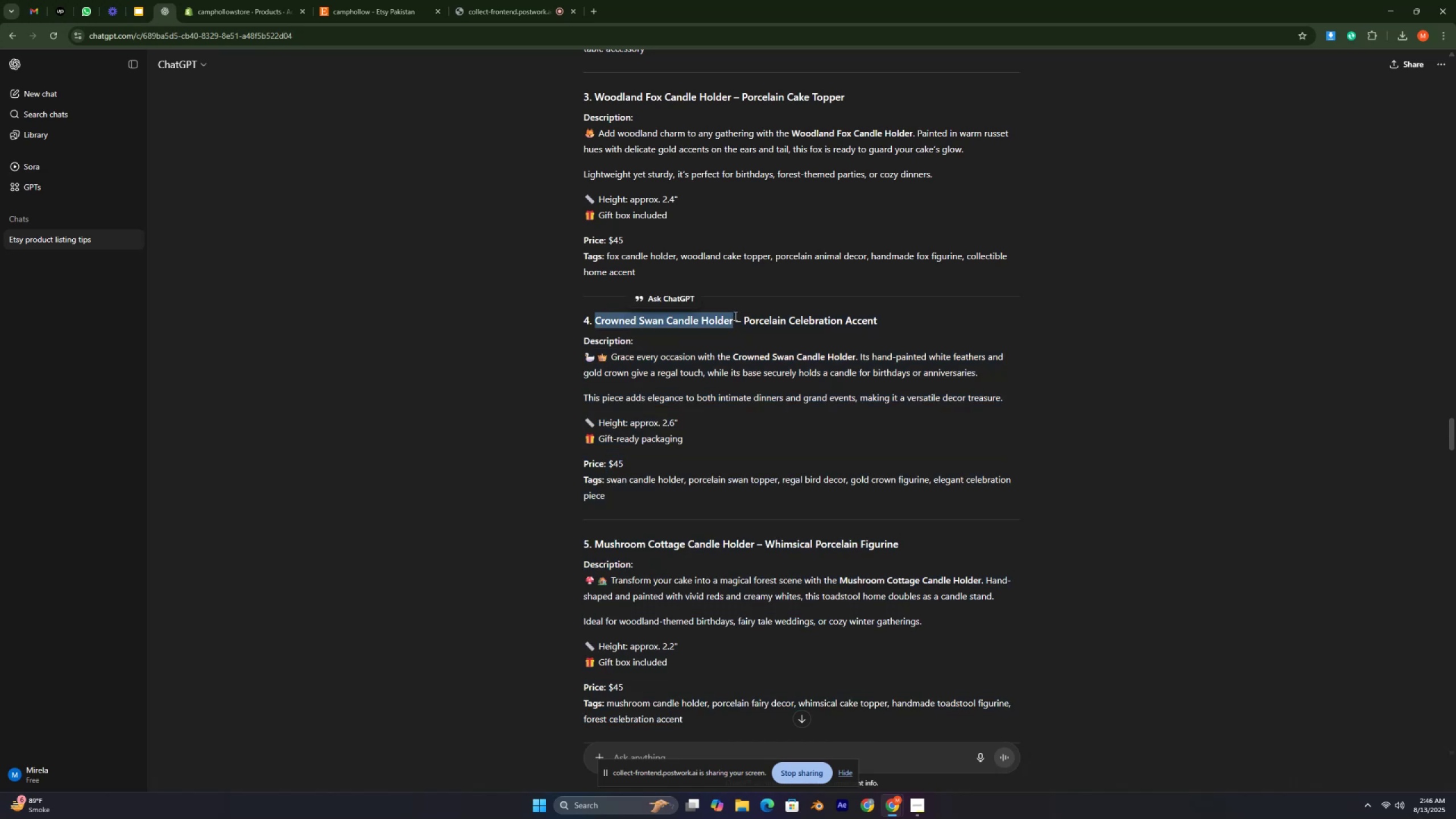 
key(Control+C)
 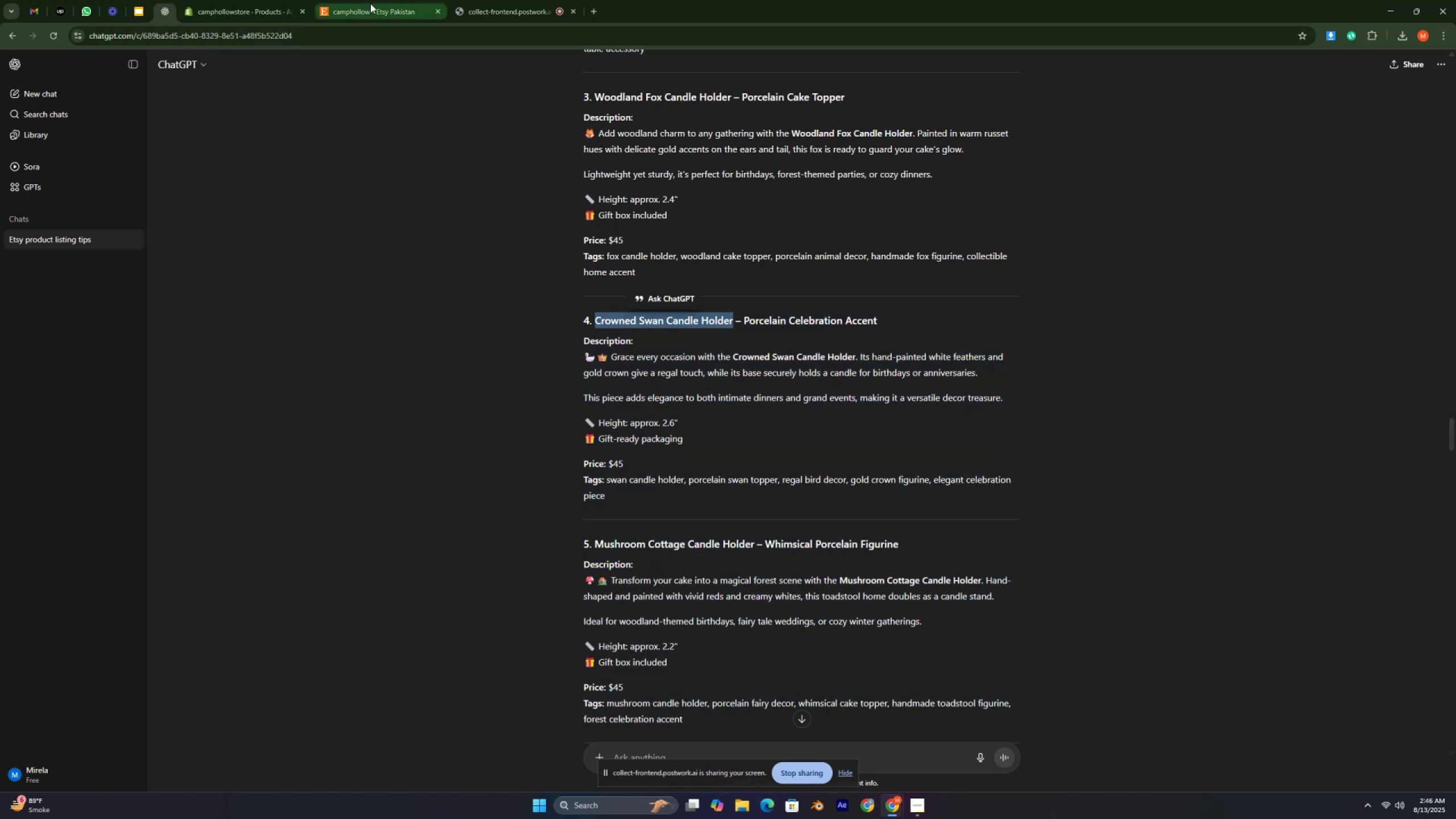 
left_click([388, 19])
 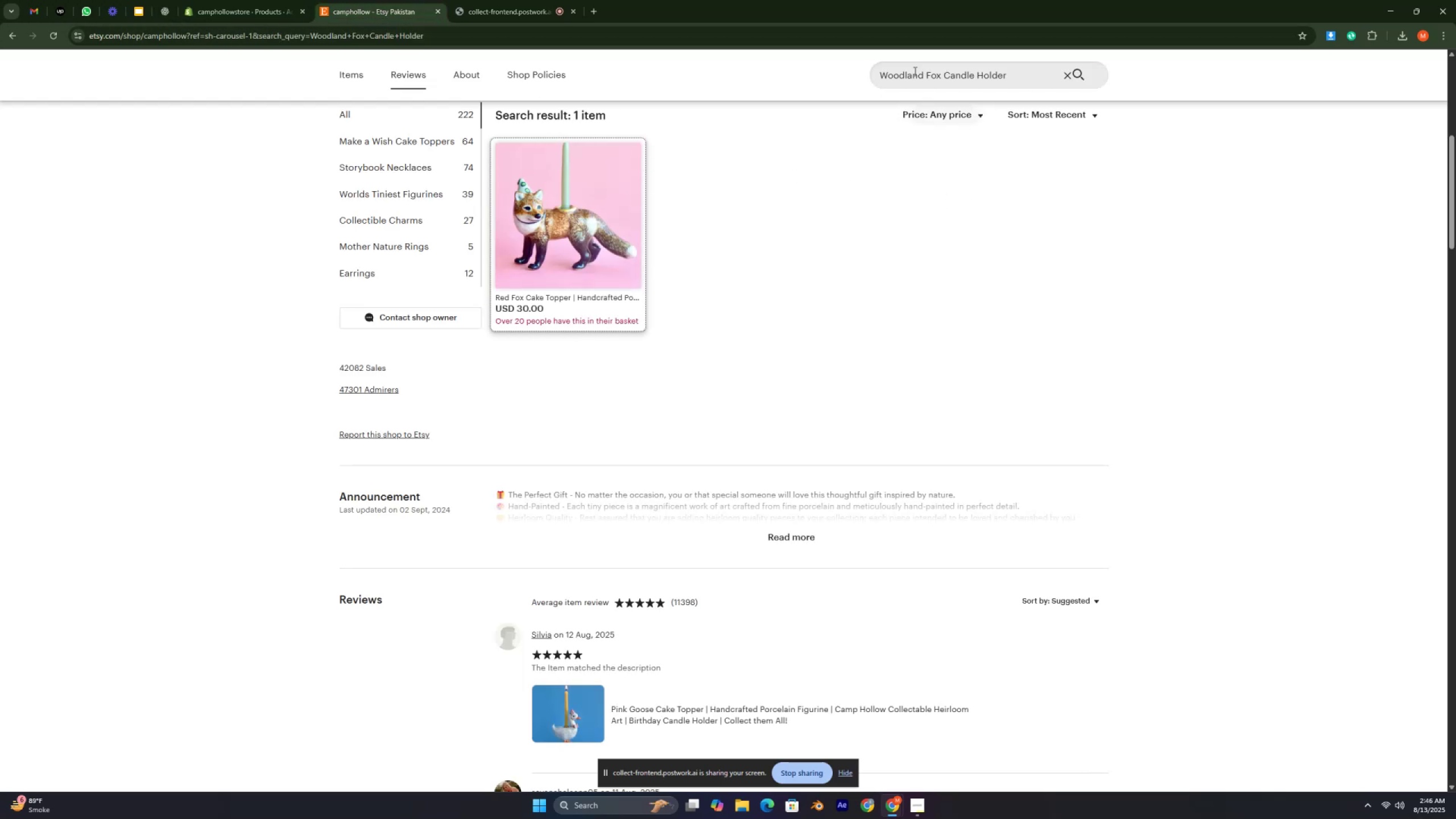 
double_click([914, 70])
 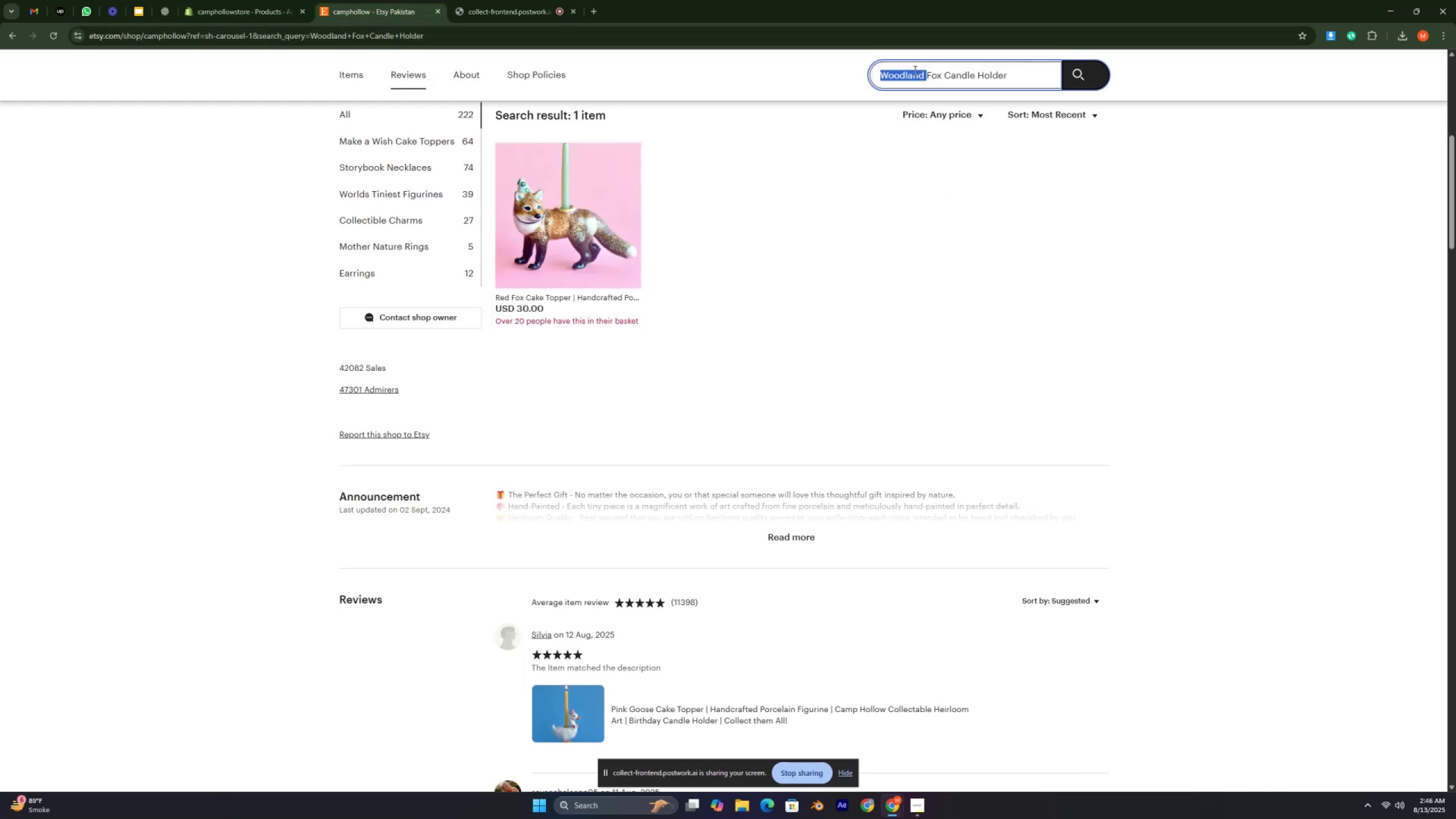 
triple_click([914, 70])
 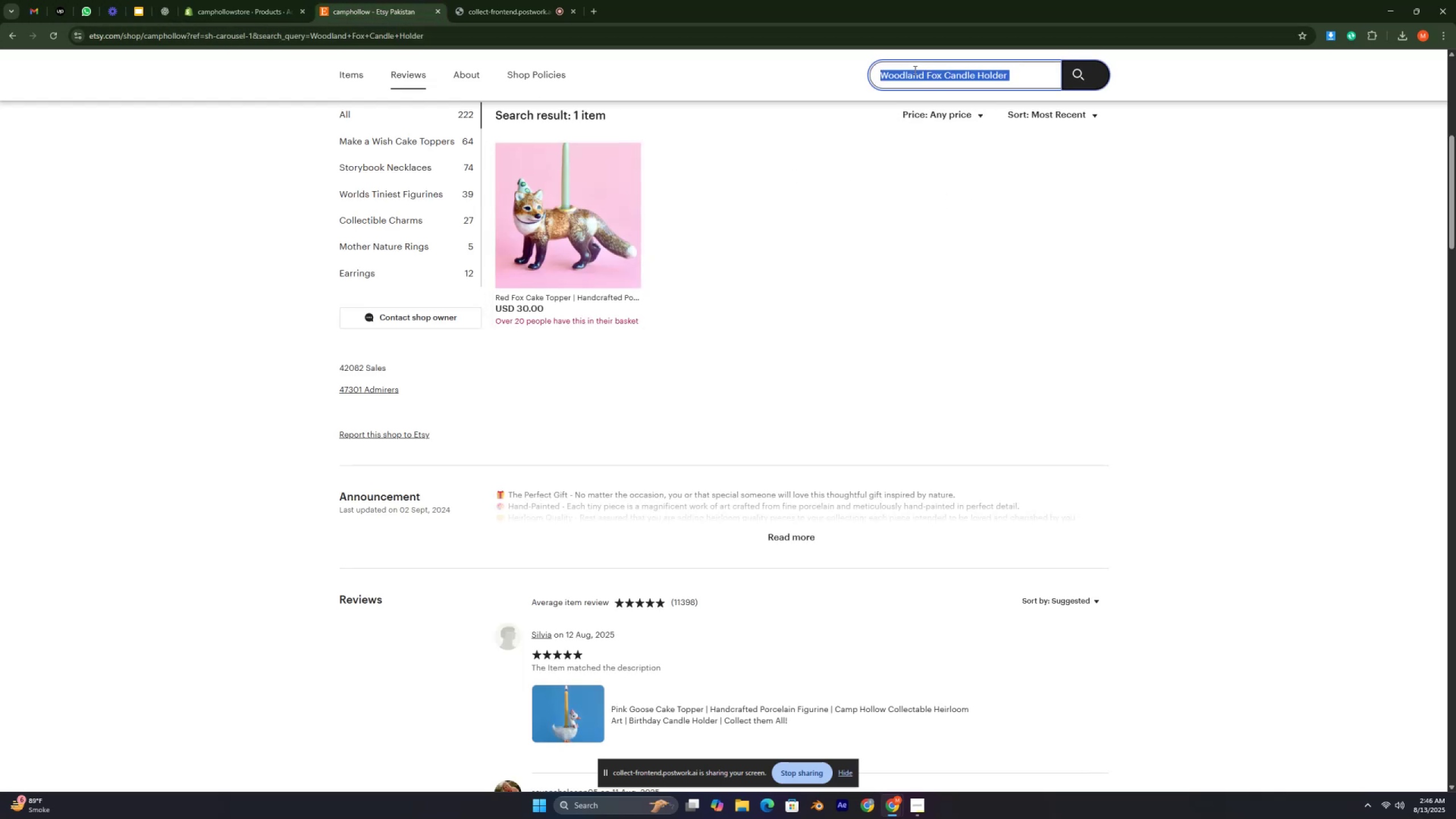 
key(Control+V)
 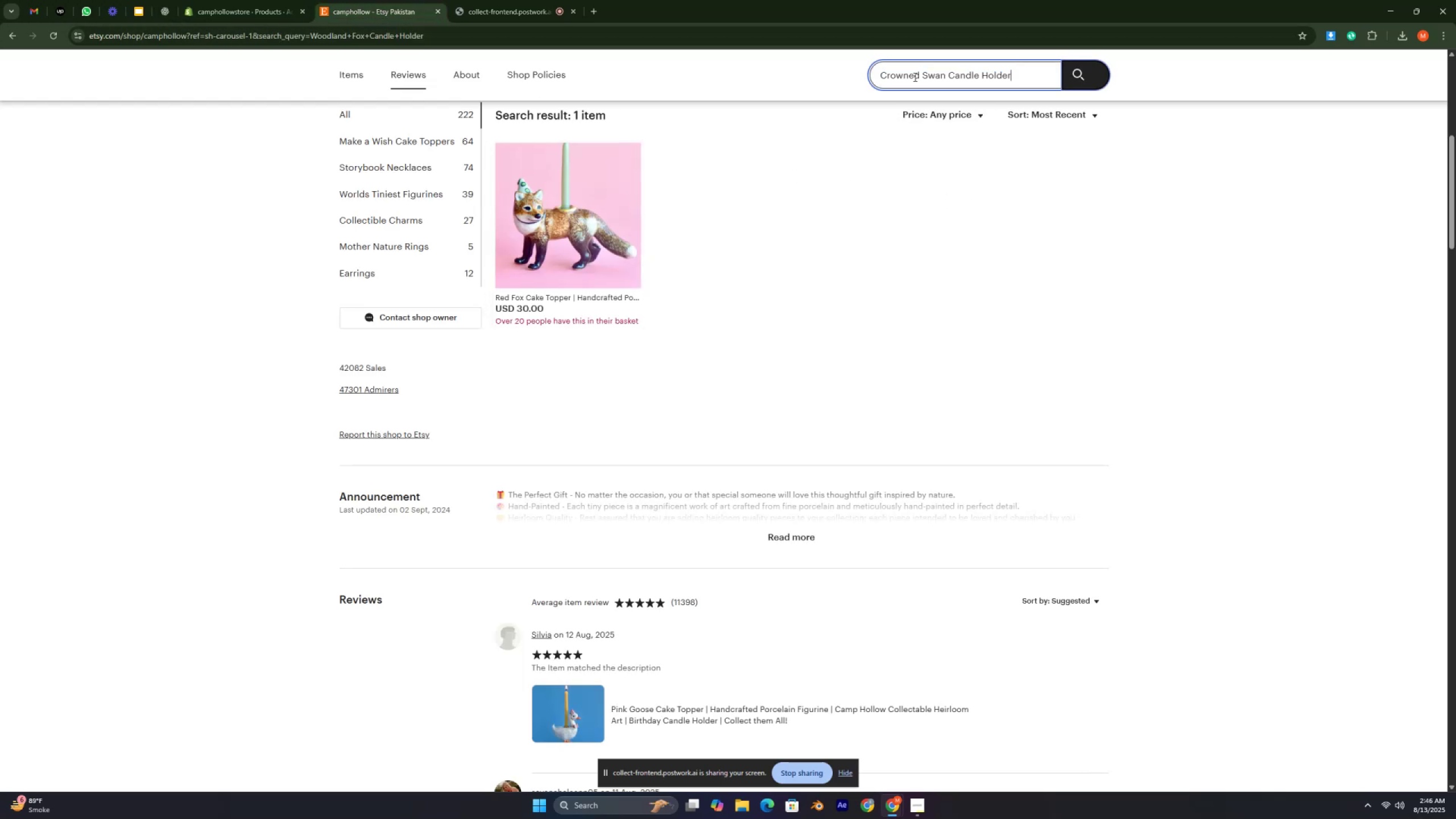 
key(Enter)
 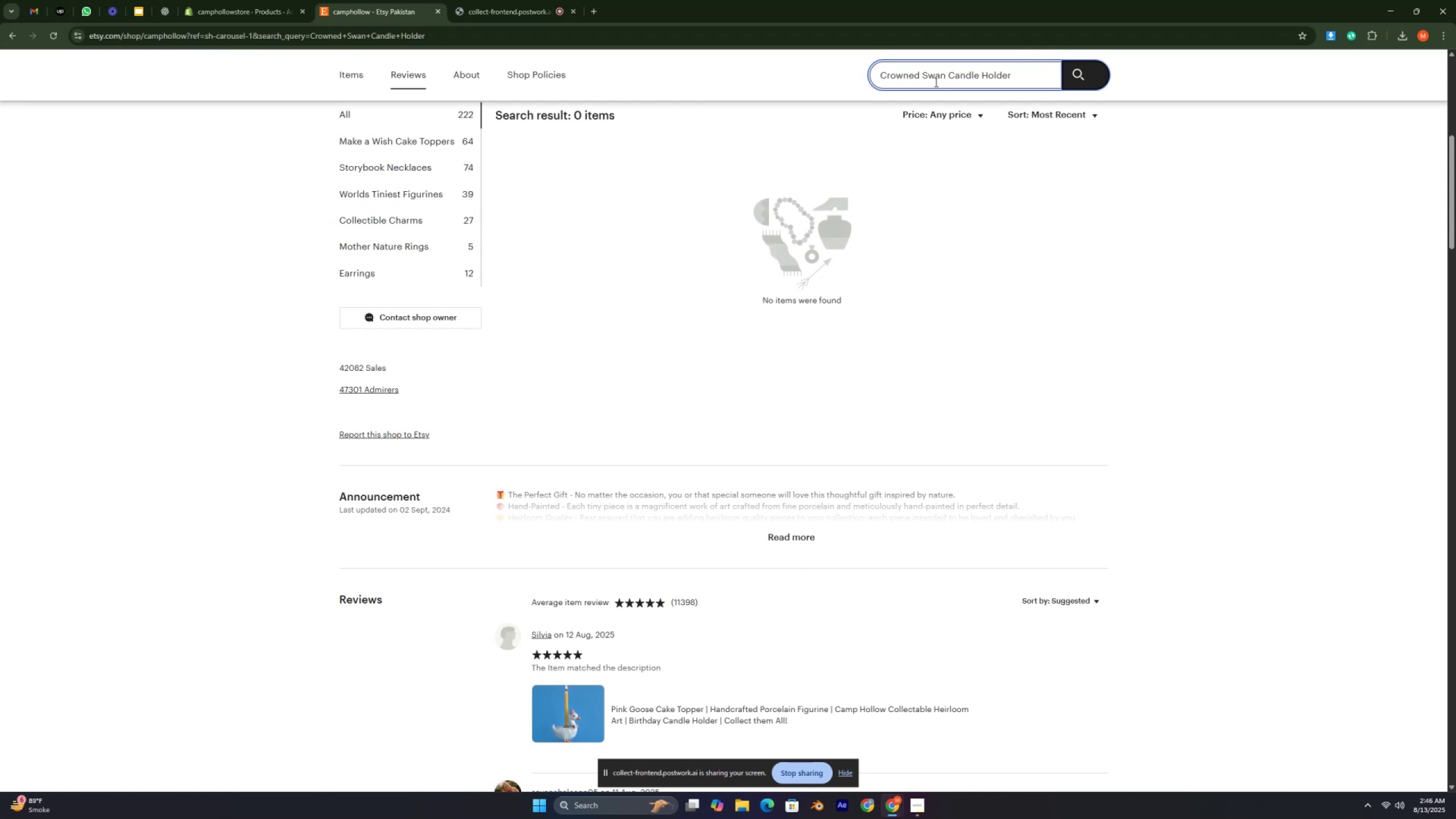 
wait(8.39)
 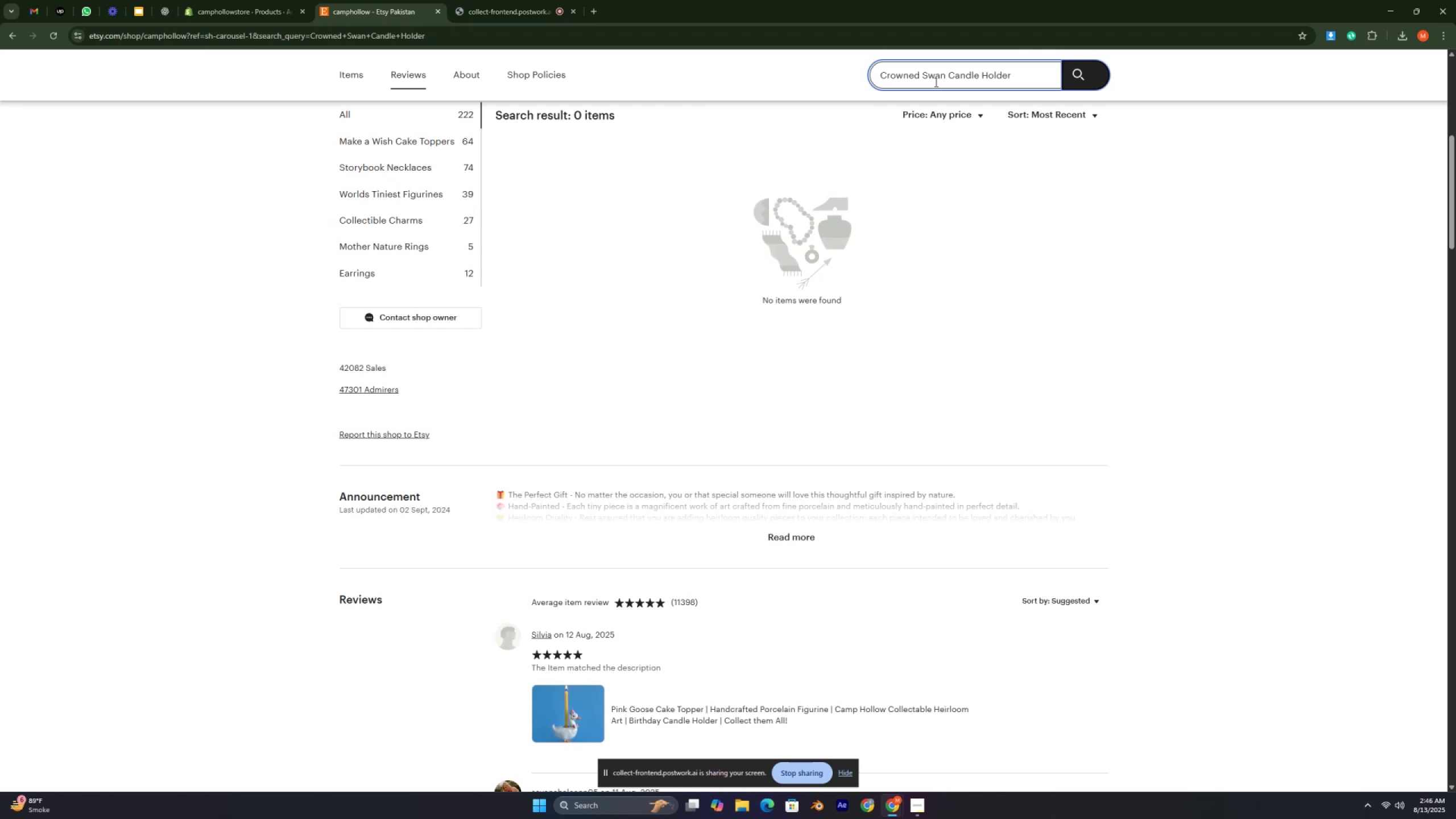 
left_click_drag(start_coordinate=[920, 73], to_coordinate=[876, 72])
 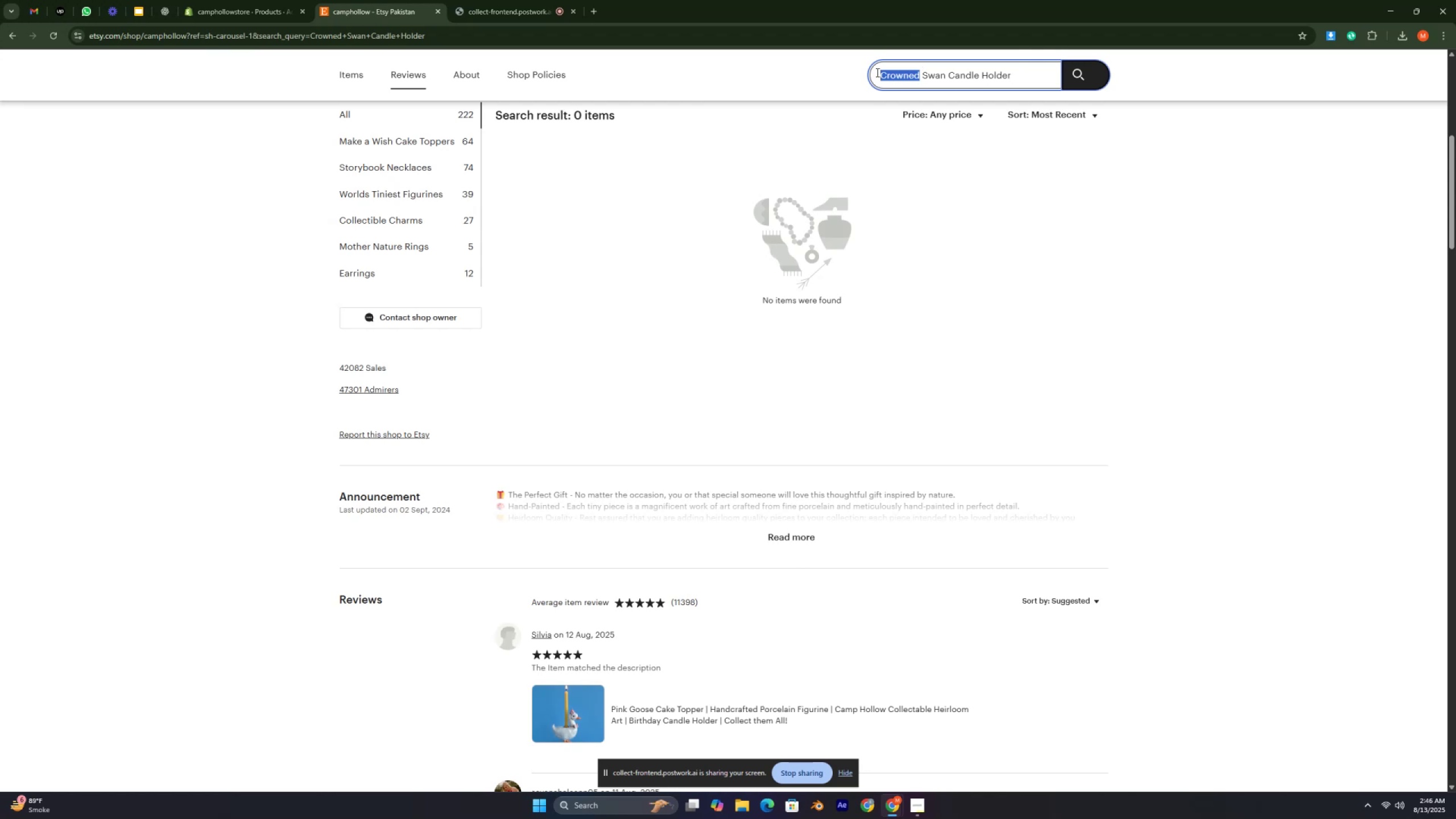 
key(Backspace)
 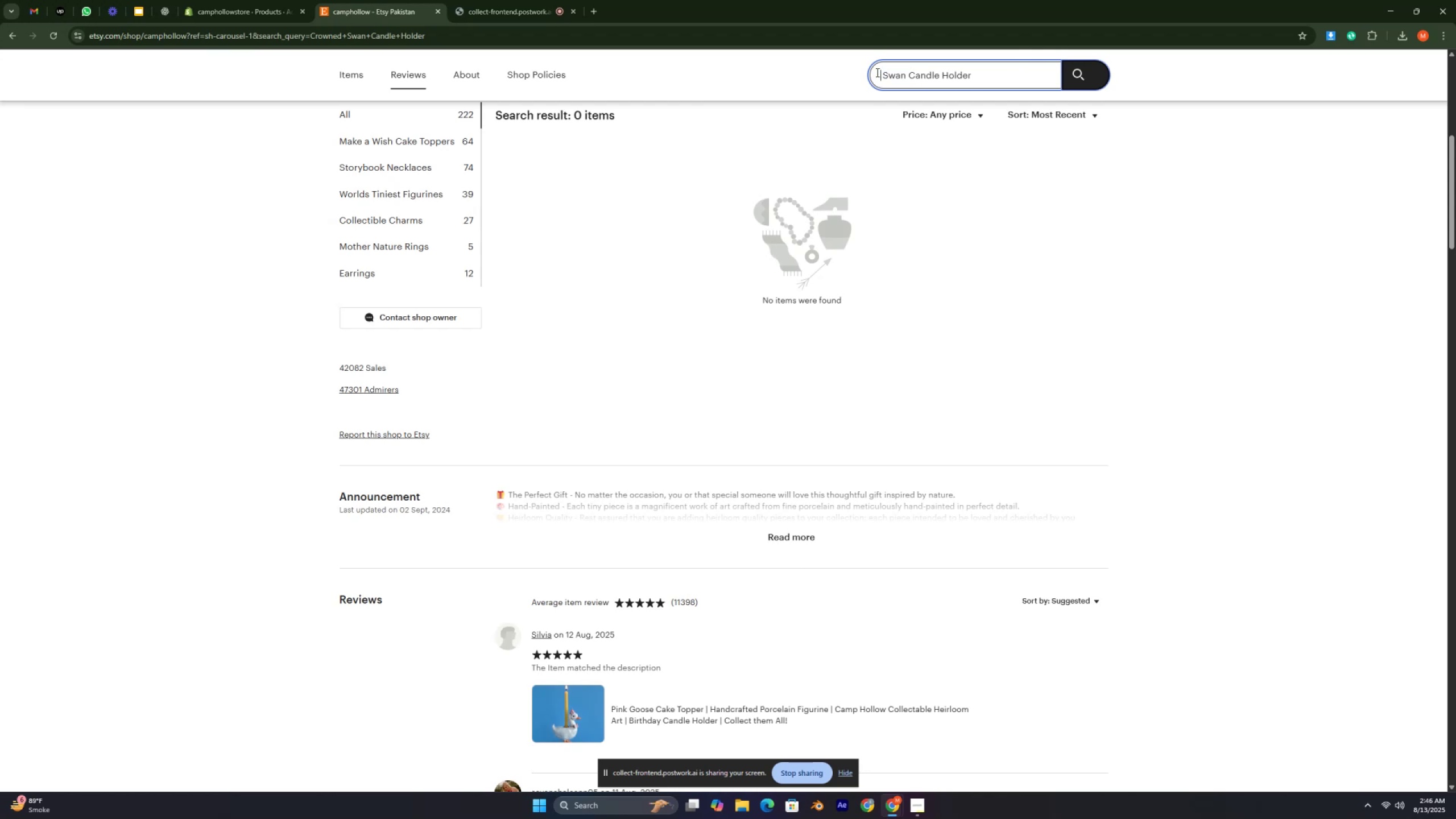 
key(Enter)
 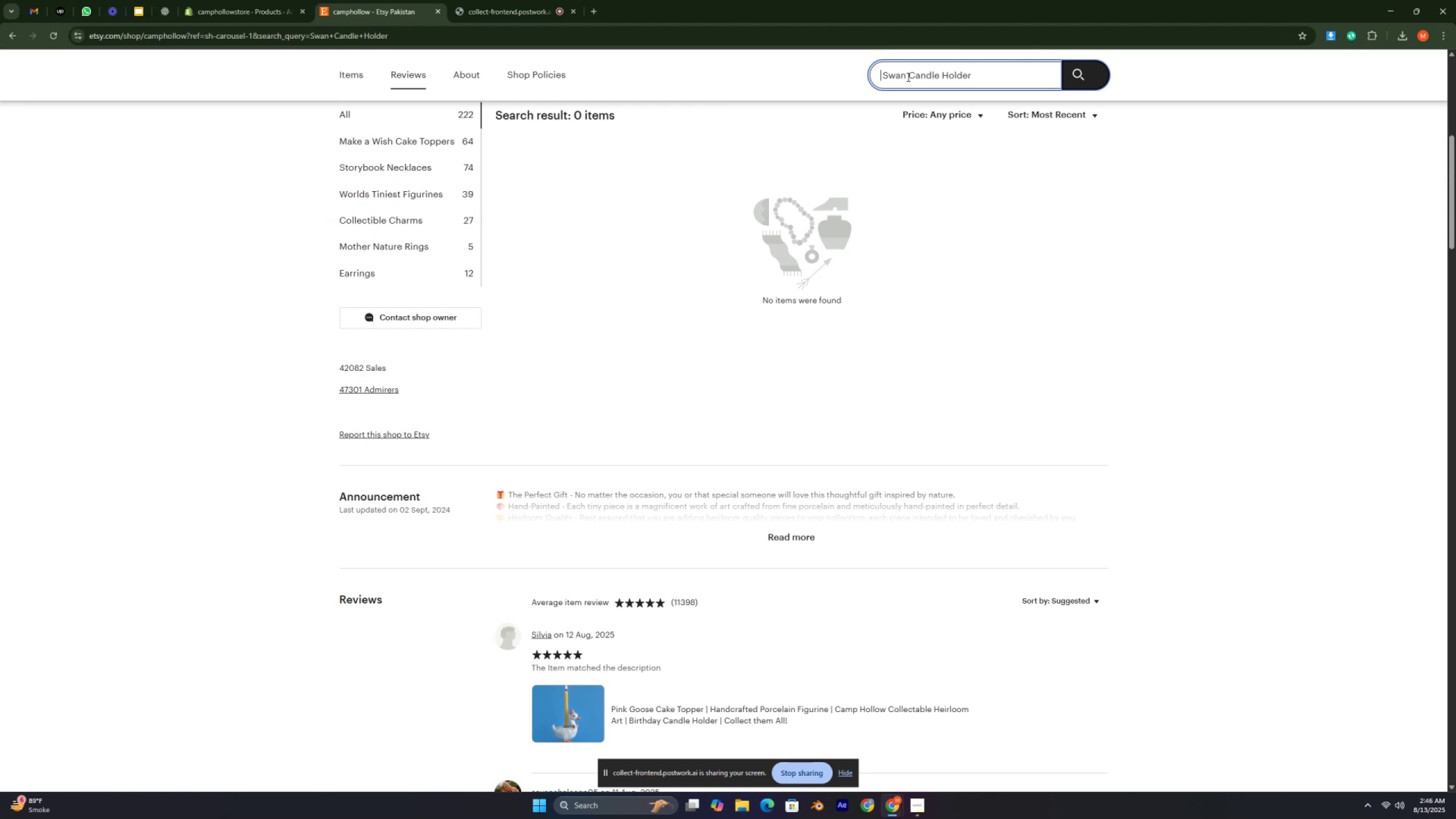 
left_click_drag(start_coordinate=[908, 73], to_coordinate=[987, 80])
 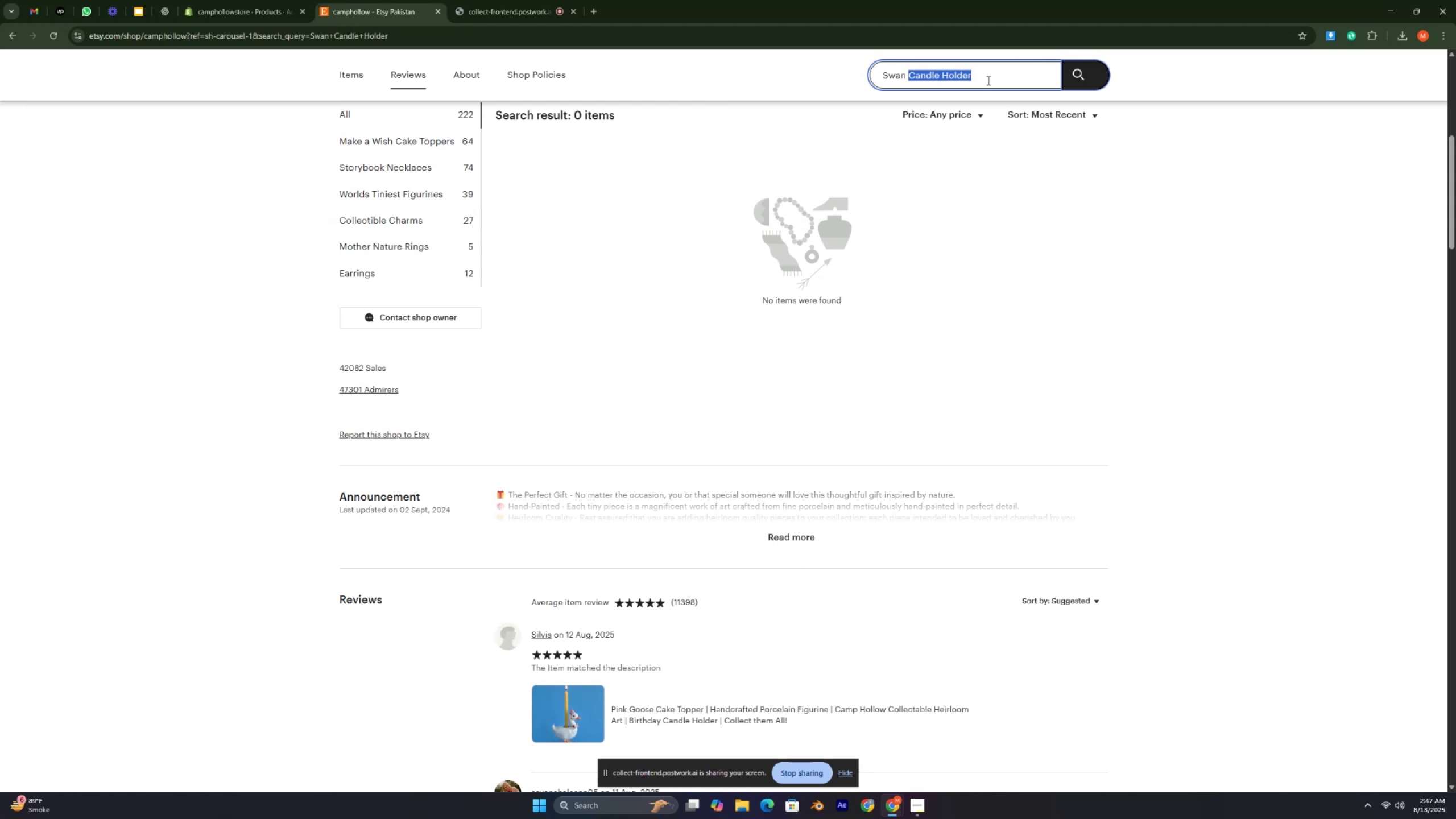 
key(Backspace)
 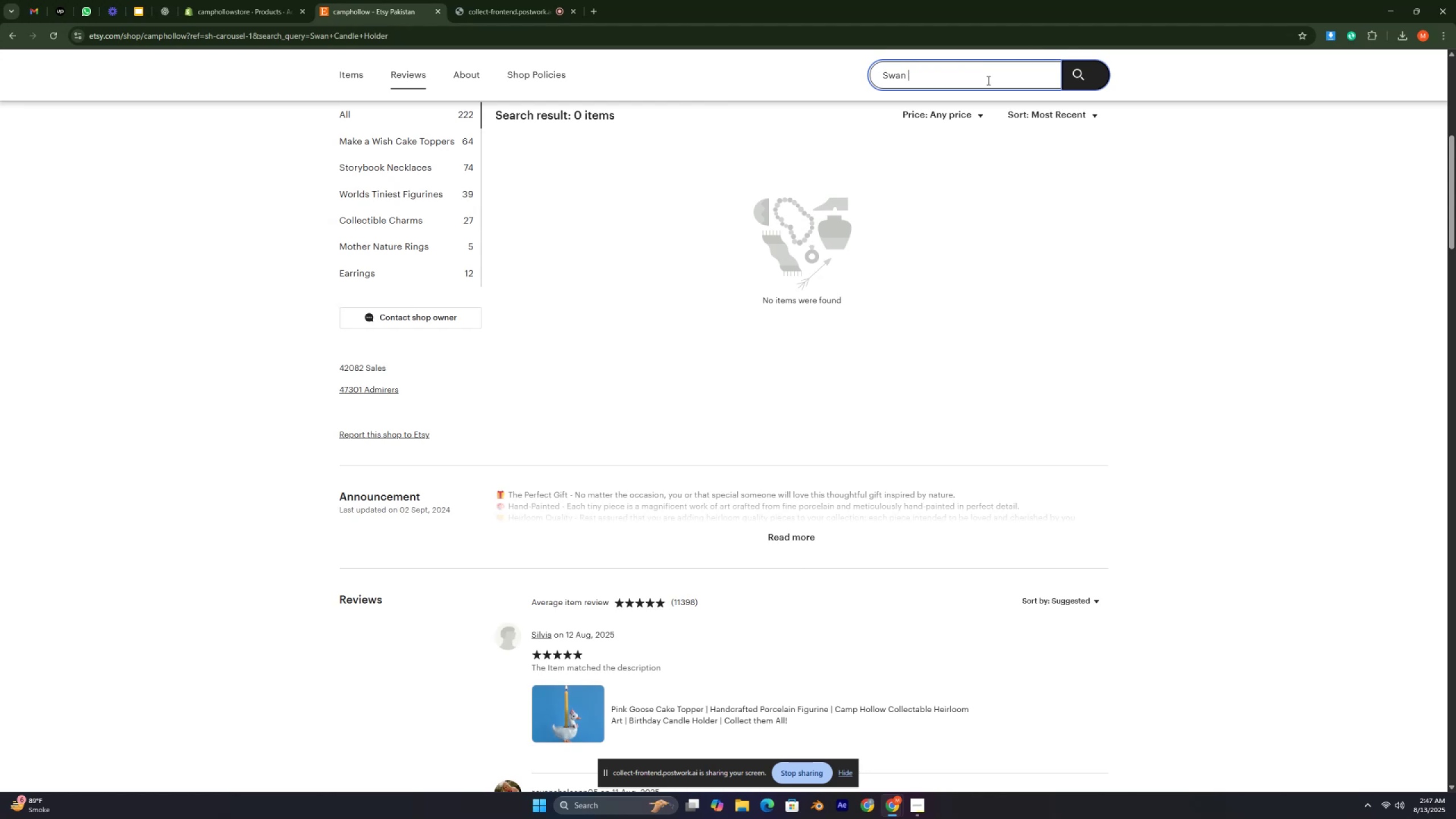 
key(Enter)
 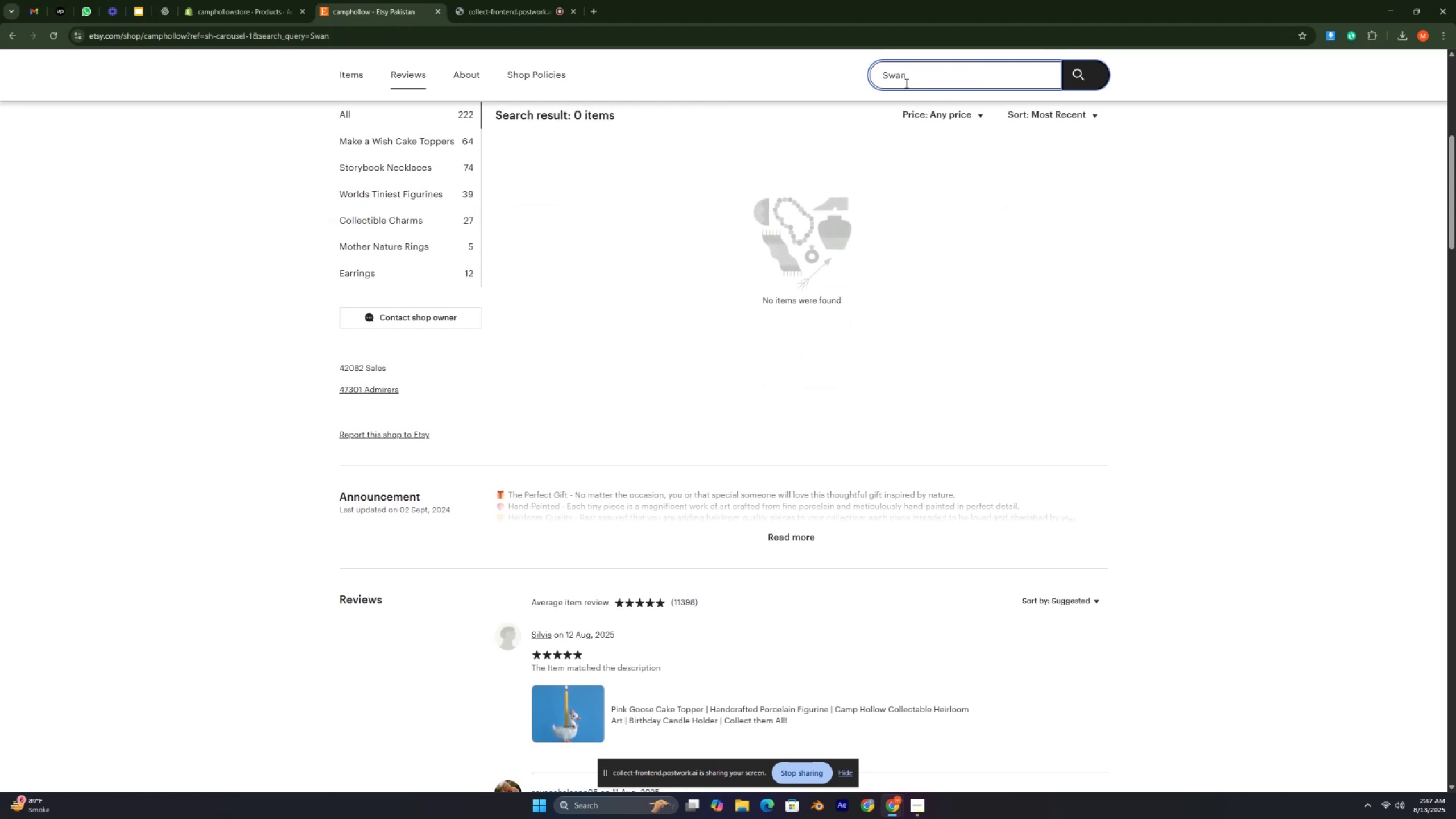 
left_click_drag(start_coordinate=[912, 76], to_coordinate=[839, 76])
 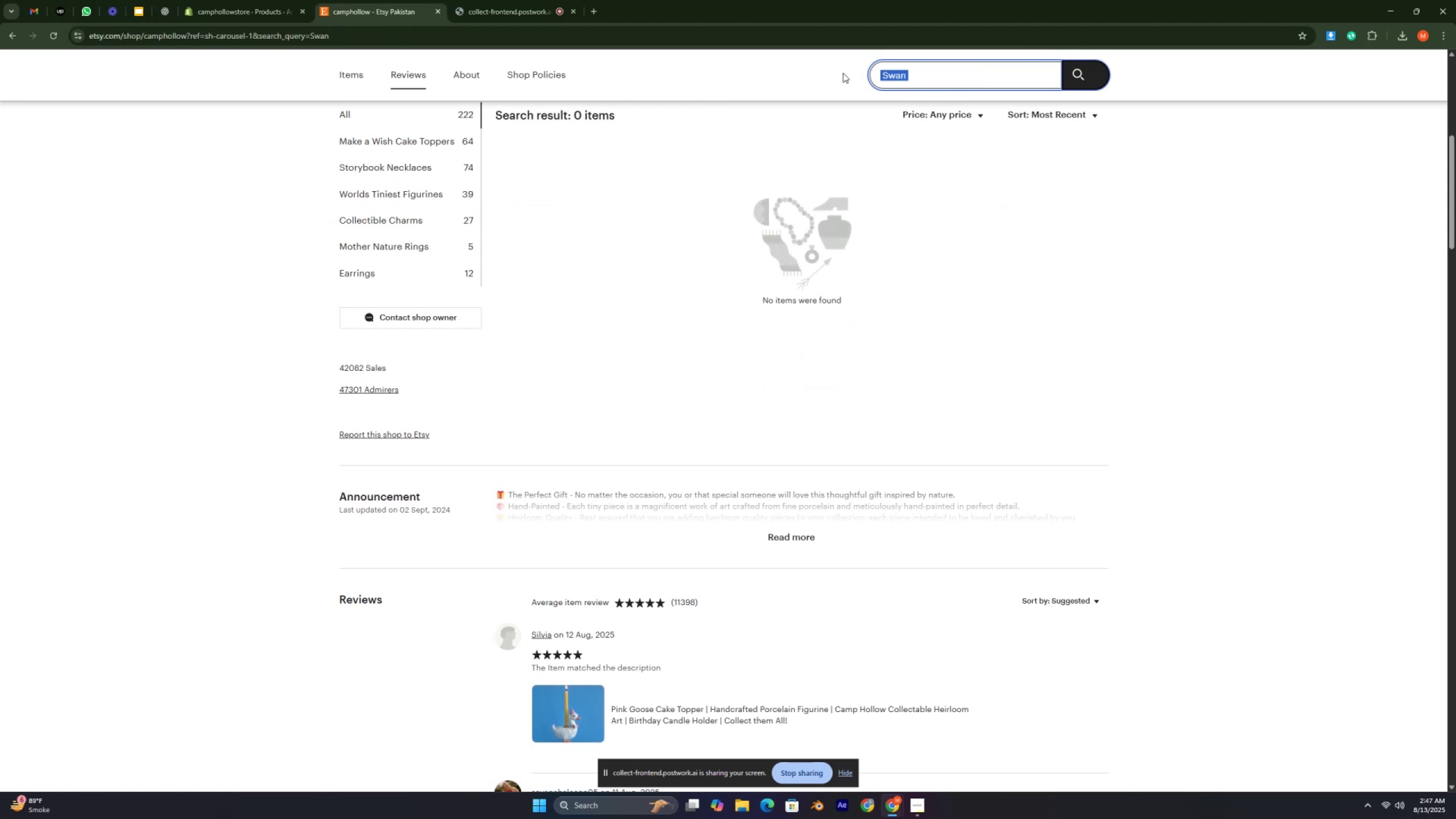 
key(Backspace)
 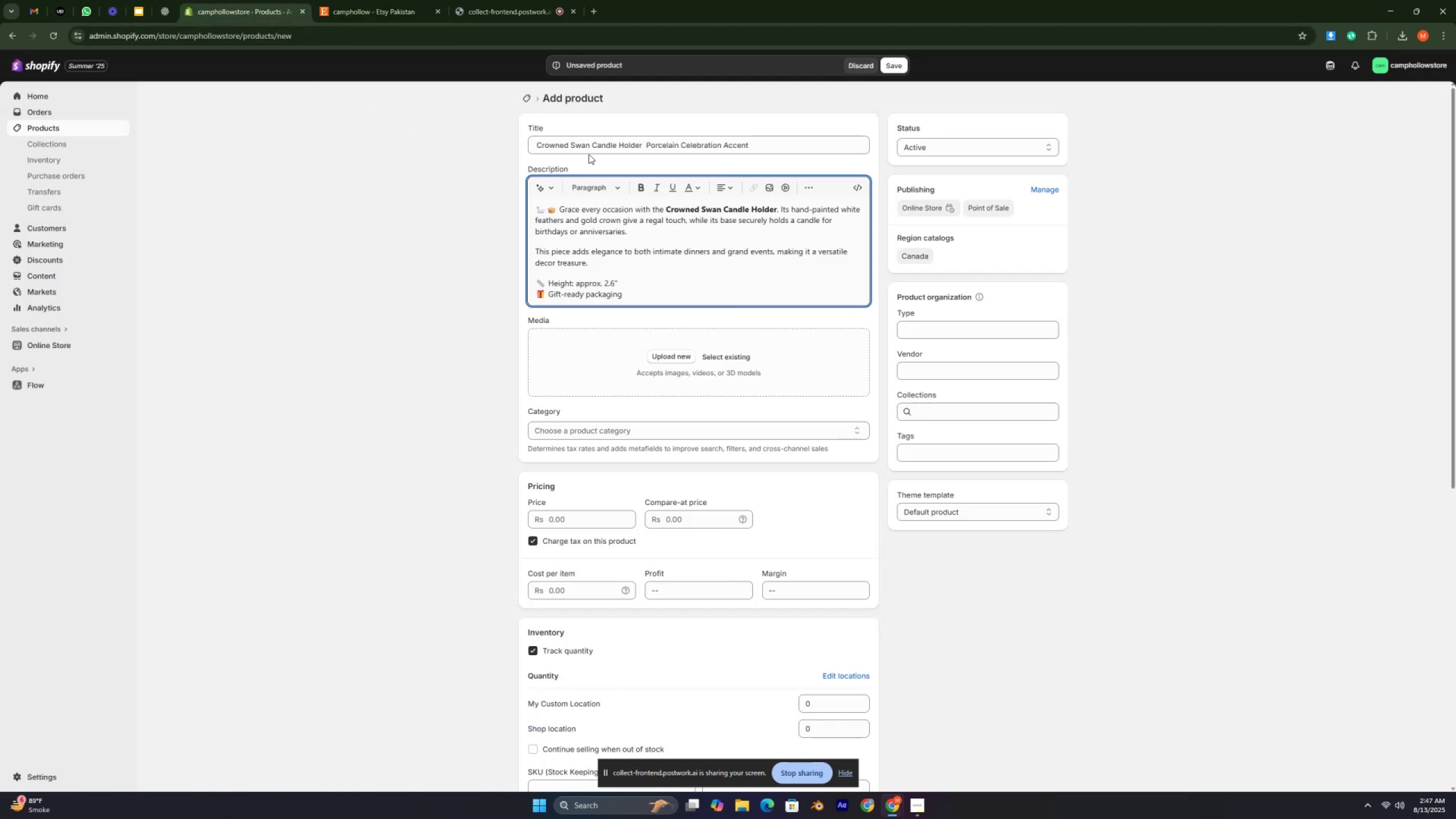 
left_click_drag(start_coordinate=[569, 142], to_coordinate=[533, 139])
 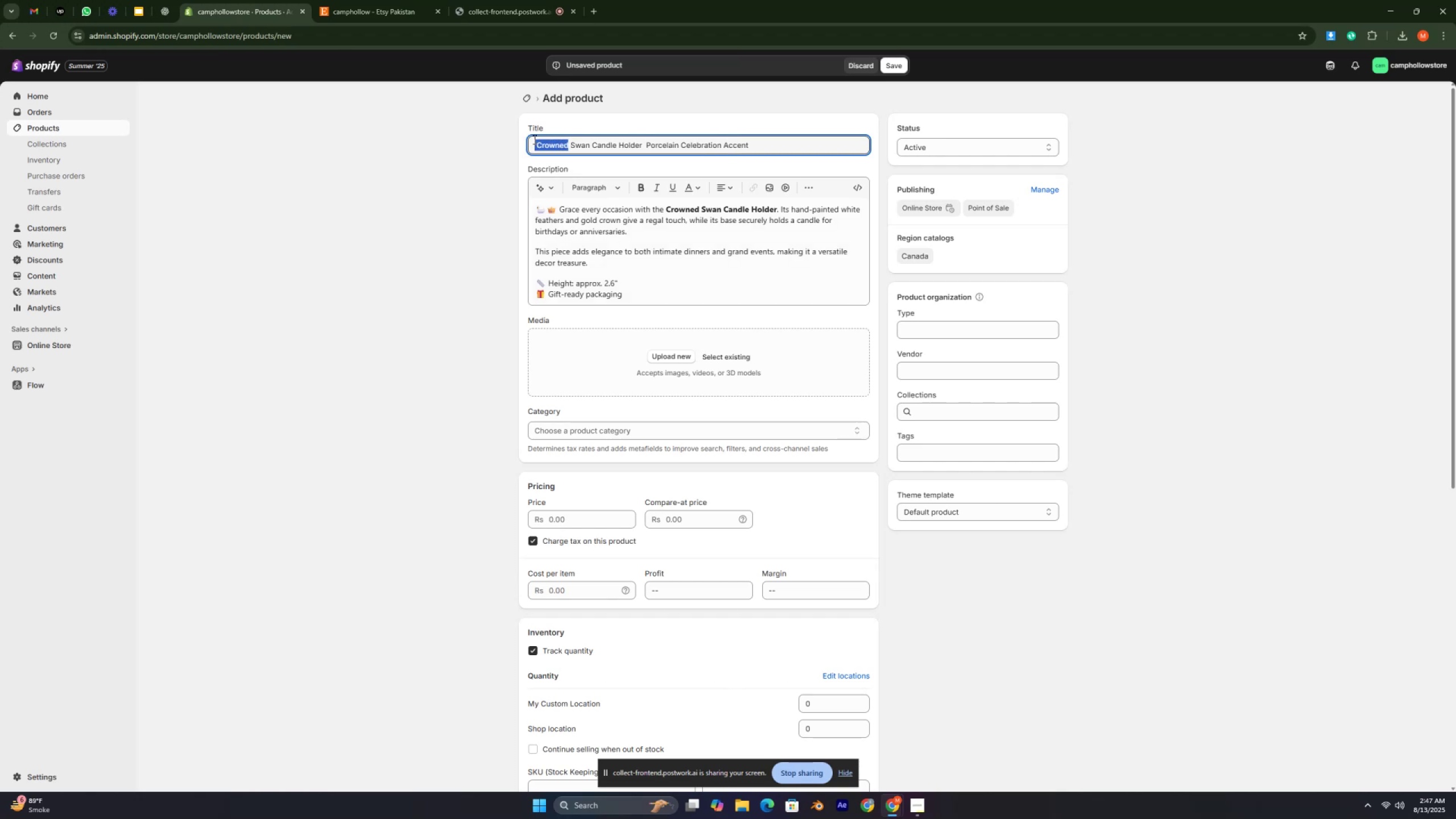 
key(Control+C)
 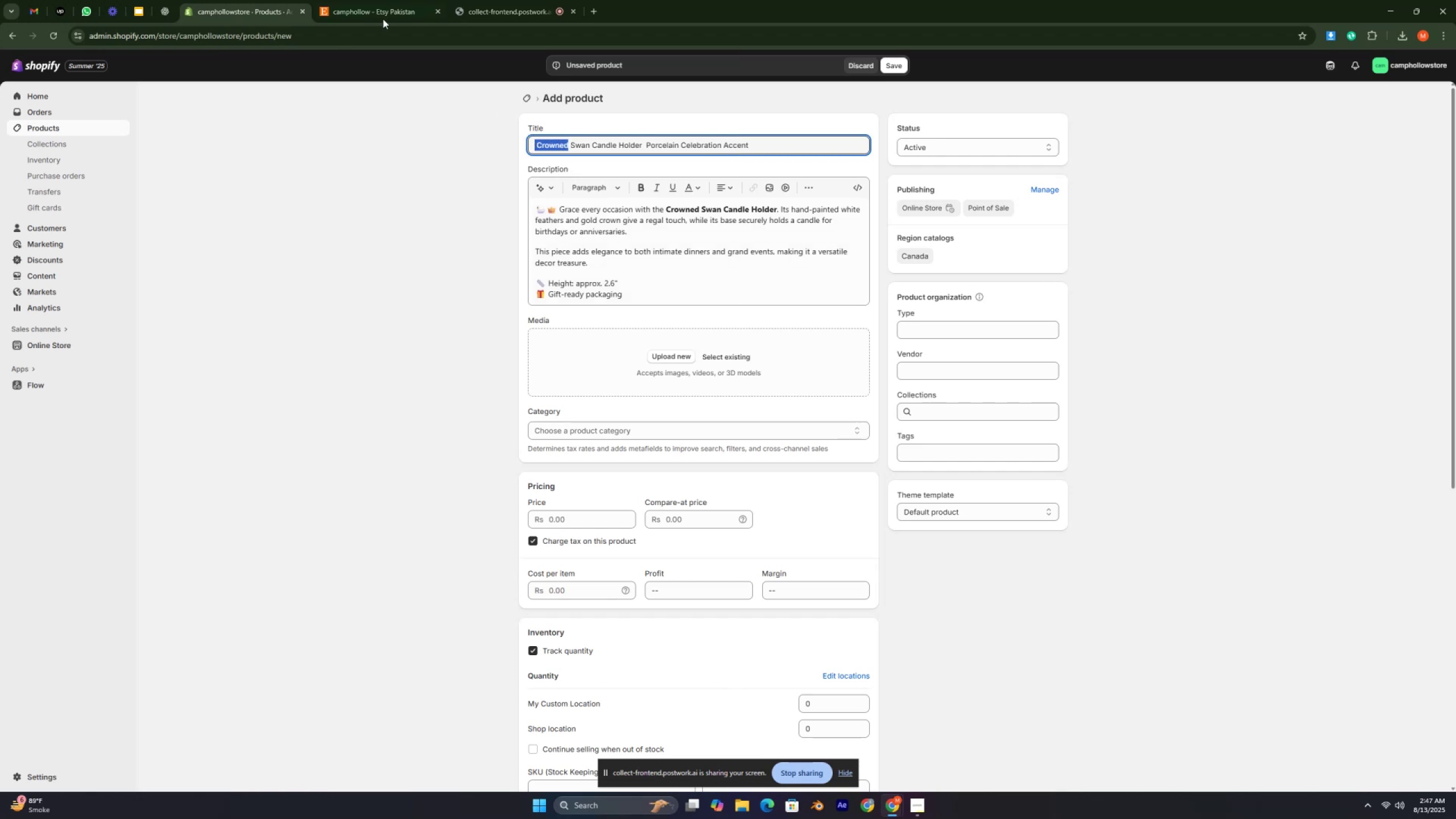 
left_click([366, 9])
 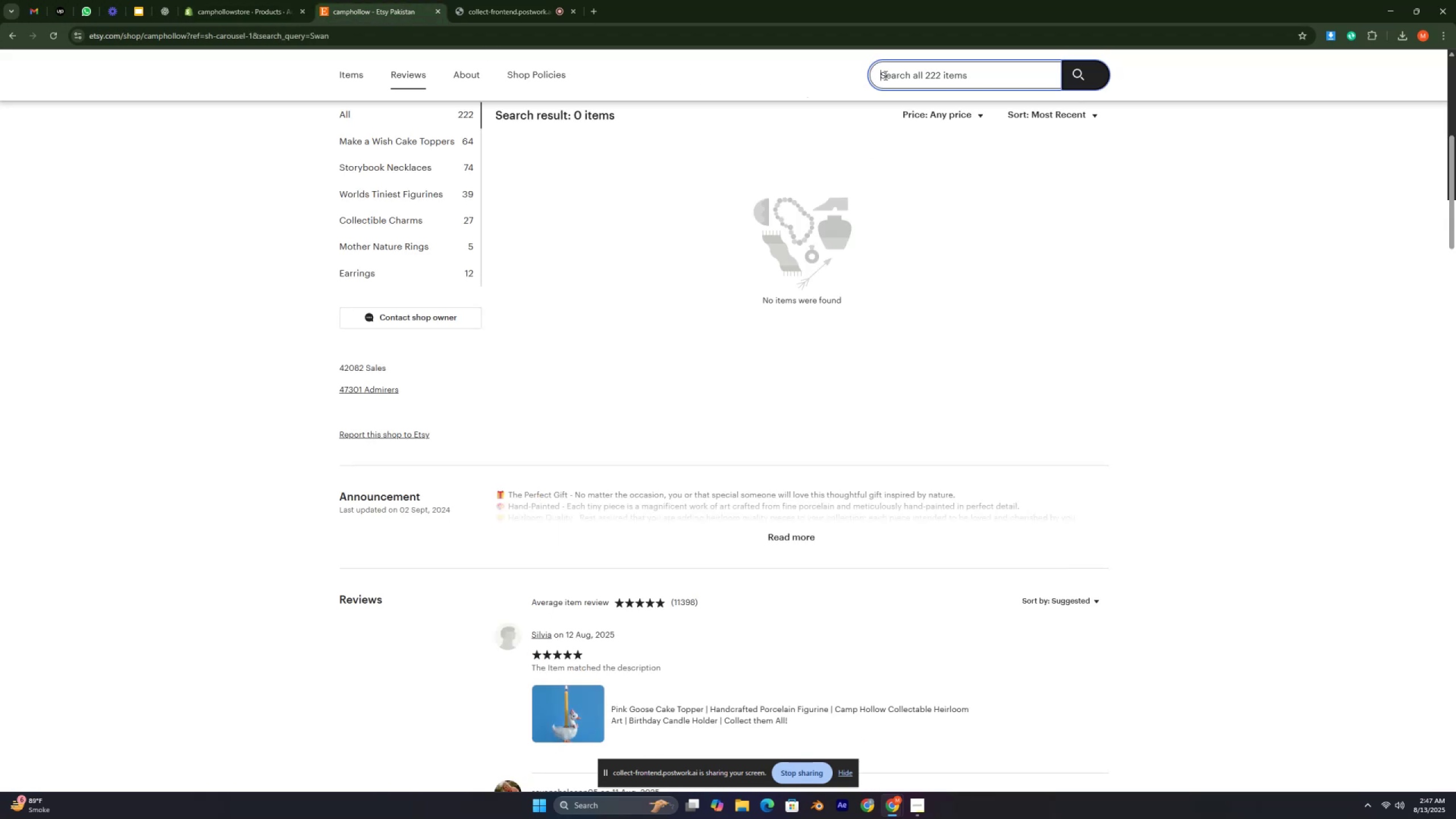 
key(Control+V)
 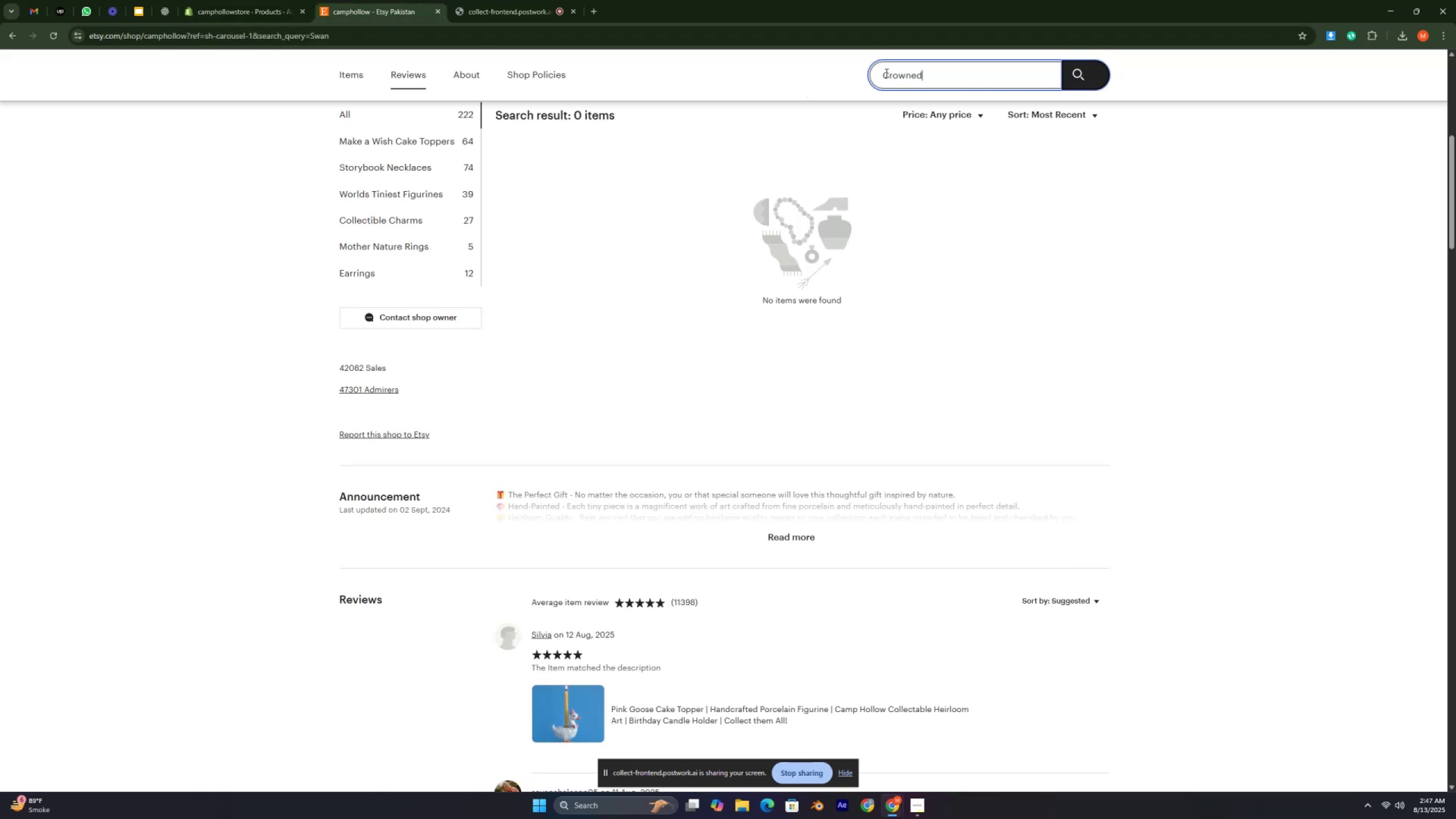 
key(Enter)
 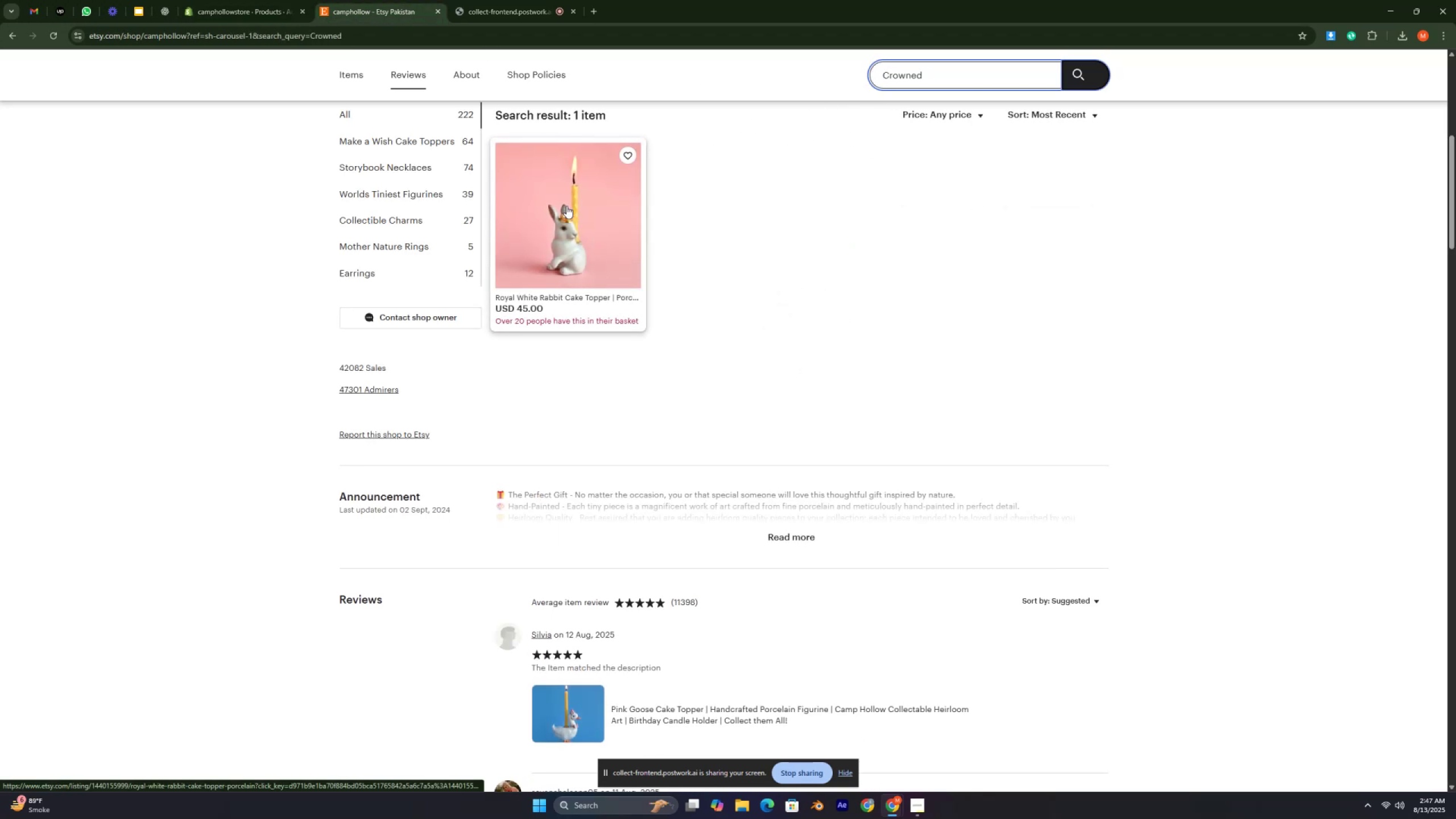 
left_click([566, 206])
 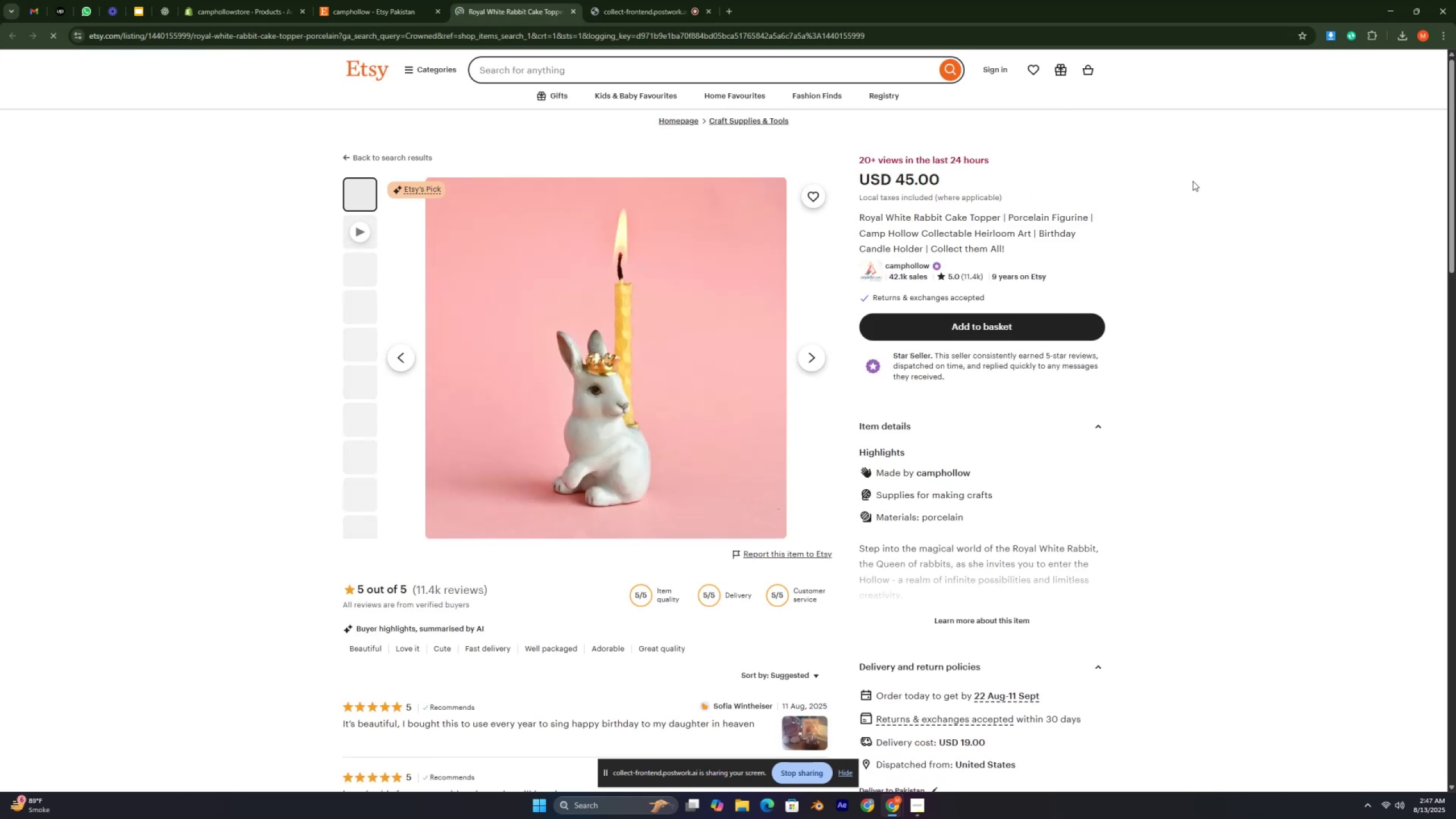 
left_click([1334, 34])
 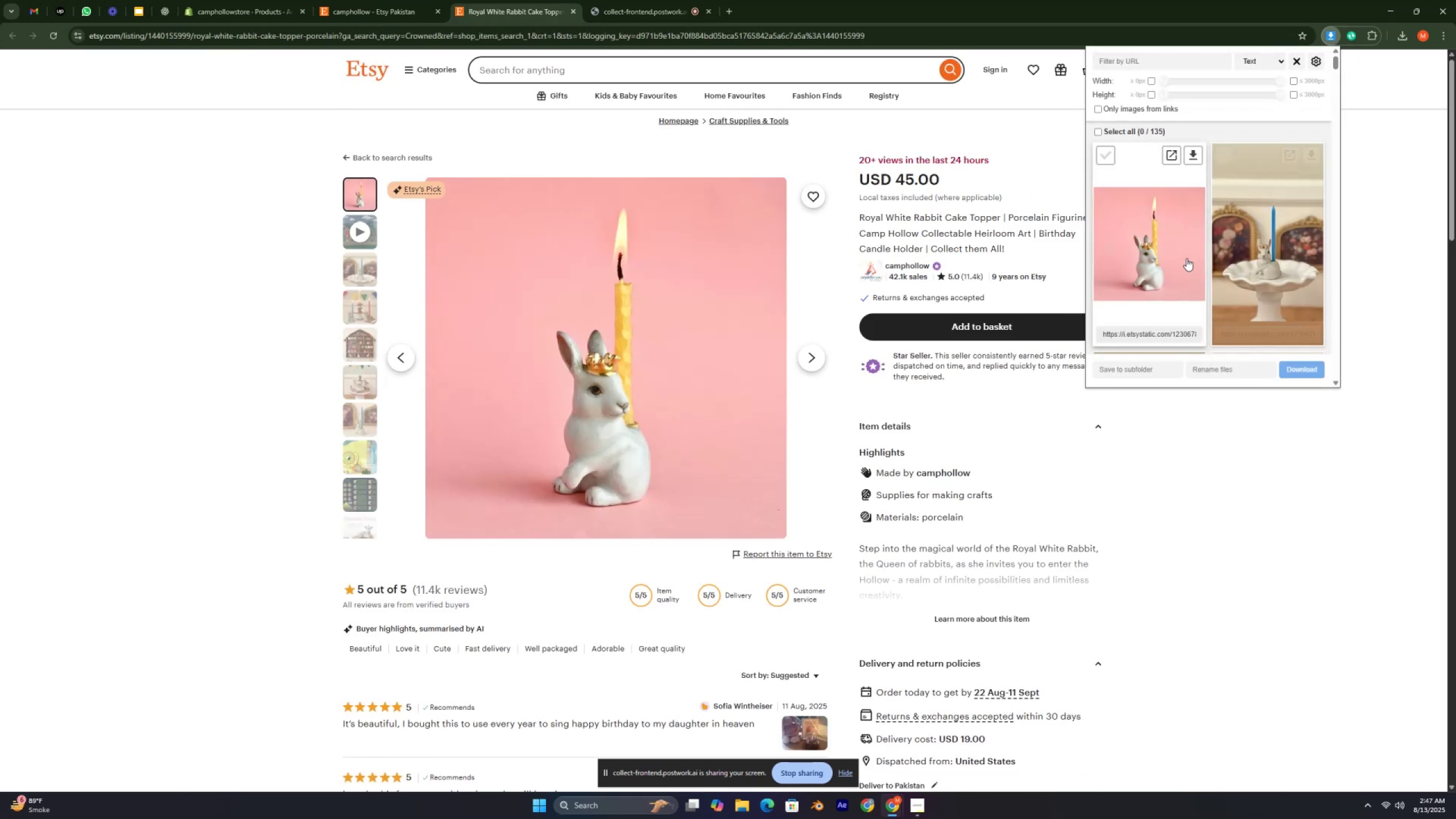 
left_click([1164, 245])
 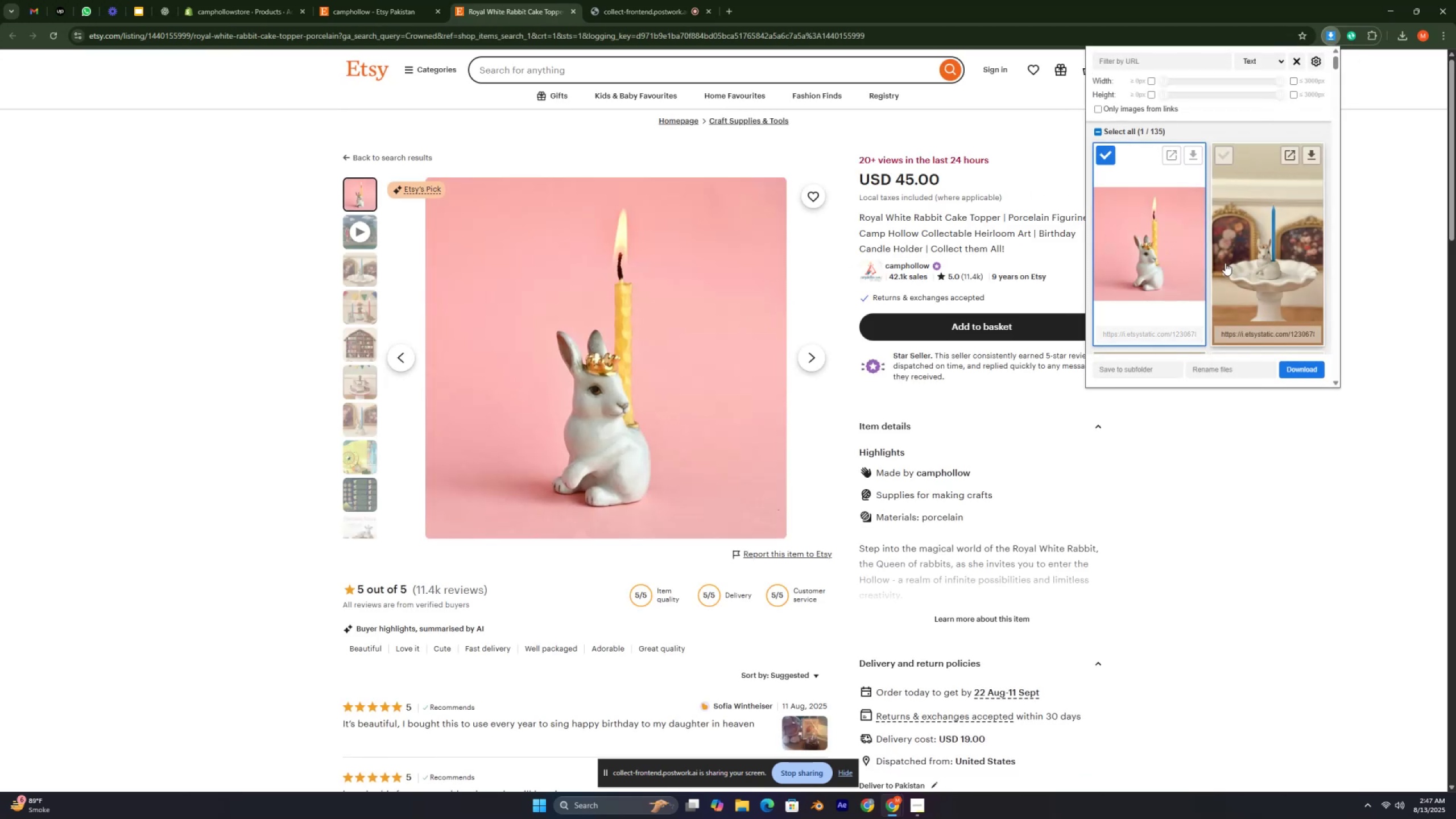 
left_click([1232, 263])
 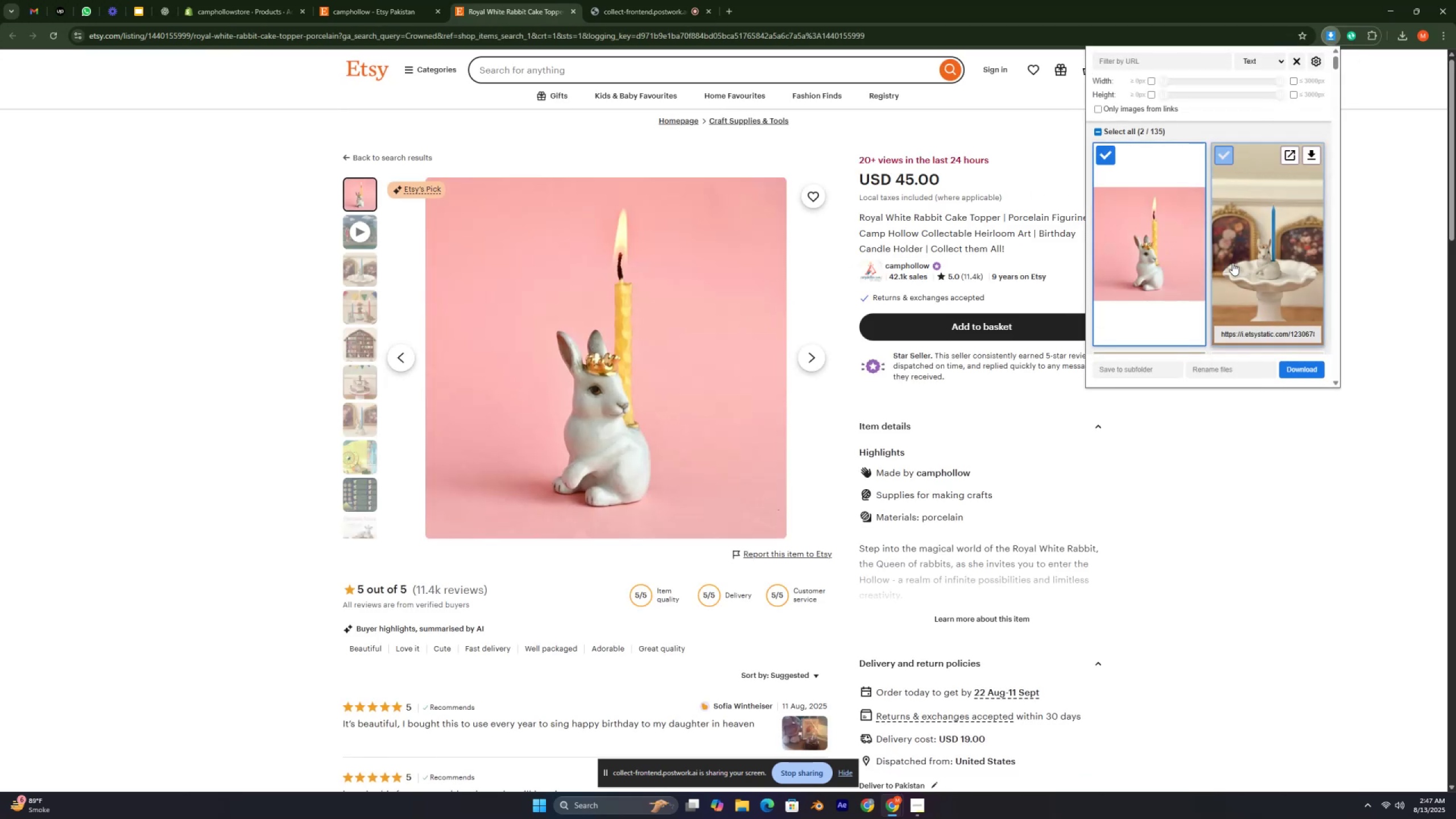 
scroll: coordinate [1233, 263], scroll_direction: down, amount: 3.0
 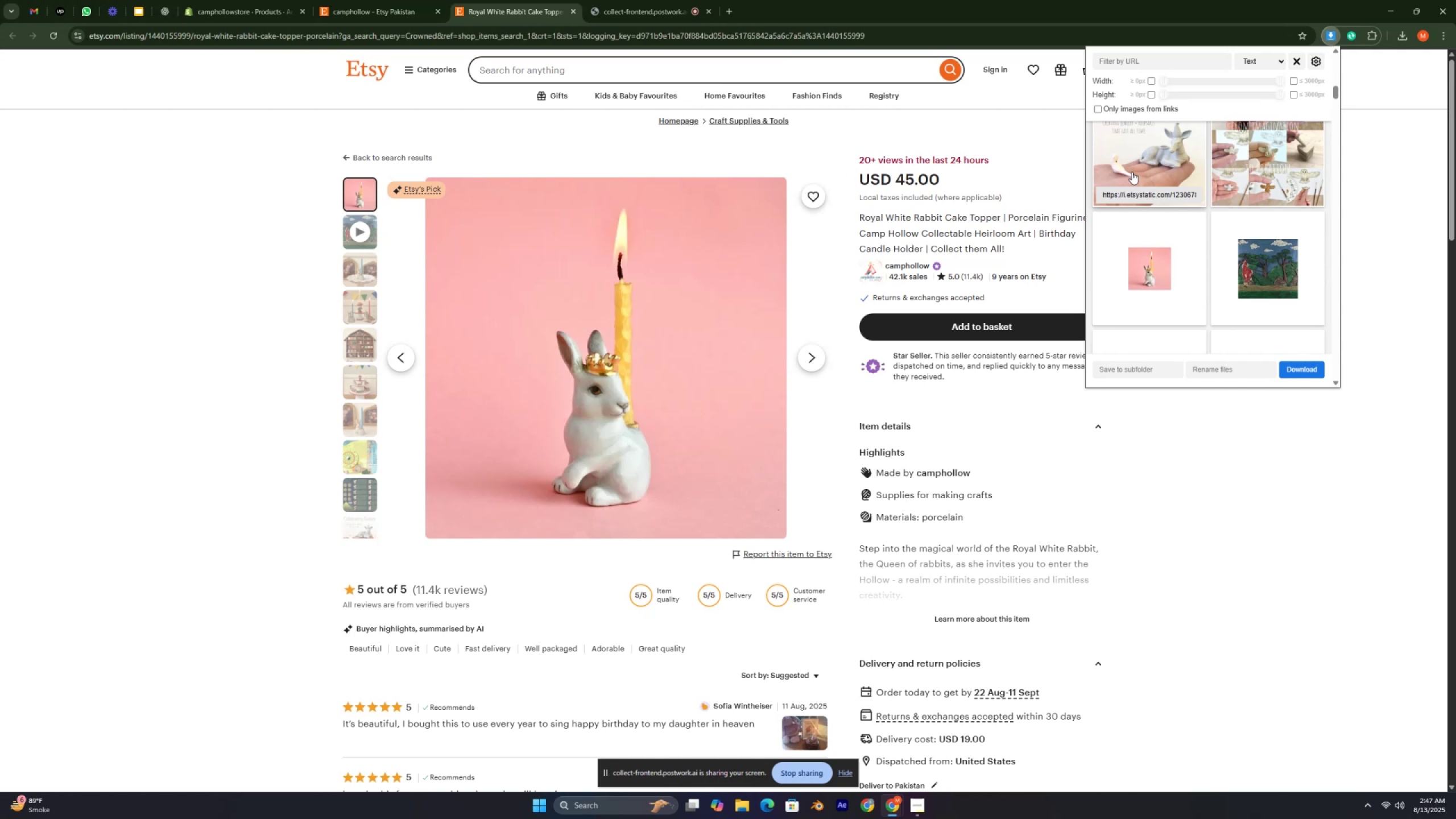 
left_click([1132, 172])
 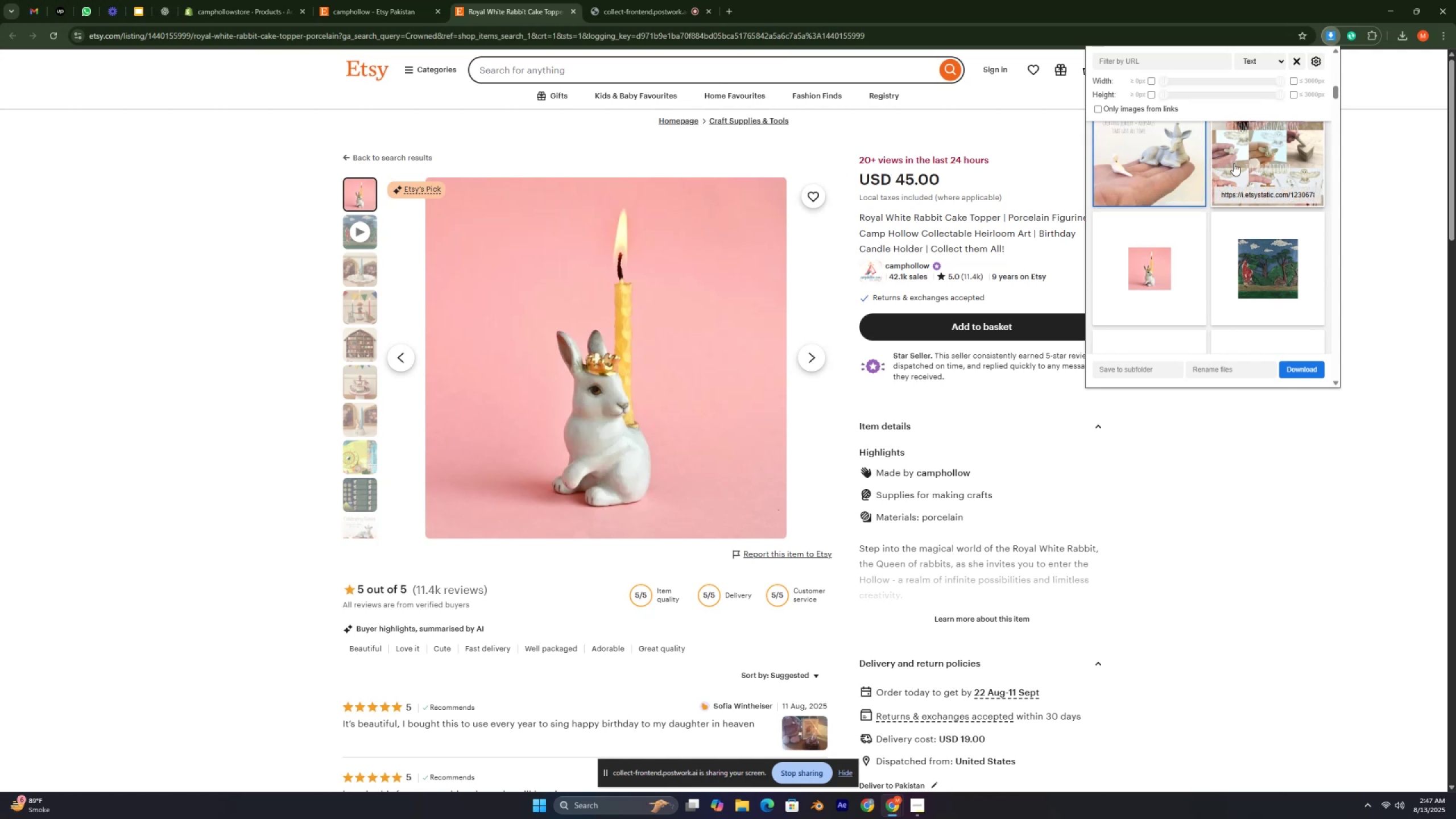 
scroll: coordinate [1254, 173], scroll_direction: down, amount: 22.0
 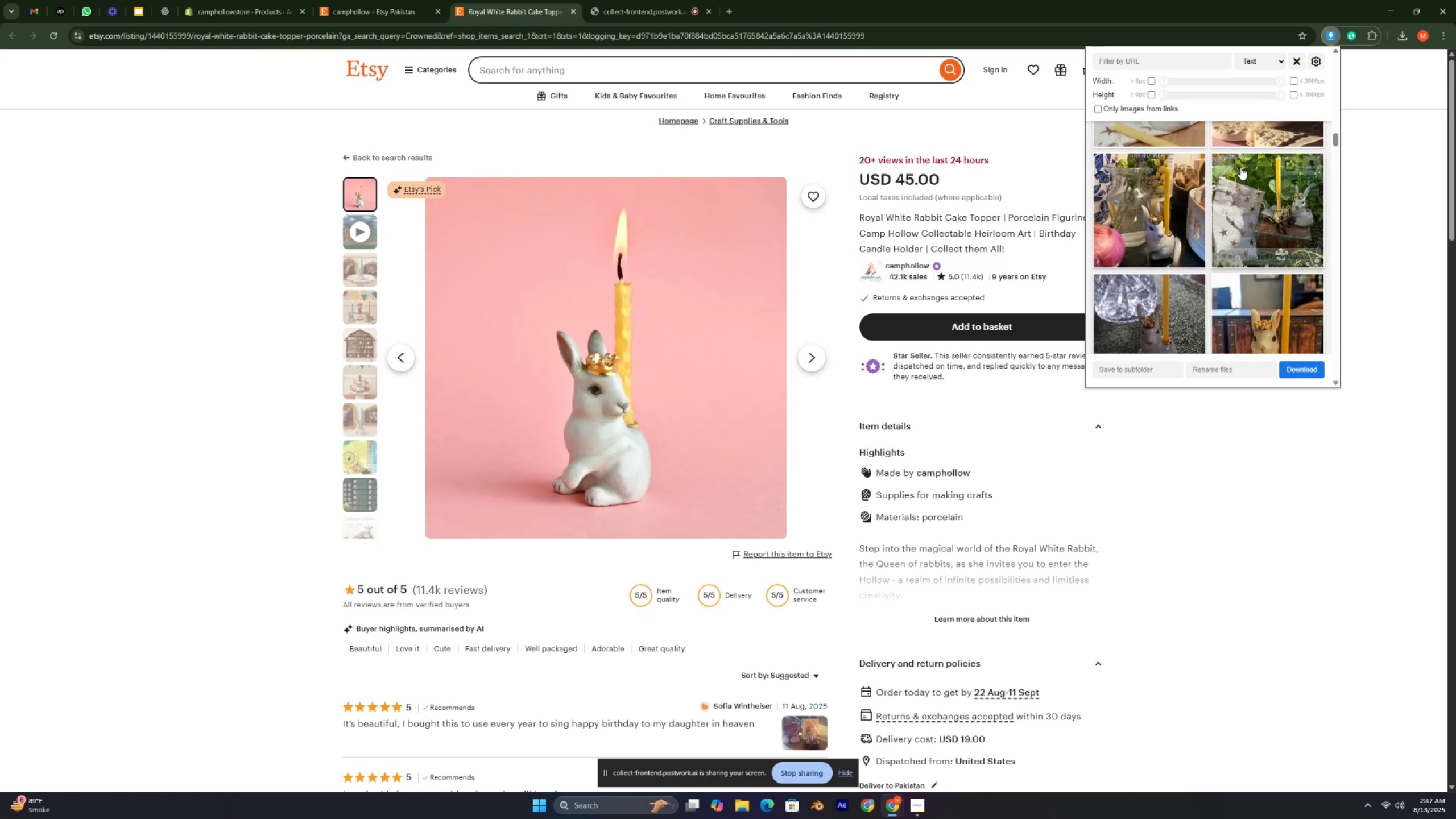 
scroll: coordinate [1209, 154], scroll_direction: up, amount: 3.0
 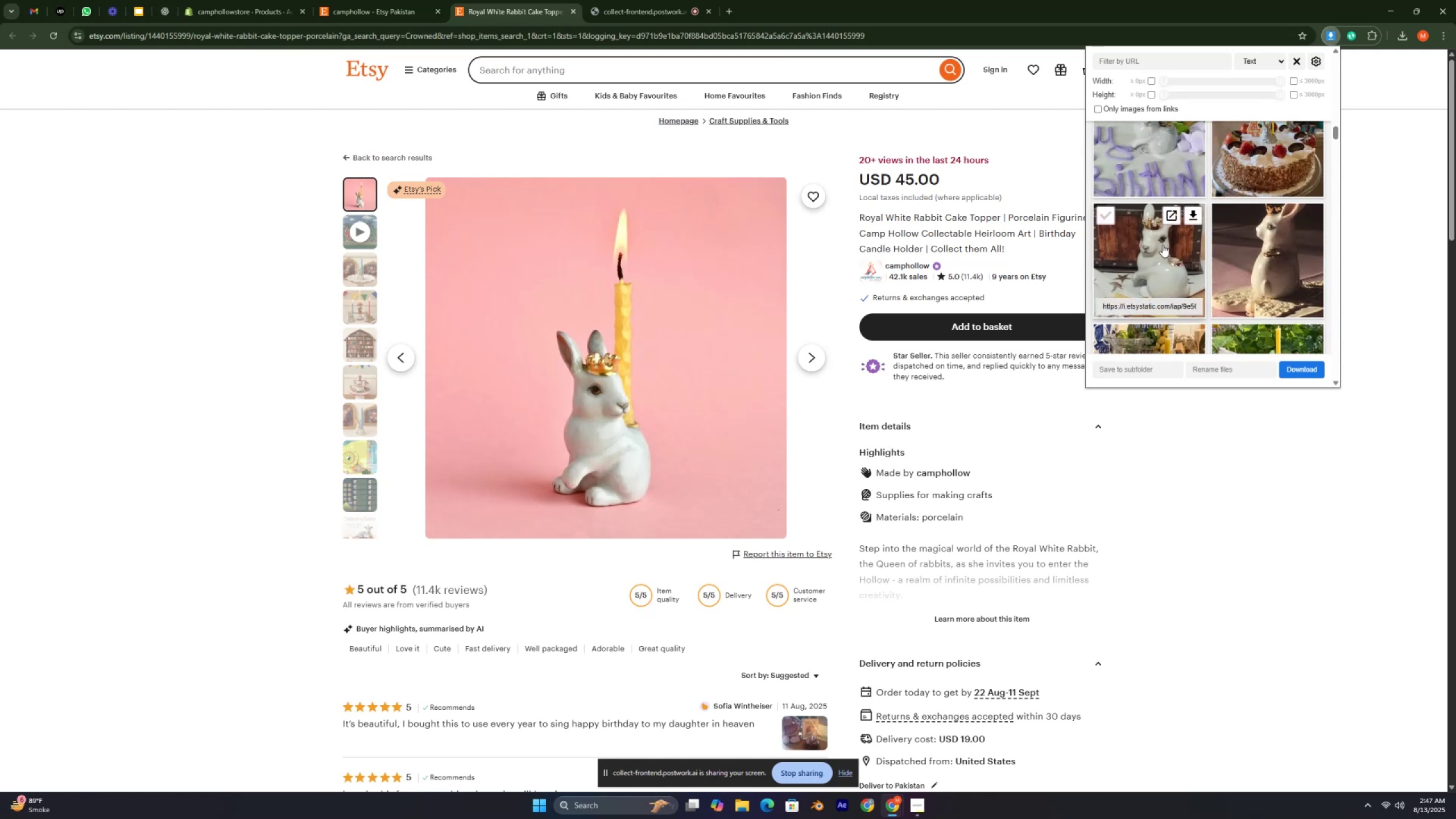 
double_click([1293, 247])
 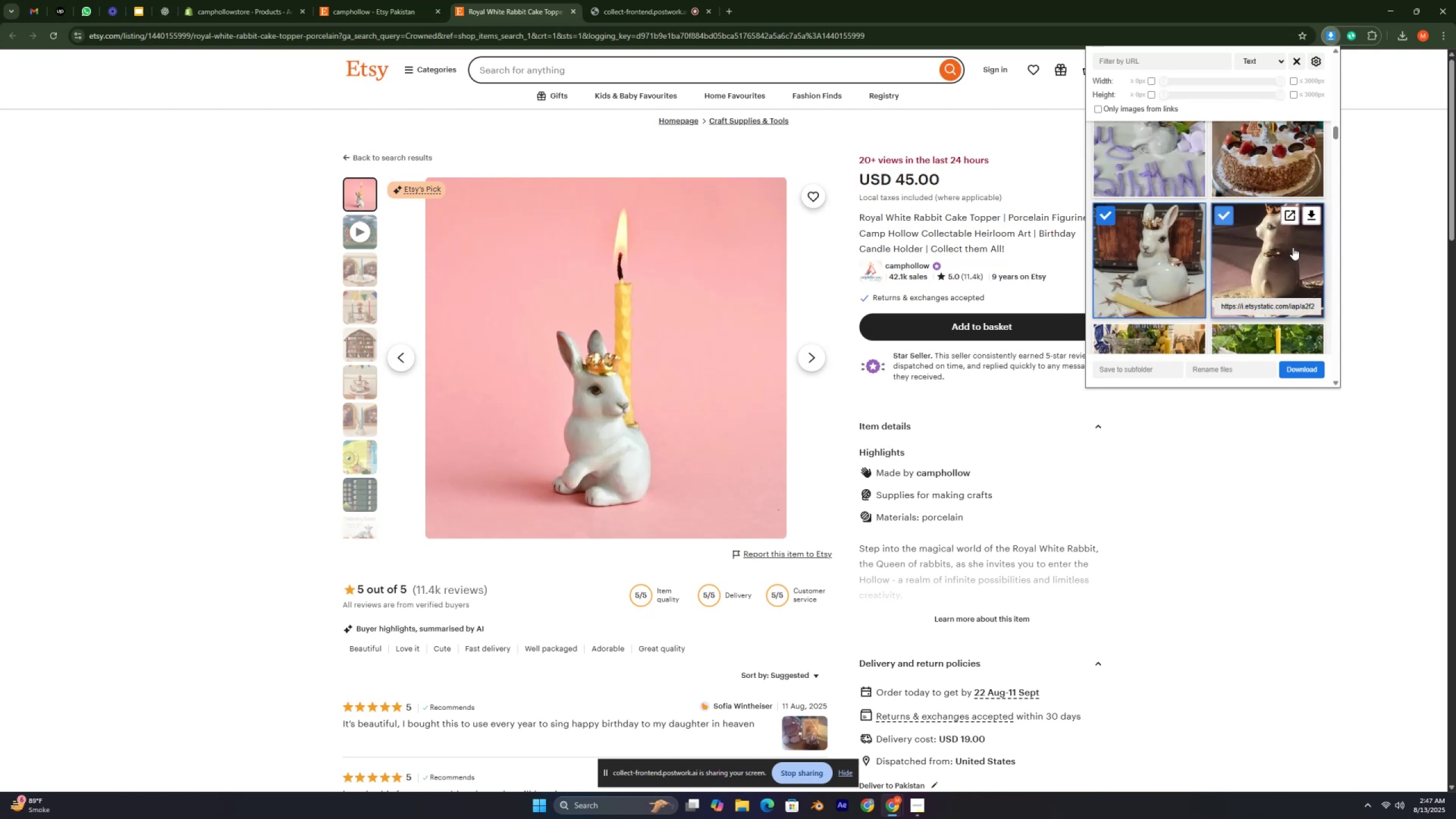 
scroll: coordinate [1288, 247], scroll_direction: down, amount: 11.0
 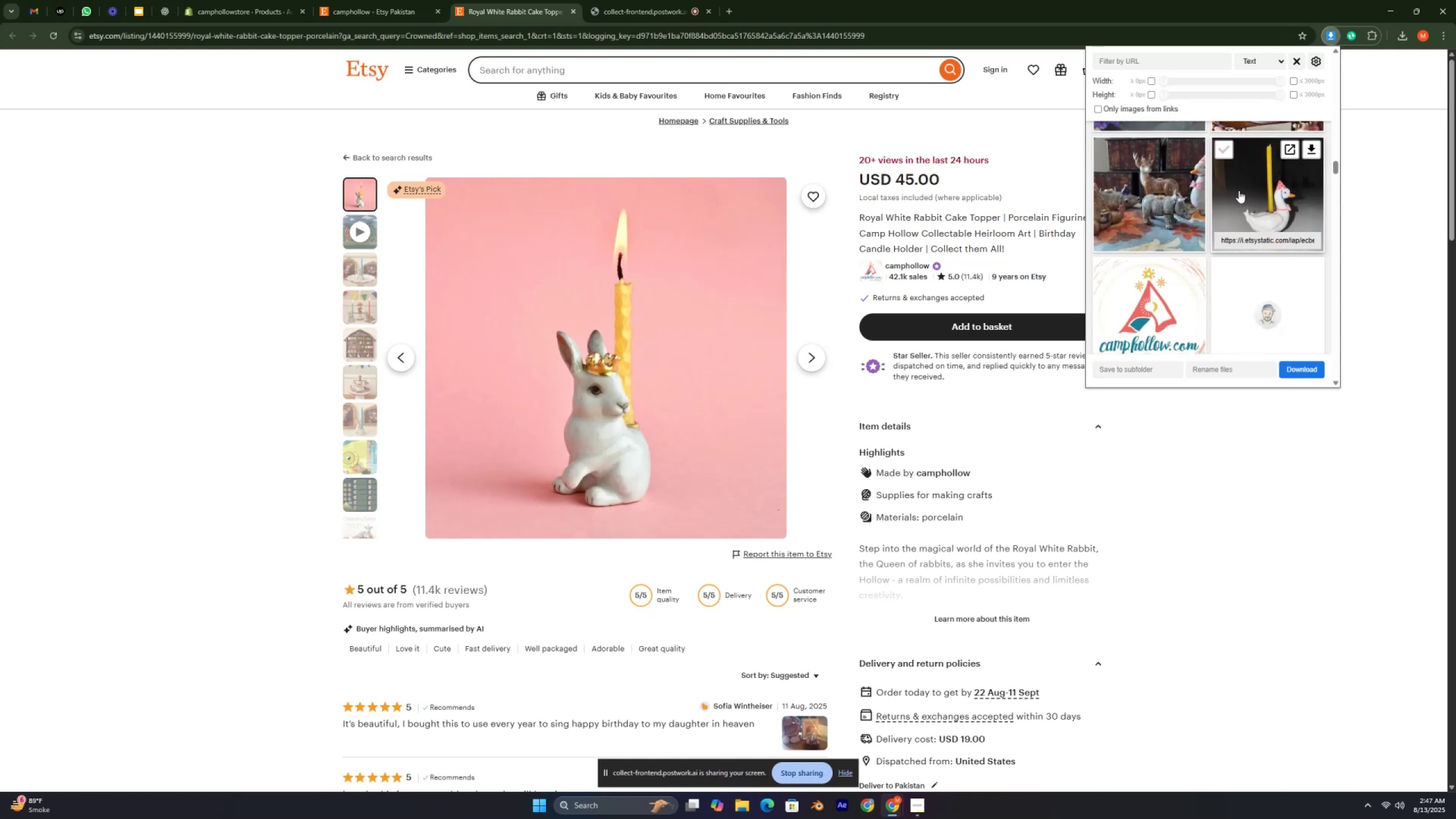 
left_click([1160, 193])
 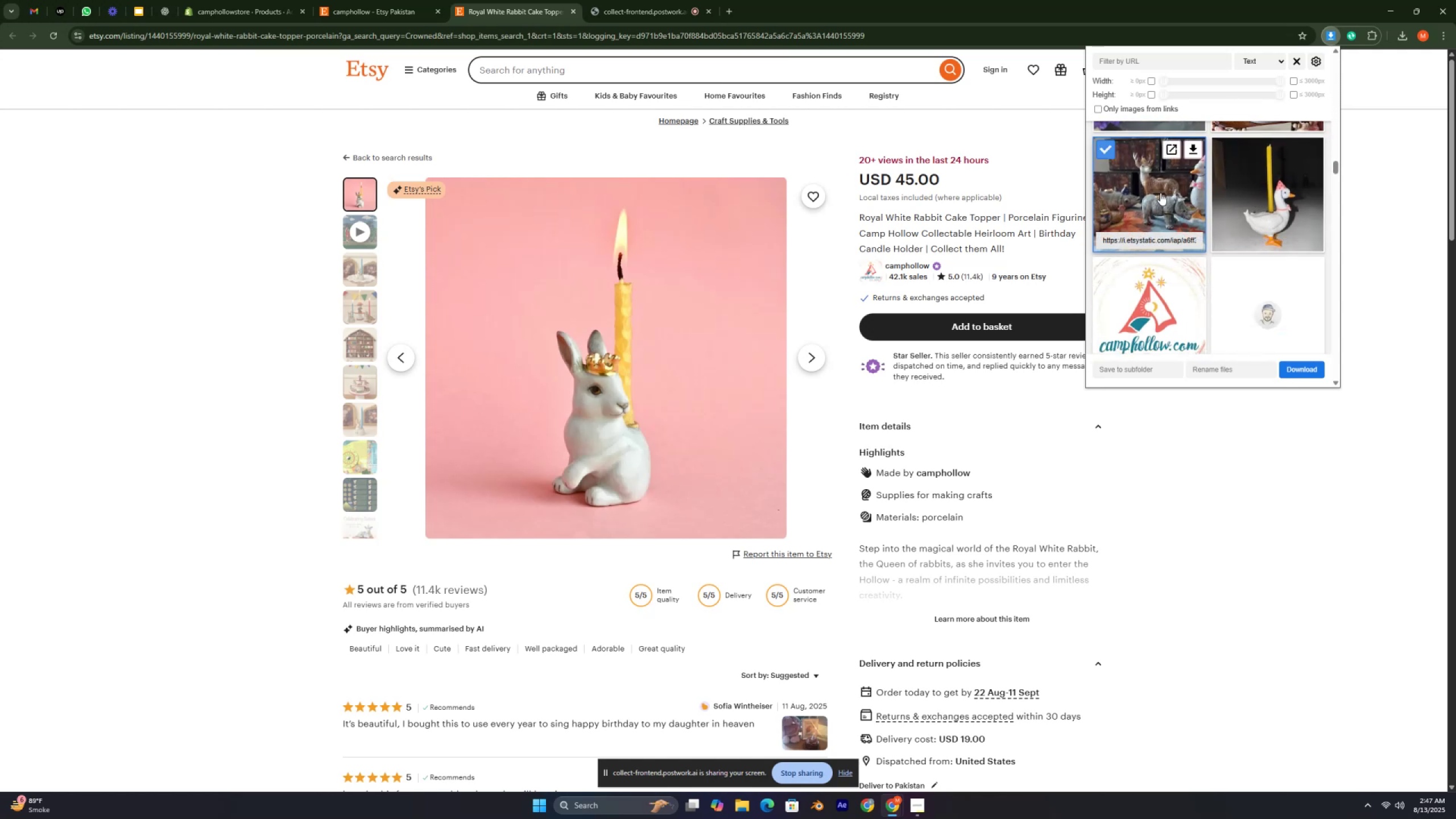 
scroll: coordinate [1160, 193], scroll_direction: down, amount: 7.0
 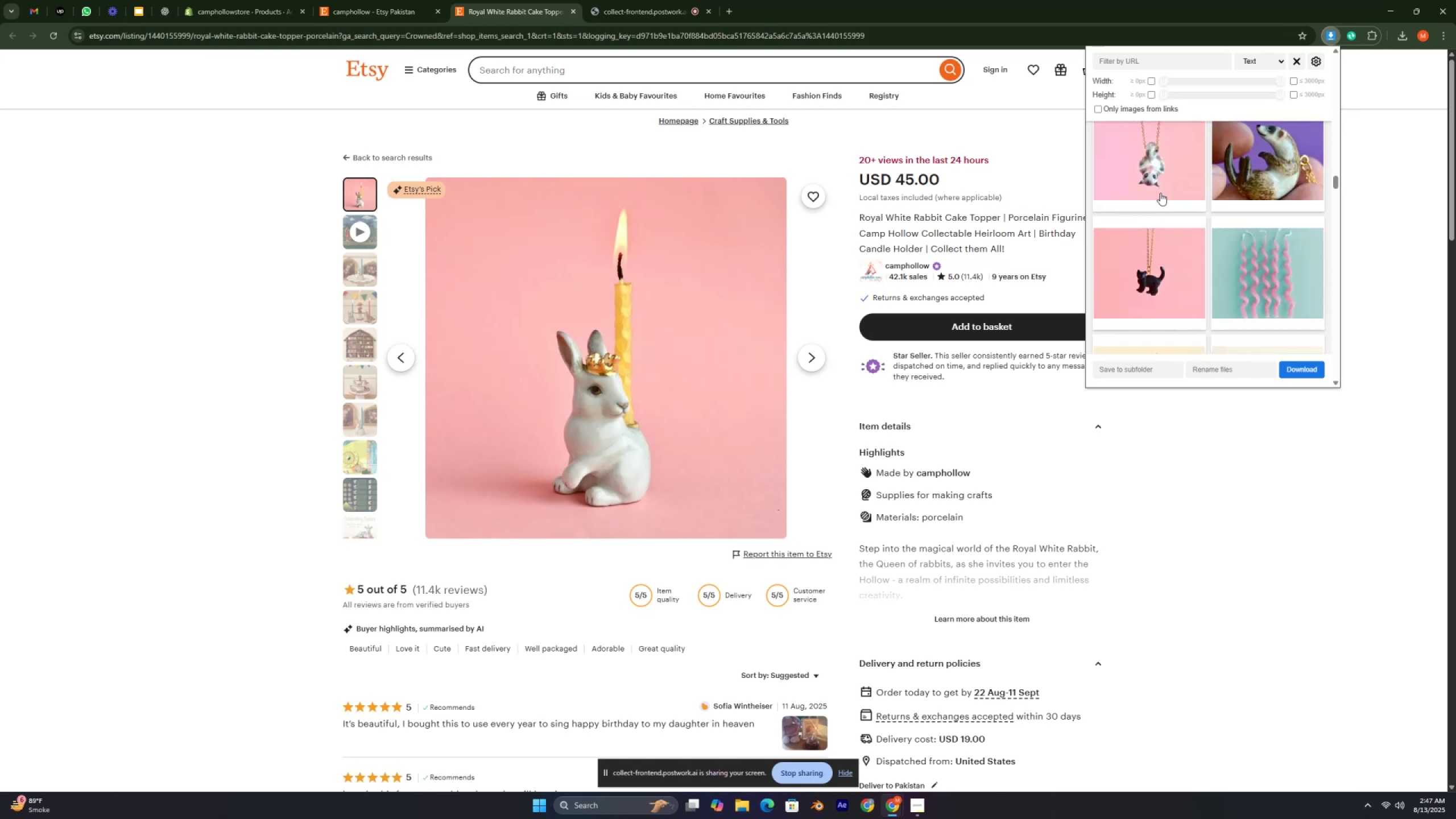 
scroll: coordinate [1160, 193], scroll_direction: up, amount: 3.0
 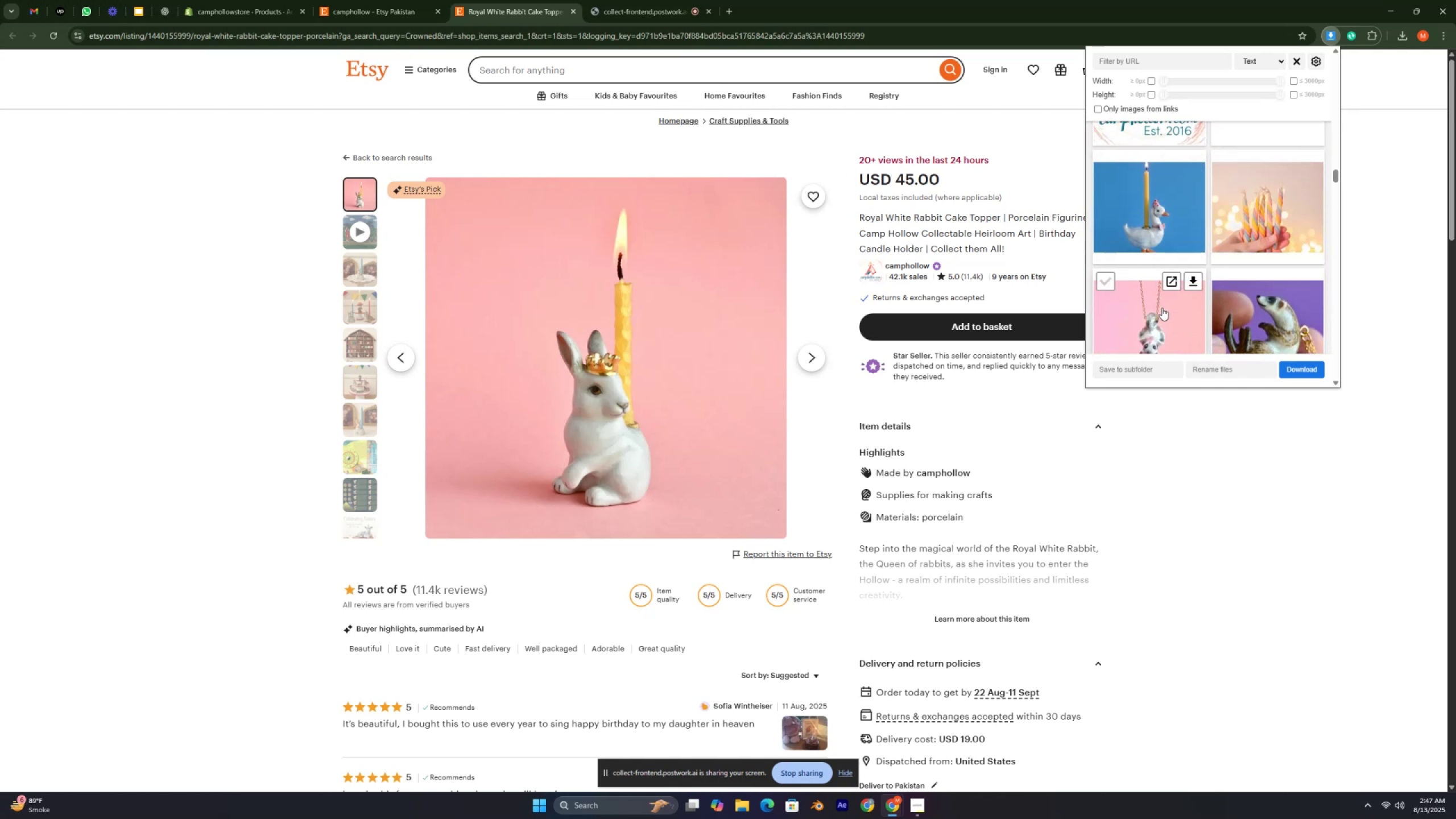 
double_click([1270, 332])
 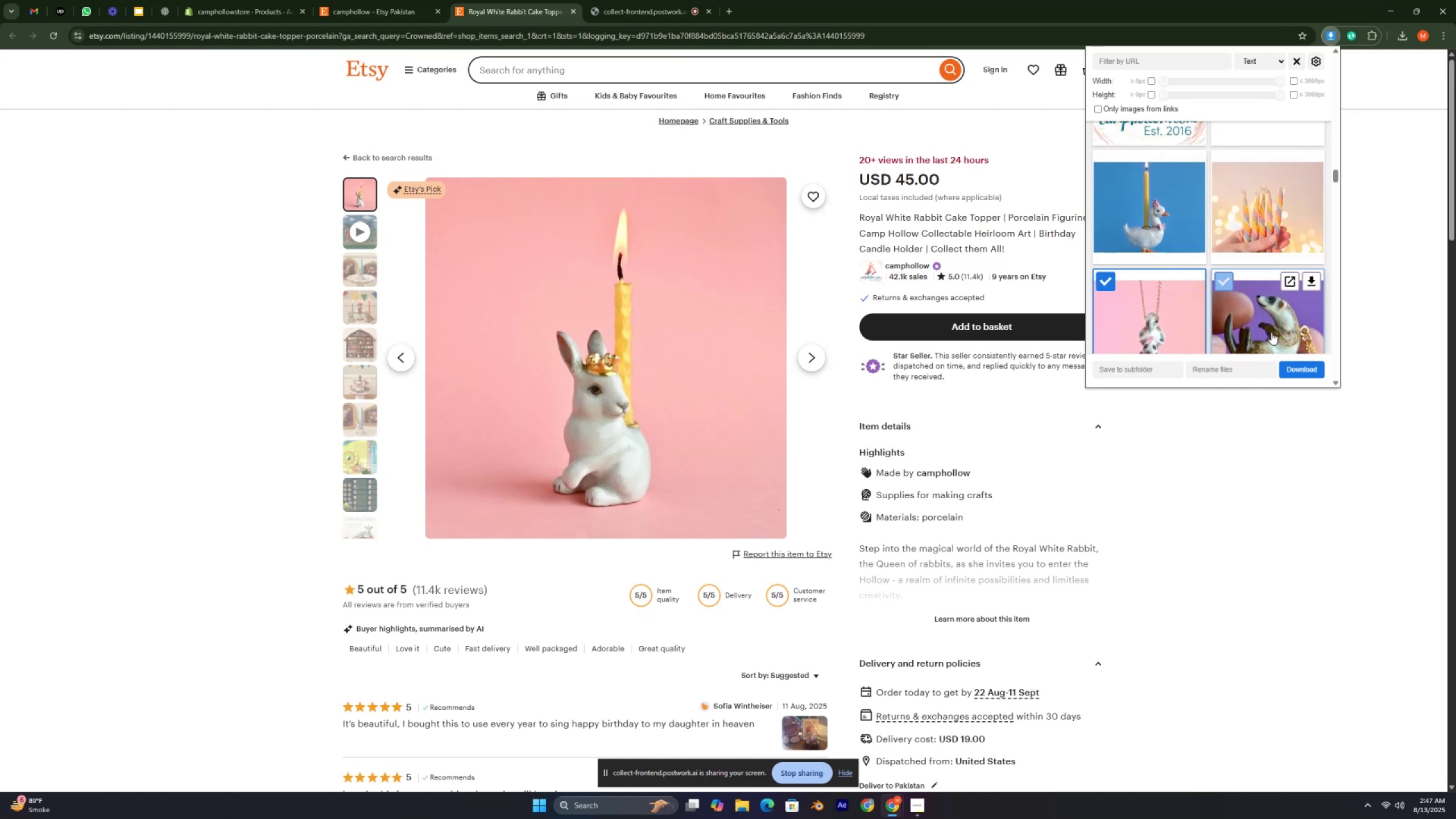 
scroll: coordinate [1271, 326], scroll_direction: down, amount: 5.0
 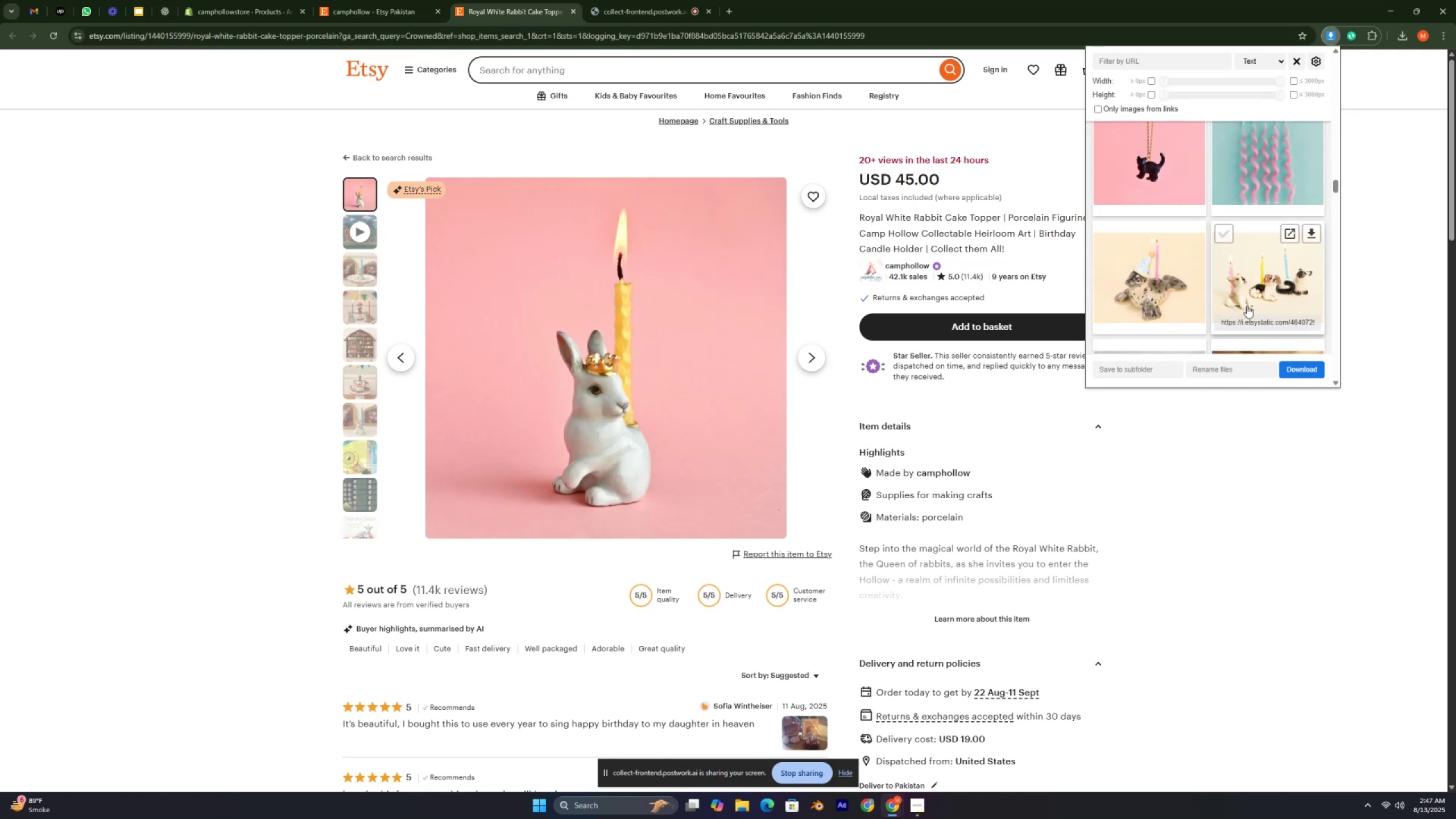 
left_click_drag(start_coordinate=[1129, 288], to_coordinate=[1131, 286])
 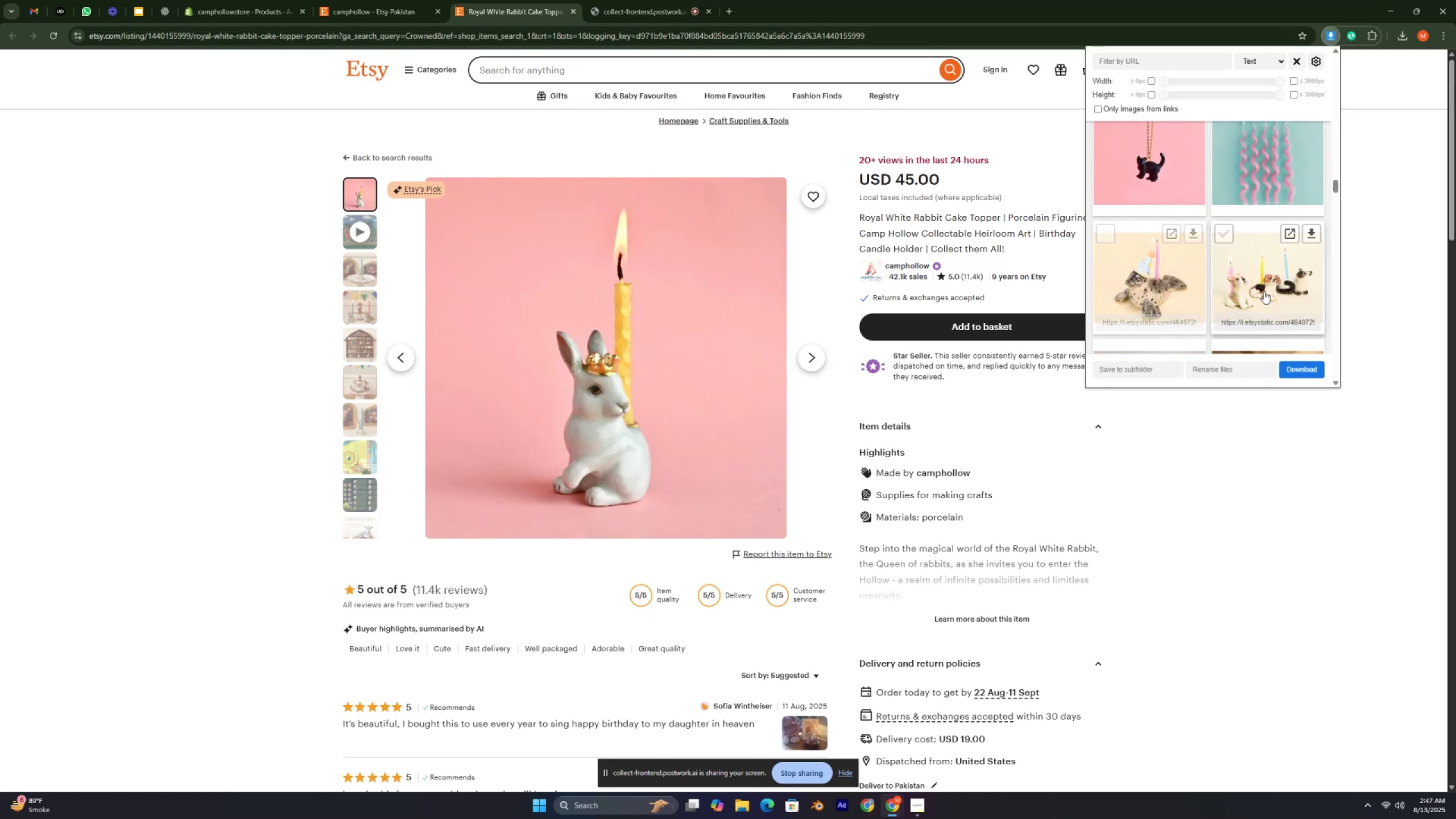 
double_click([1264, 291])
 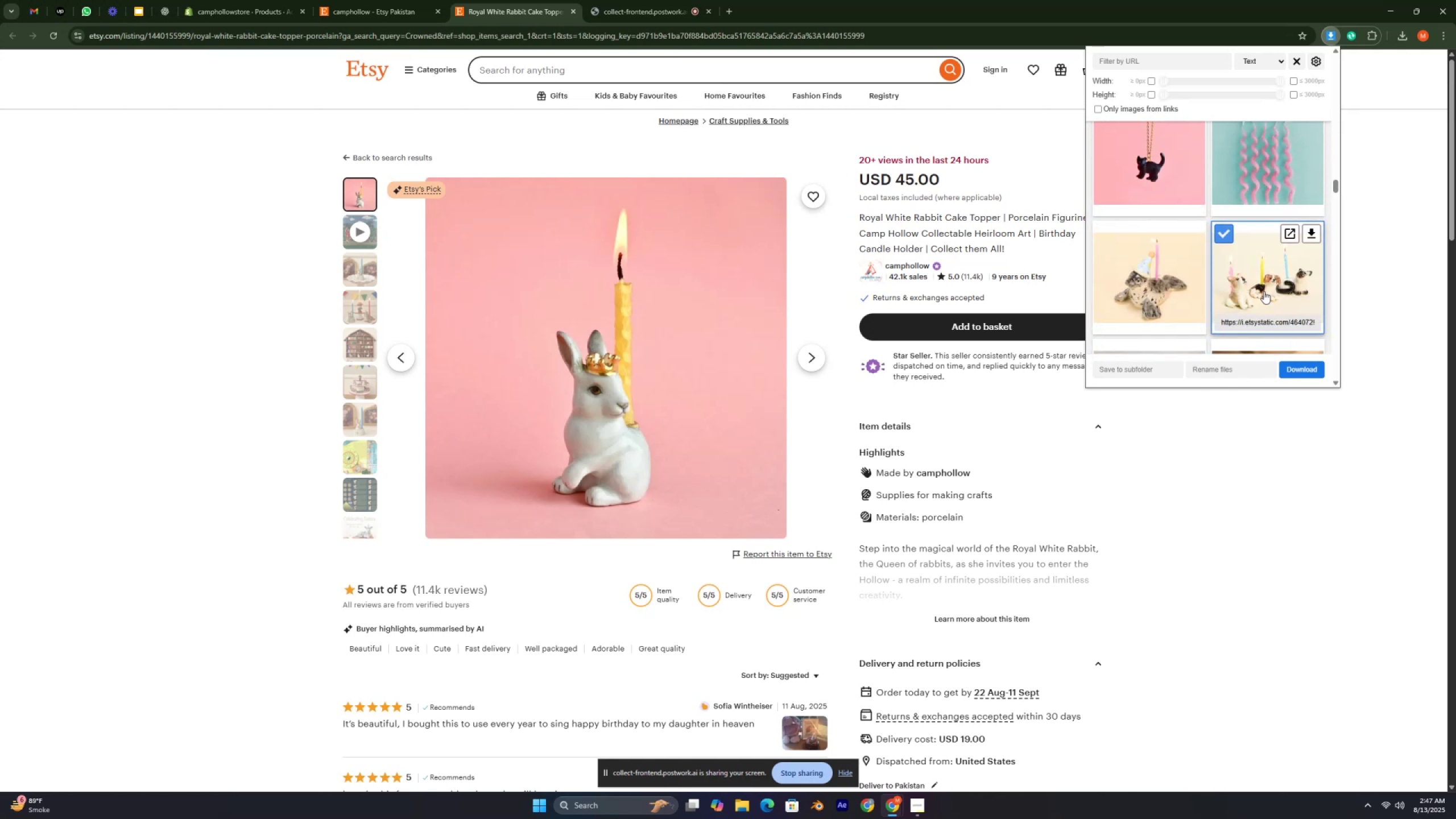 
scroll: coordinate [1264, 288], scroll_direction: down, amount: 4.0
 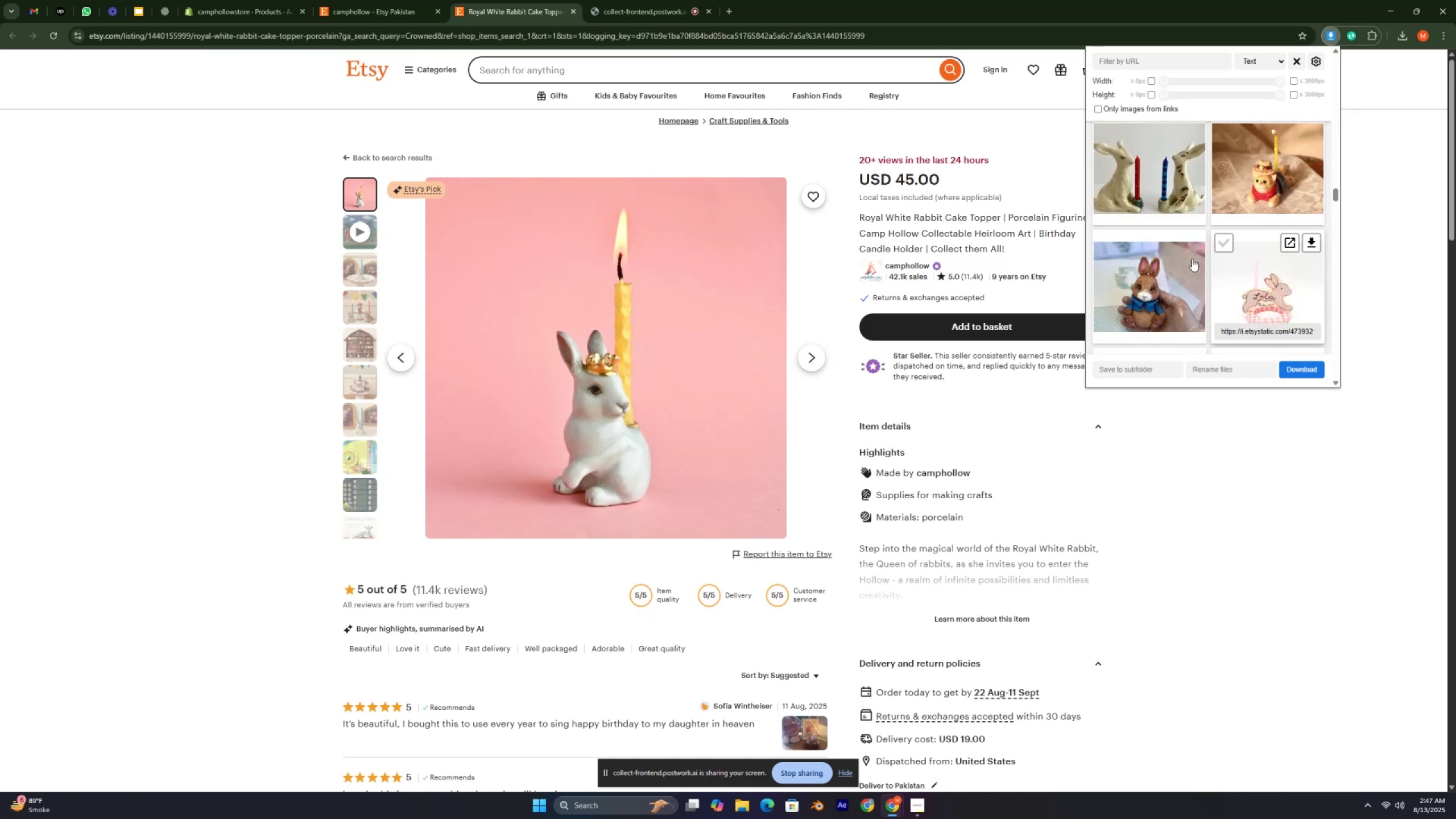 
left_click_drag(start_coordinate=[1143, 194], to_coordinate=[1147, 191])
 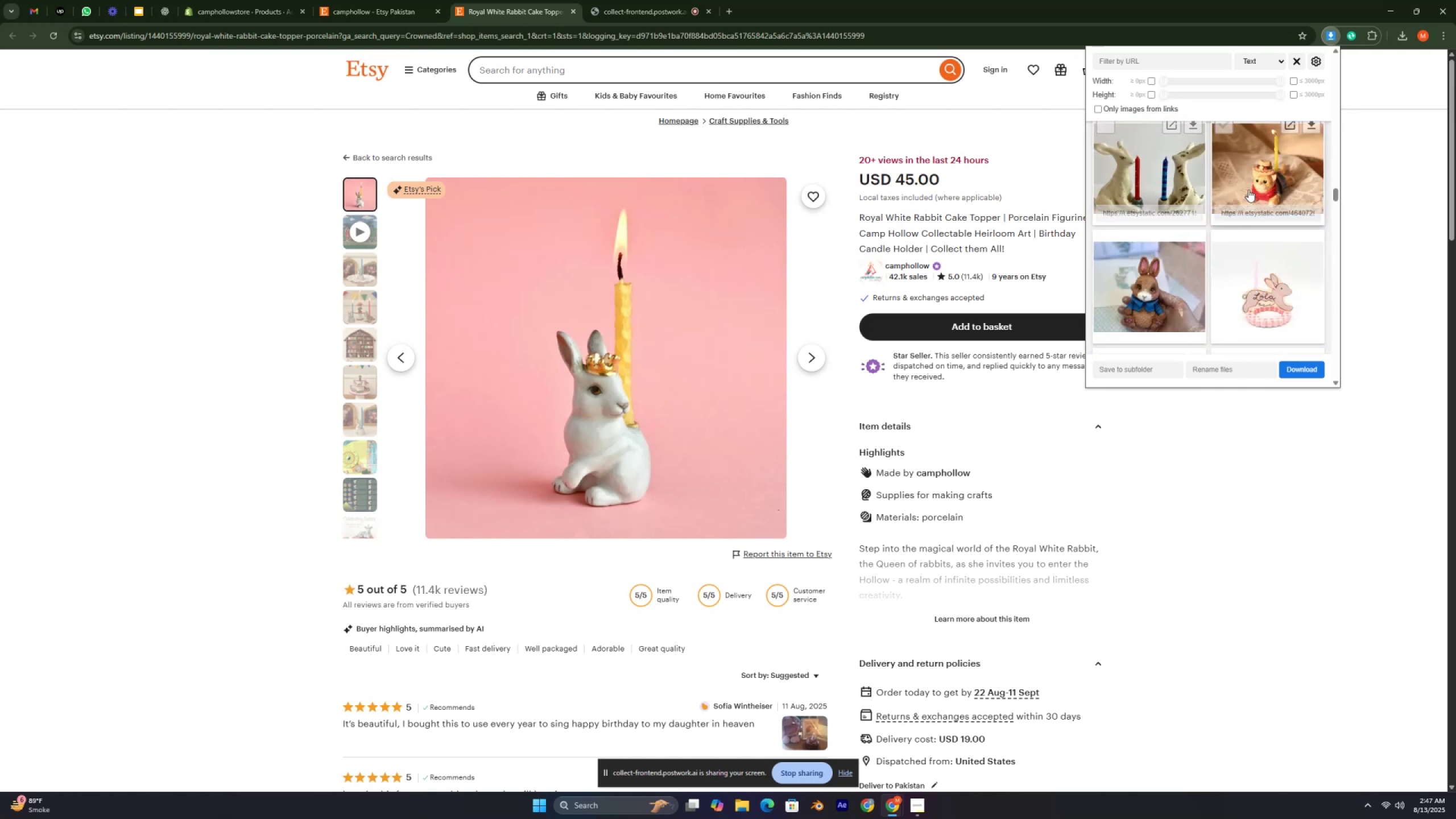 
double_click([1249, 189])
 